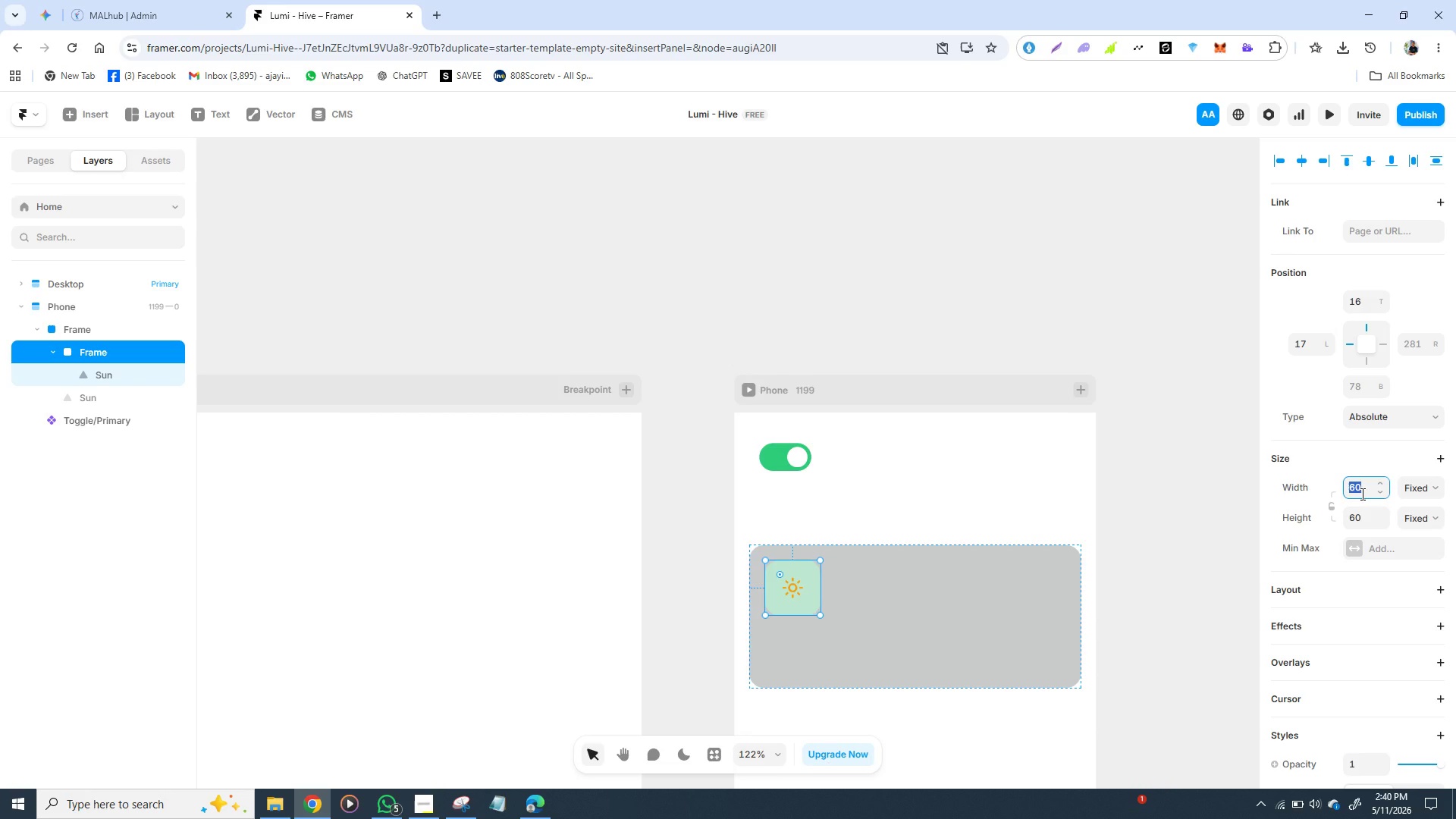 
type(45)
 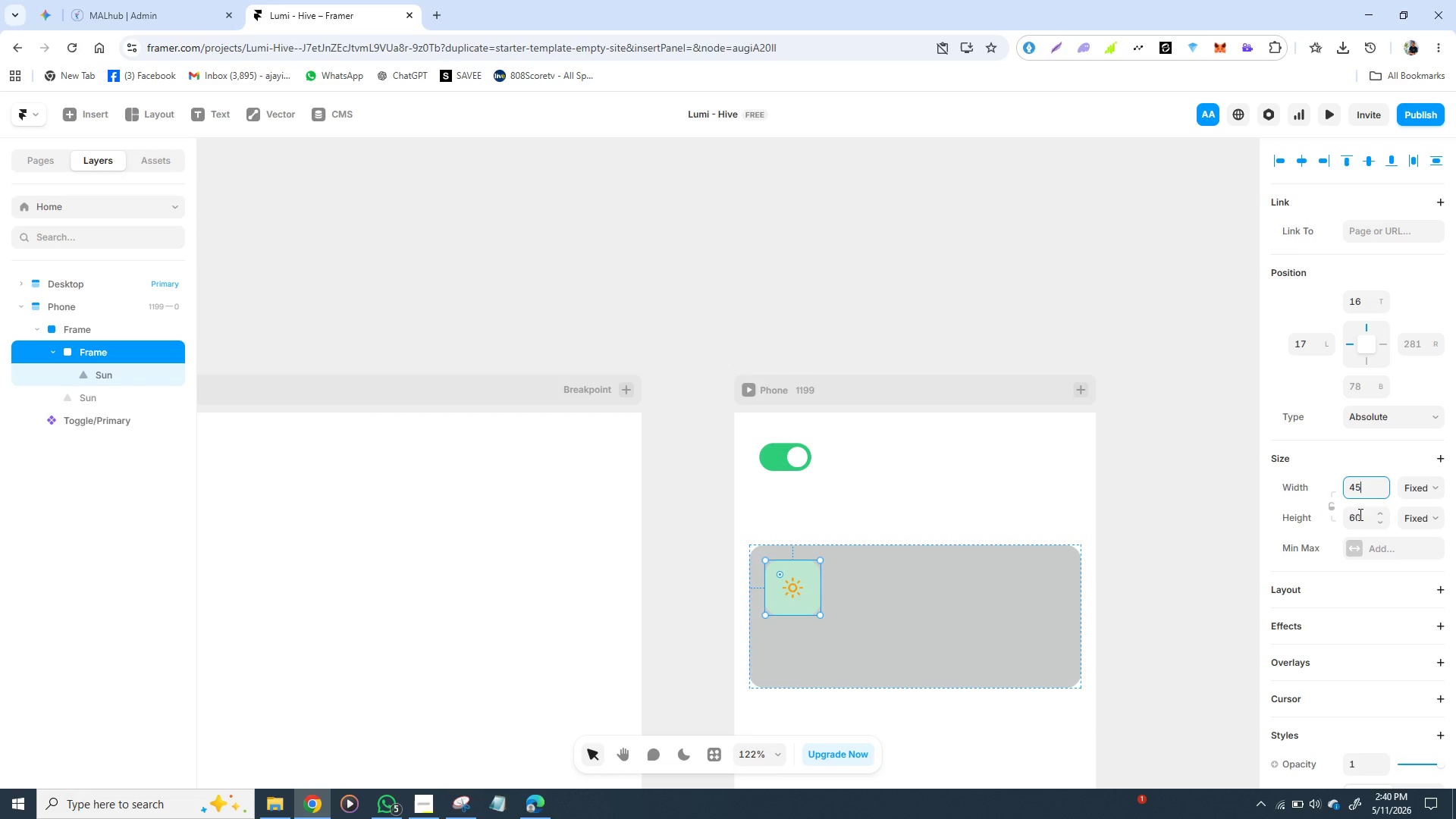 
left_click([1359, 514])
 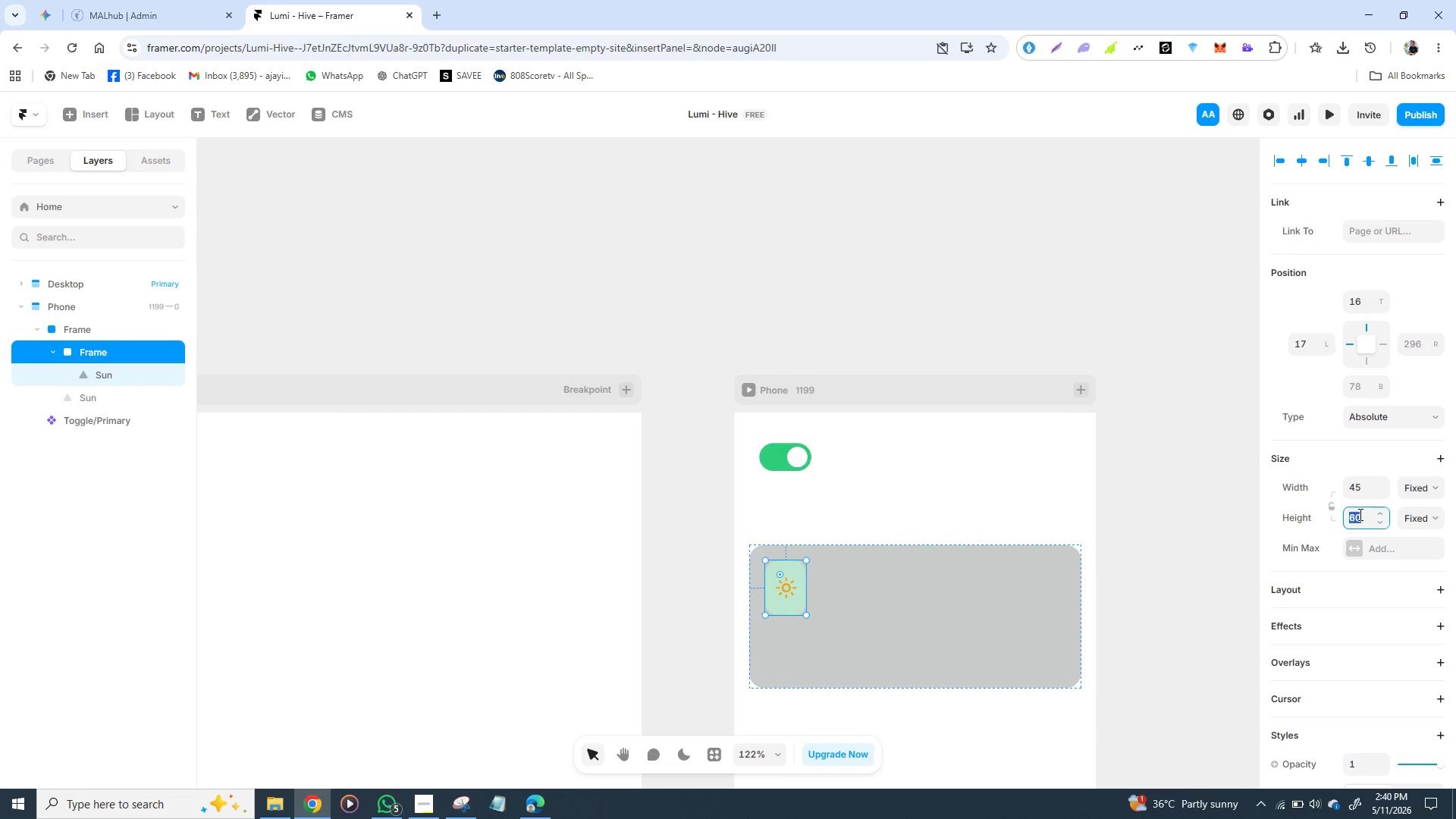 
type(45)
 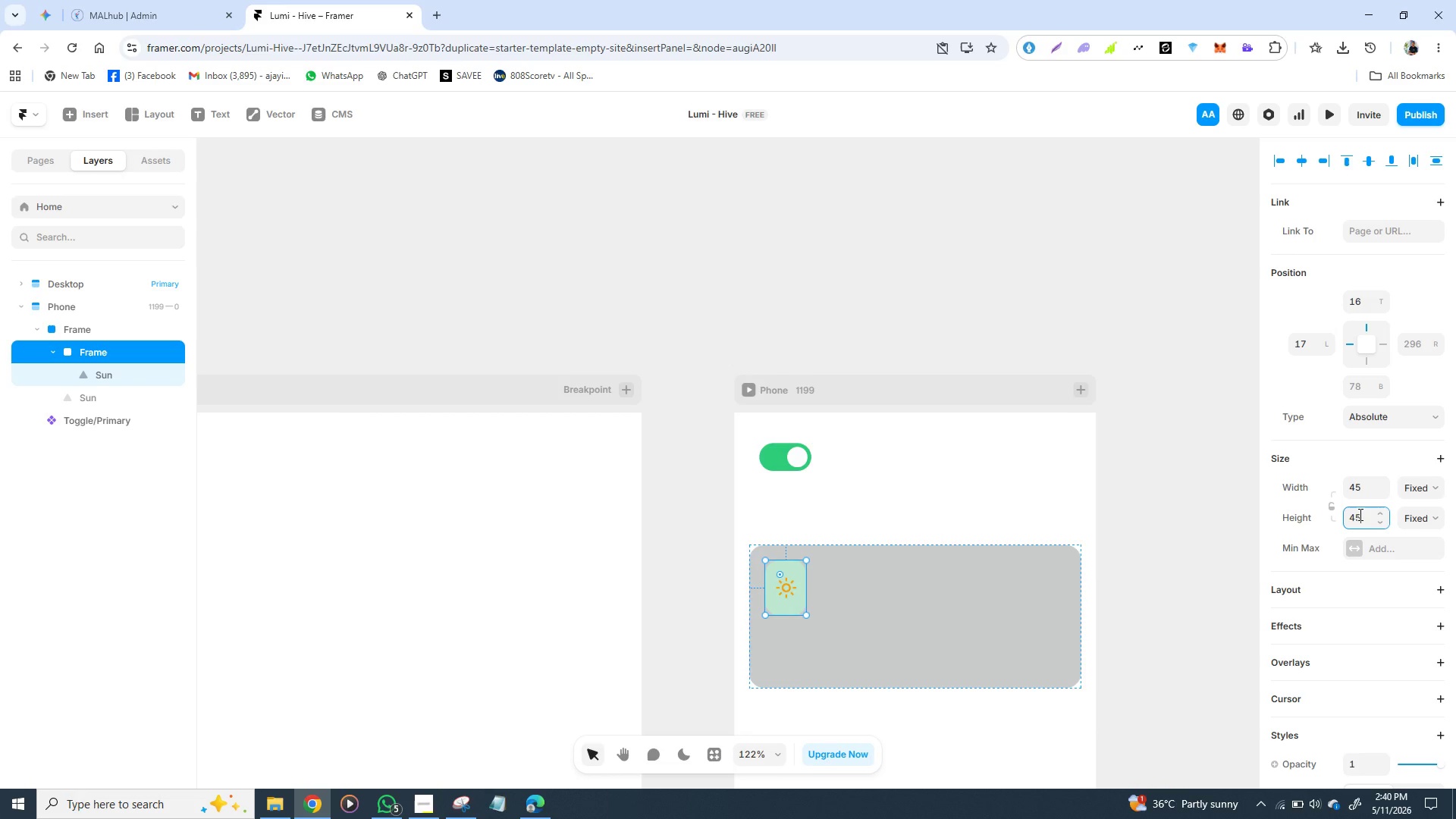 
key(Enter)
 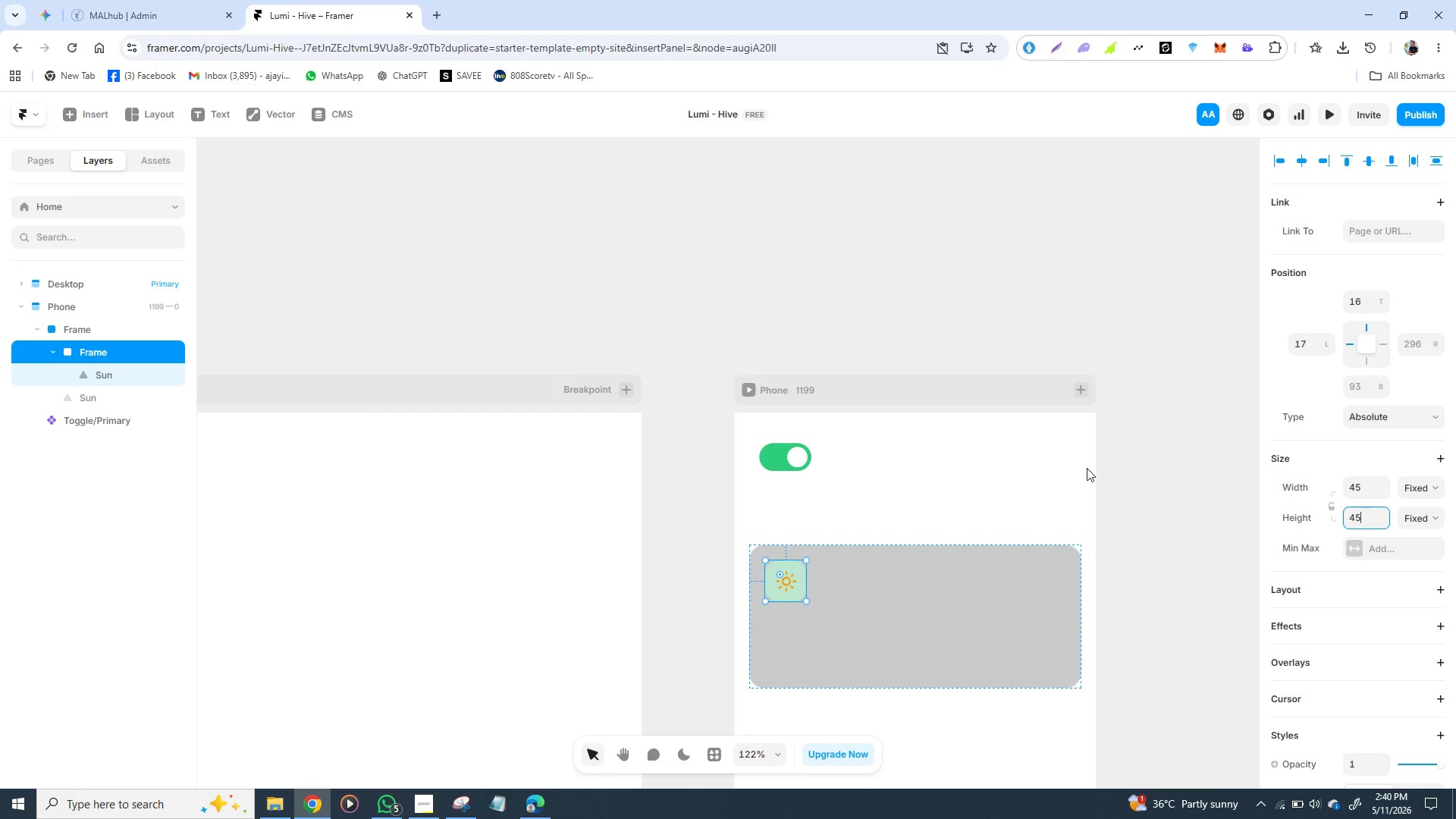 
left_click([1139, 474])
 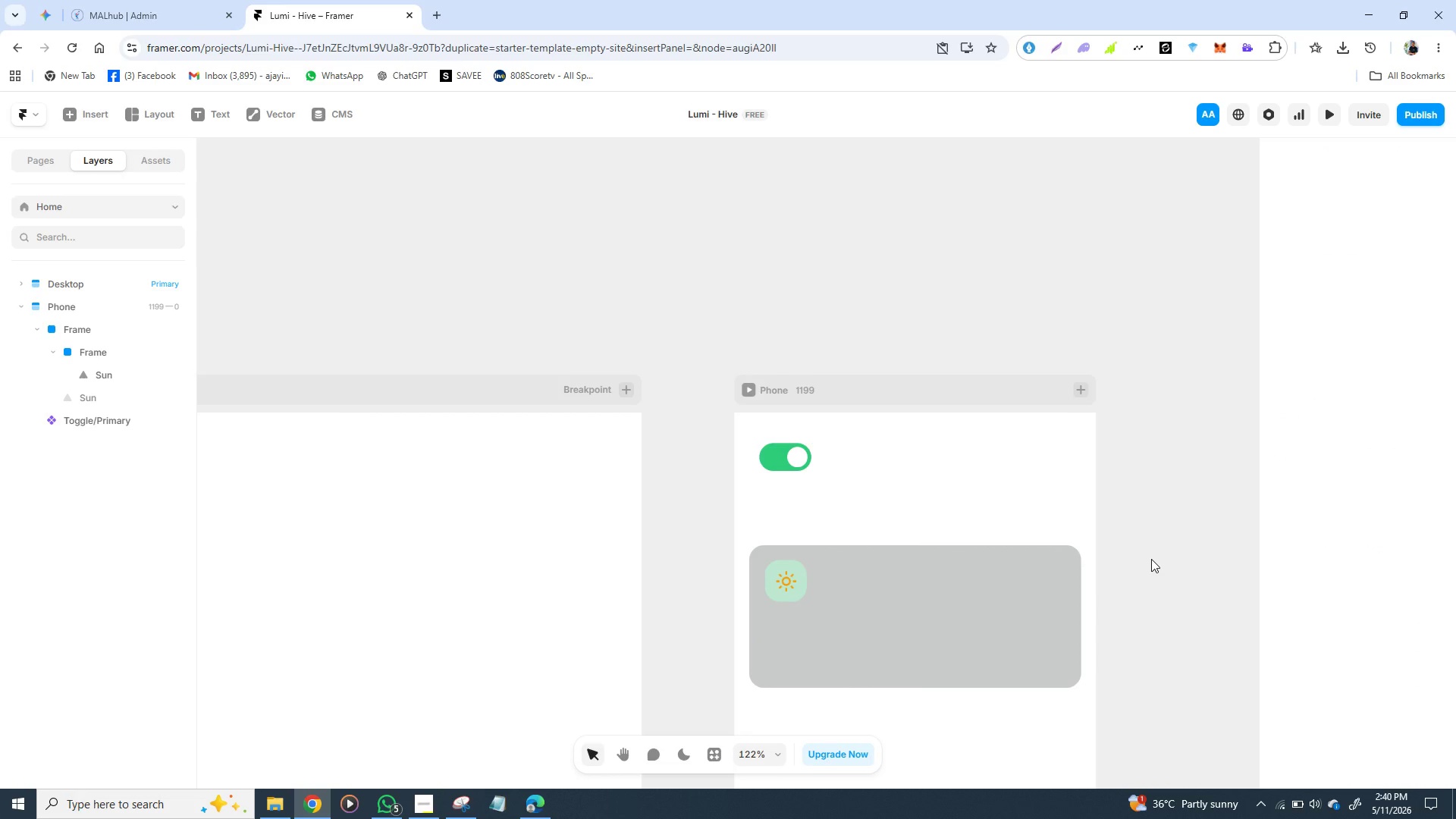 
wait(13.16)
 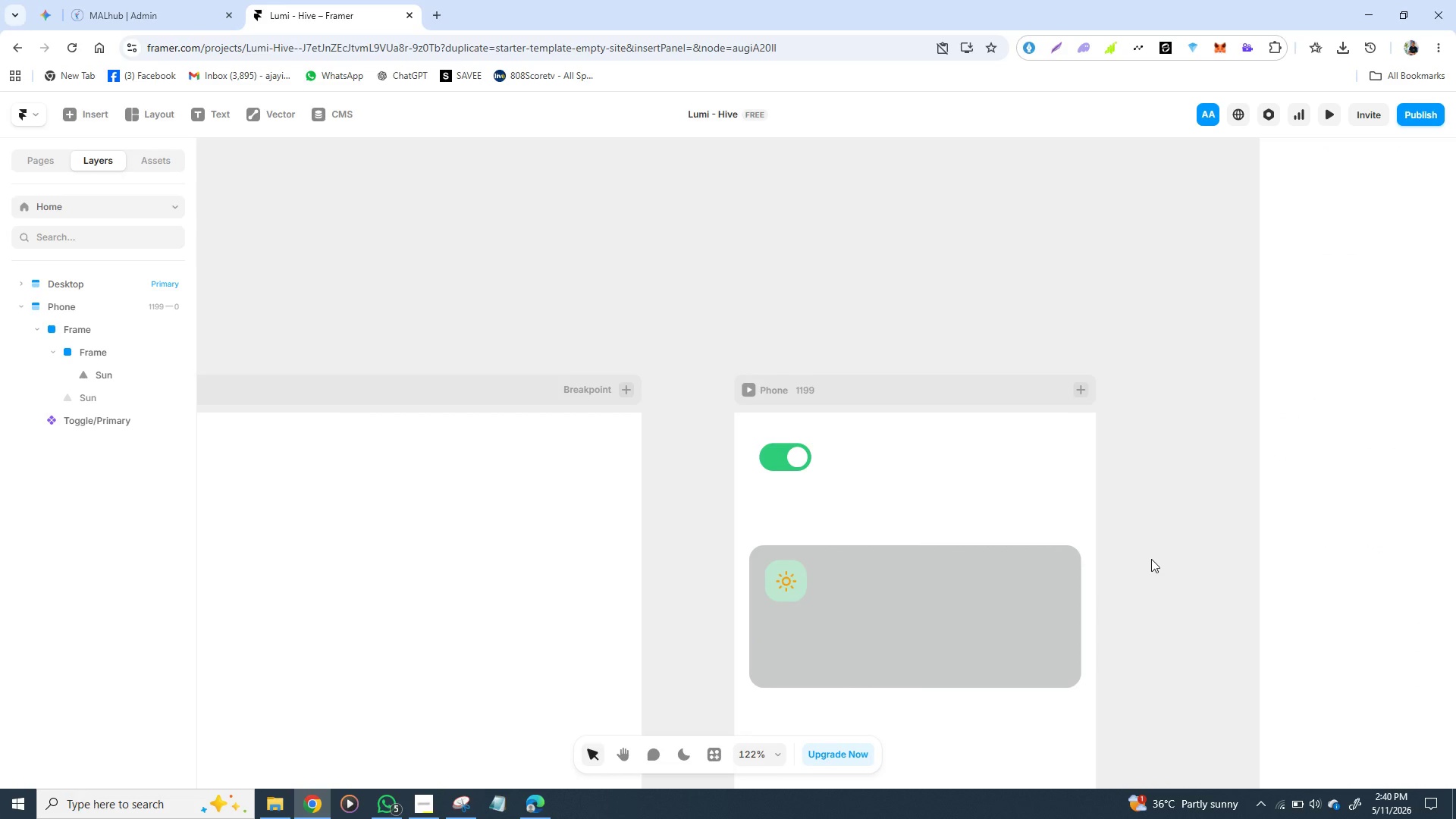 
left_click([974, 599])
 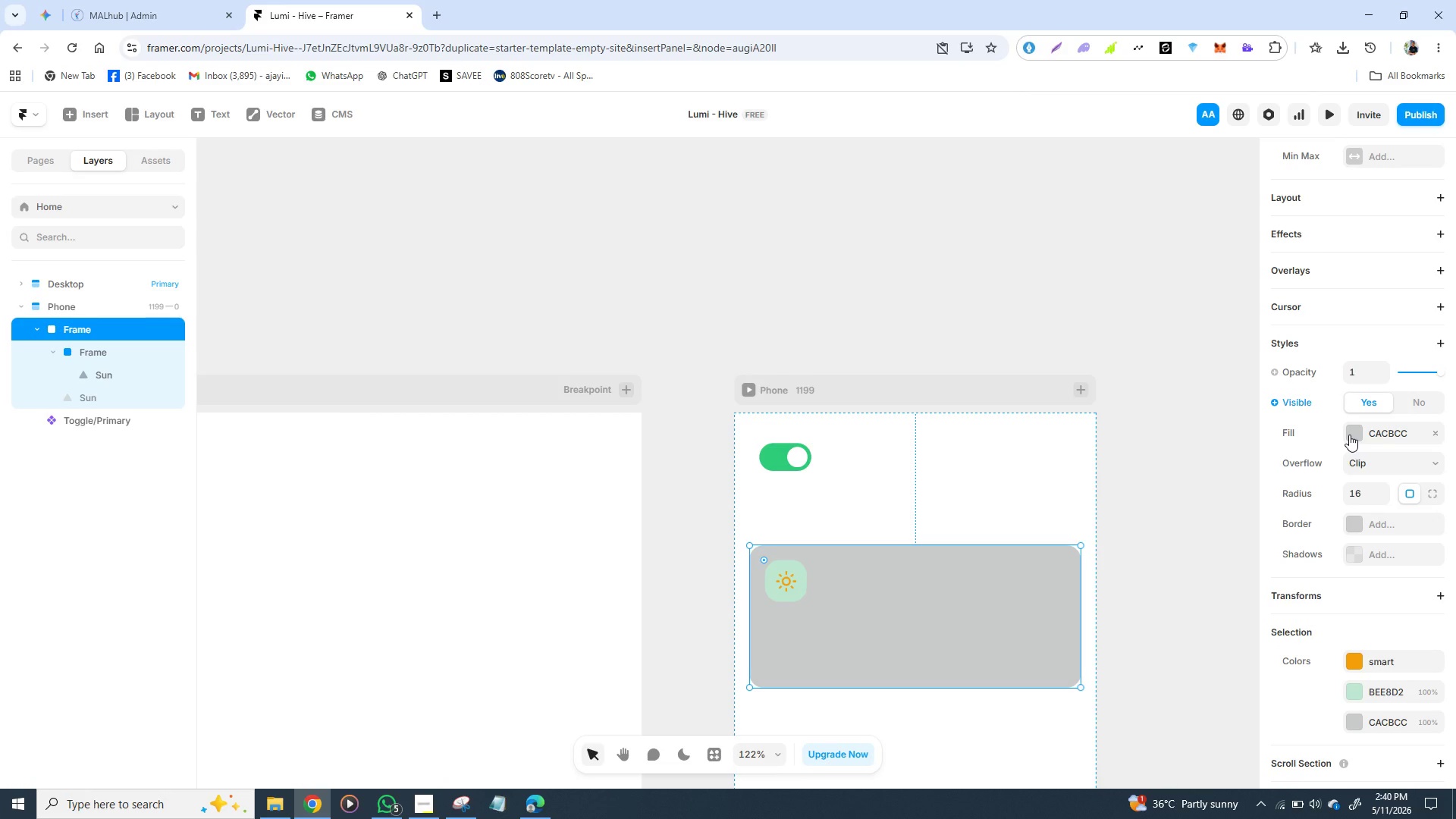 
wait(5.53)
 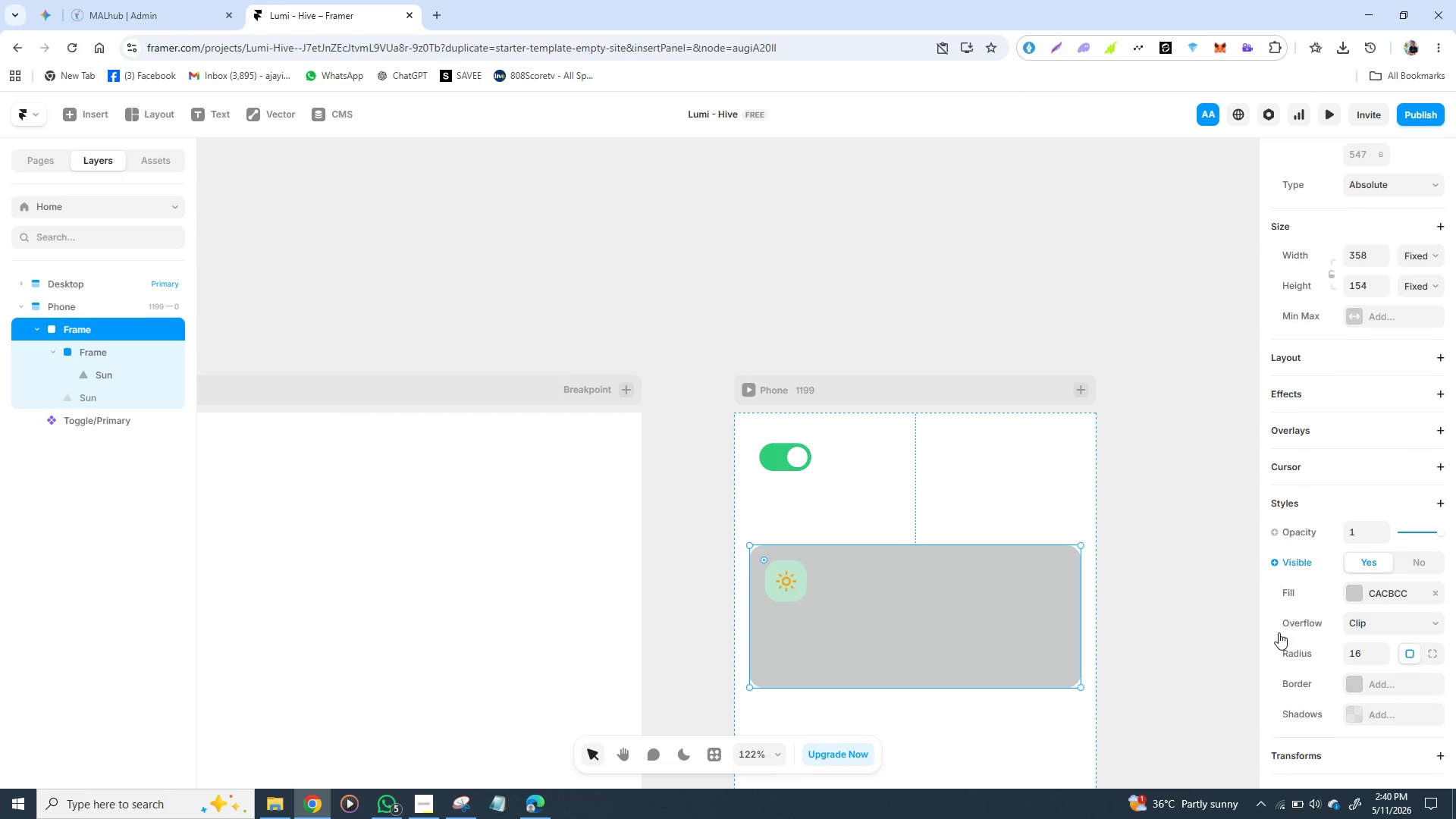 
left_click([1356, 435])
 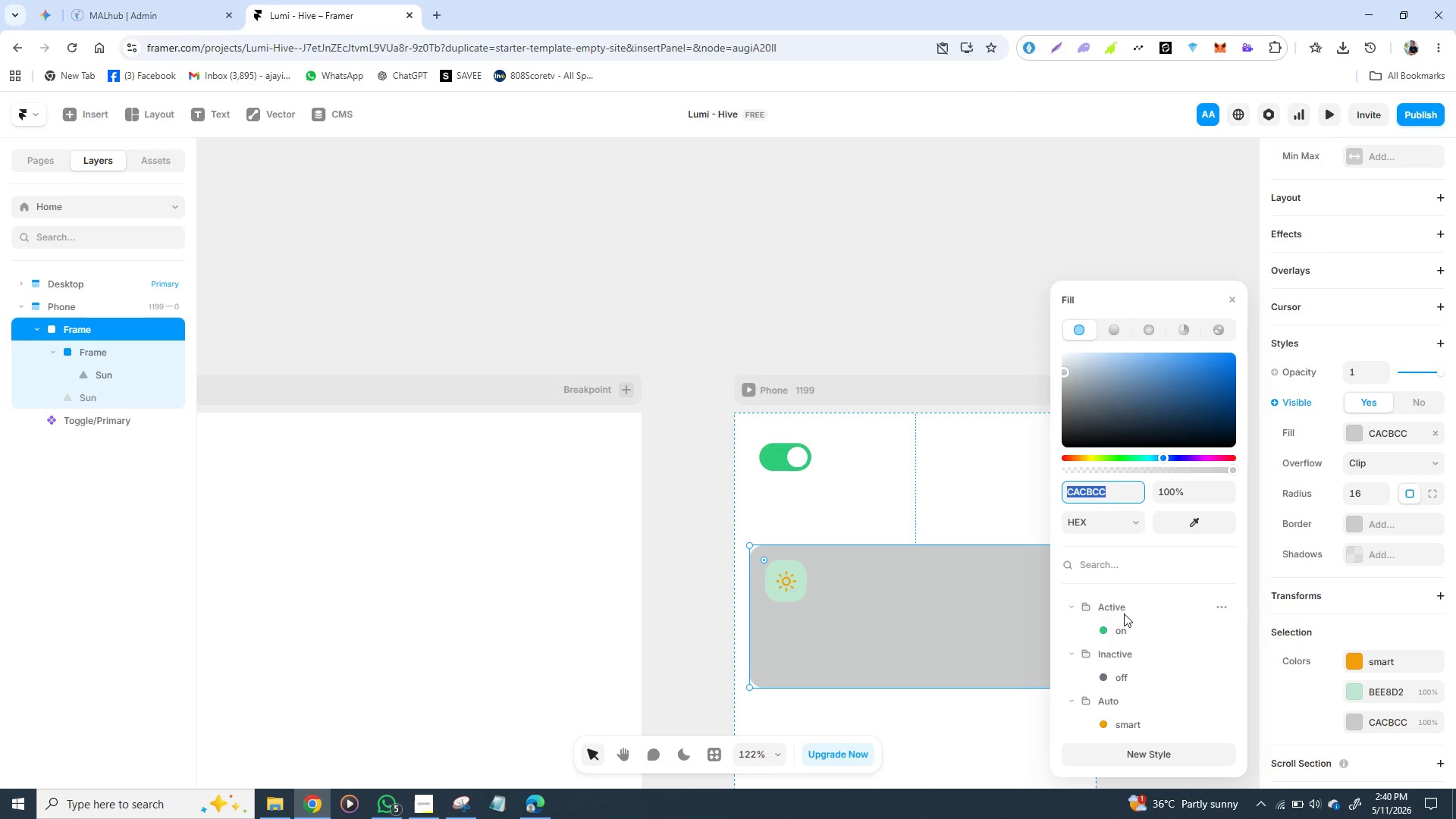 
left_click([1099, 630])
 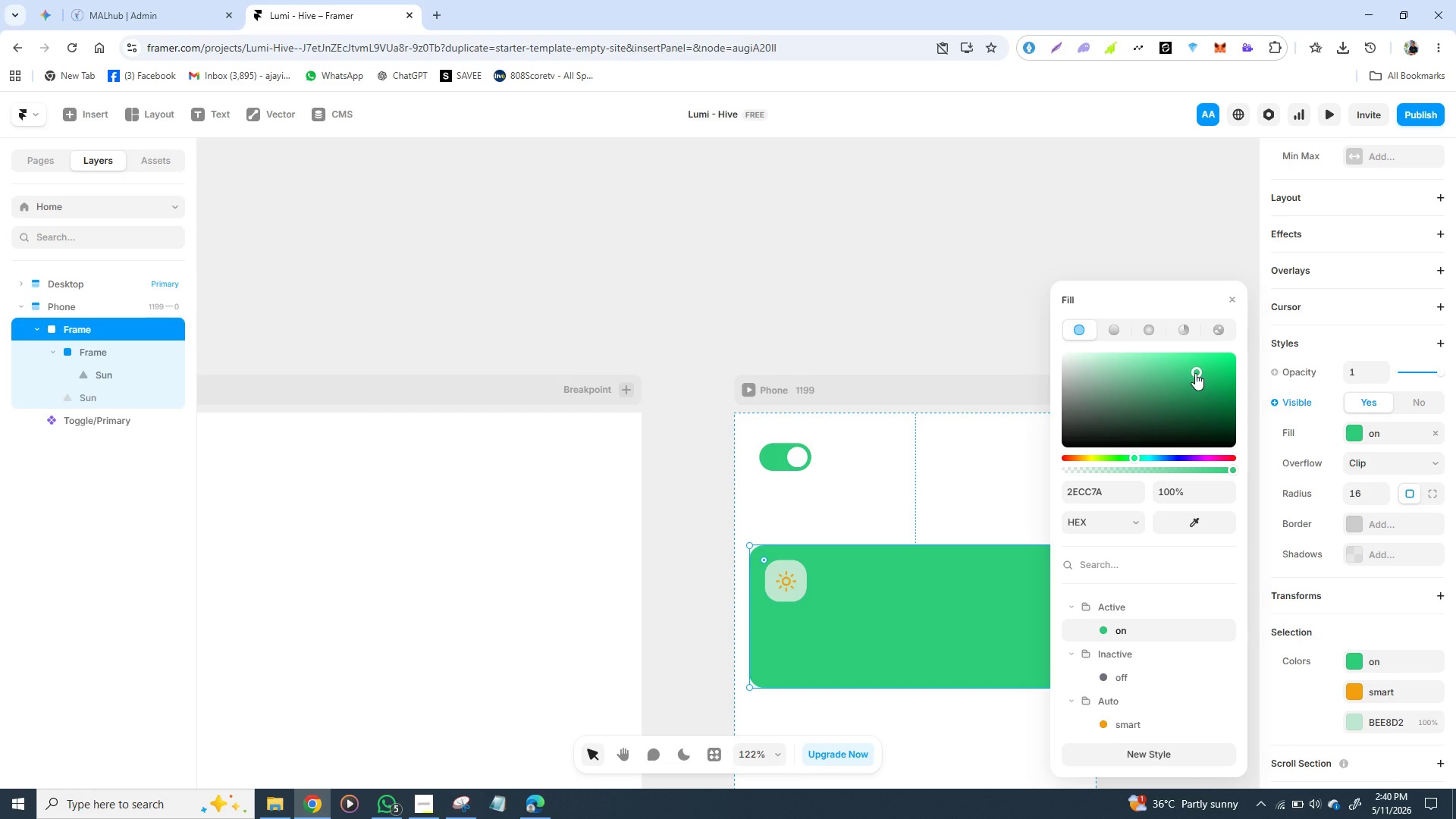 
left_click_drag(start_coordinate=[1195, 373], to_coordinate=[1081, 360])
 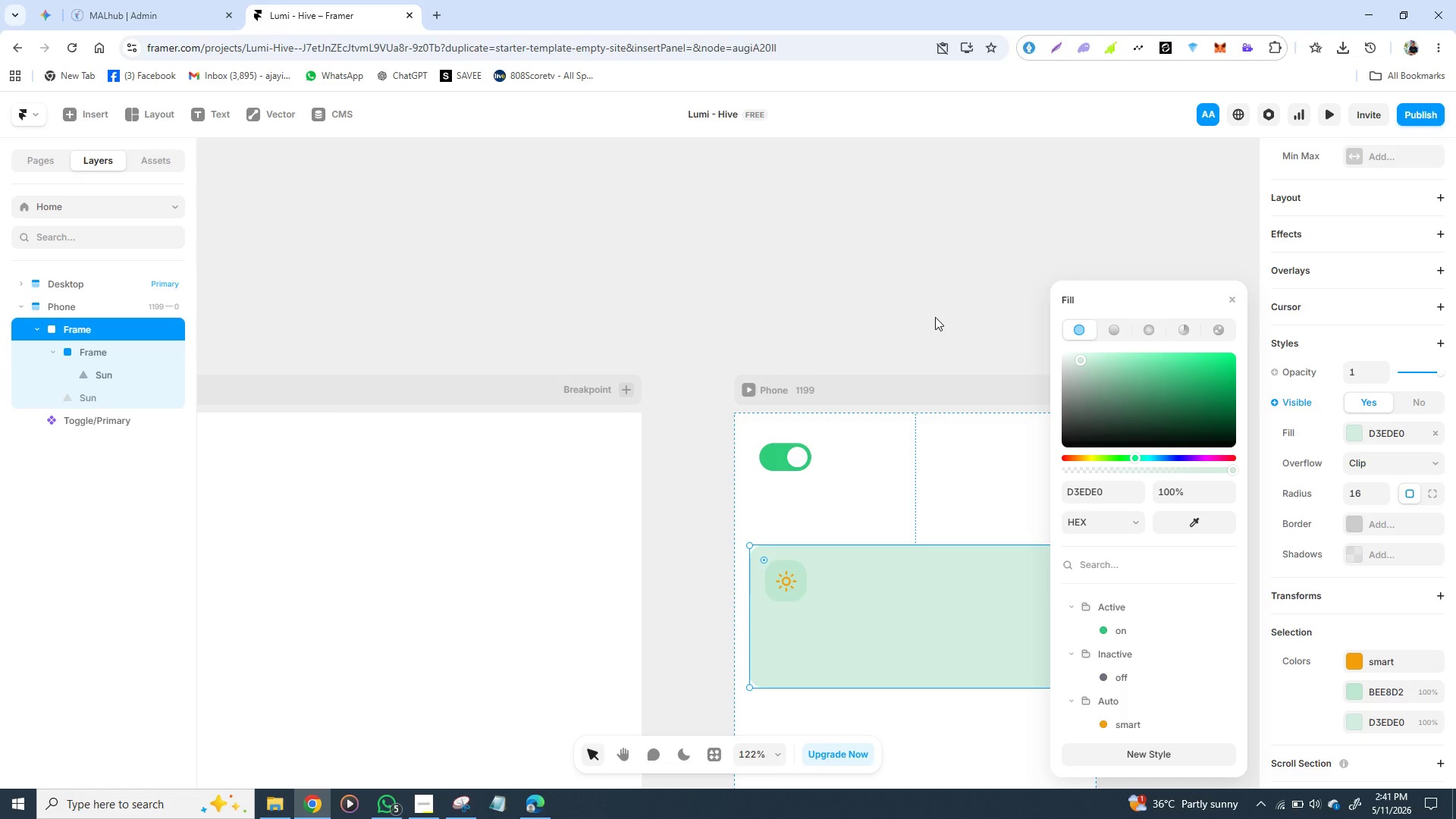 
left_click([935, 317])
 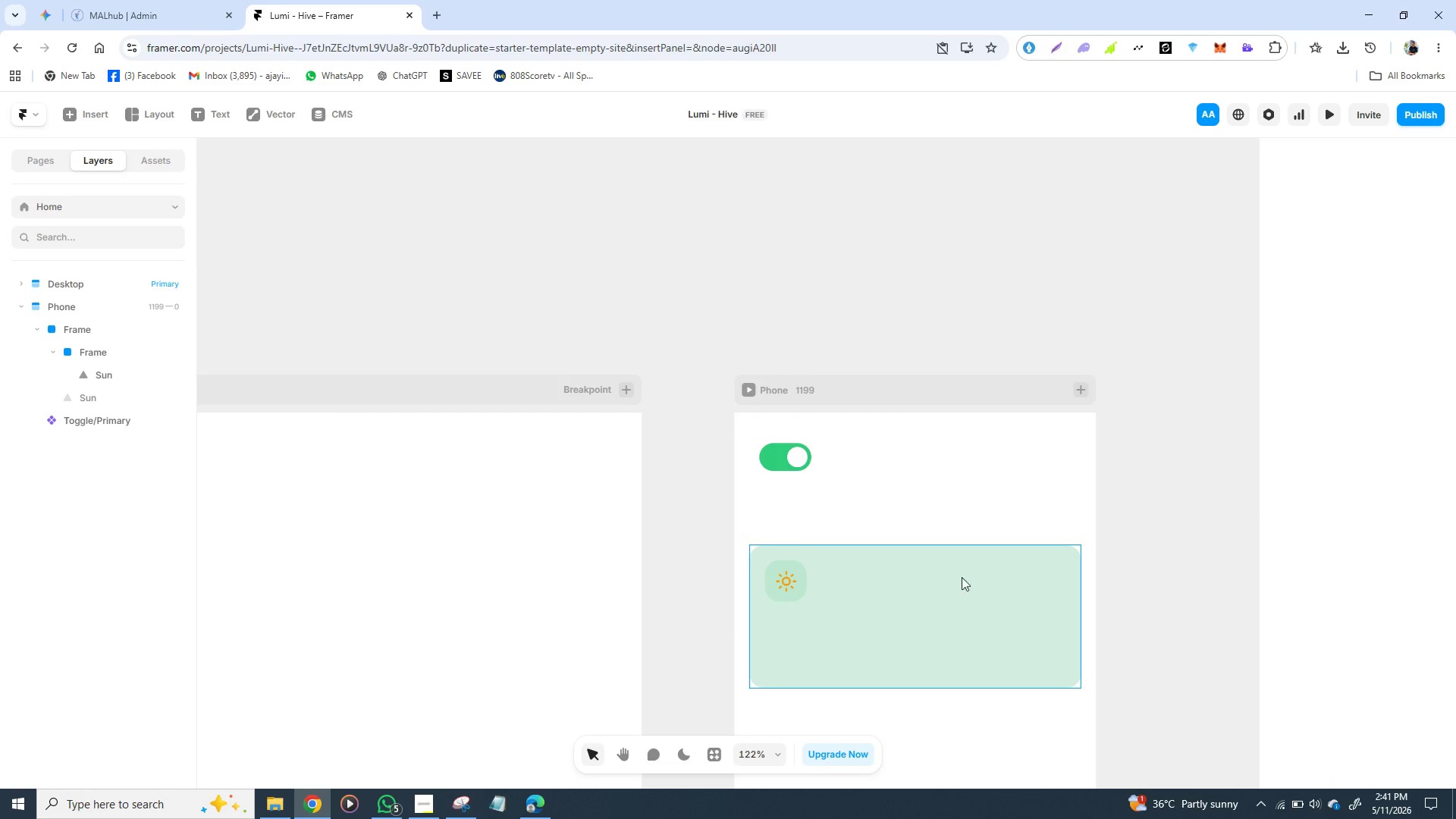 
left_click([962, 598])
 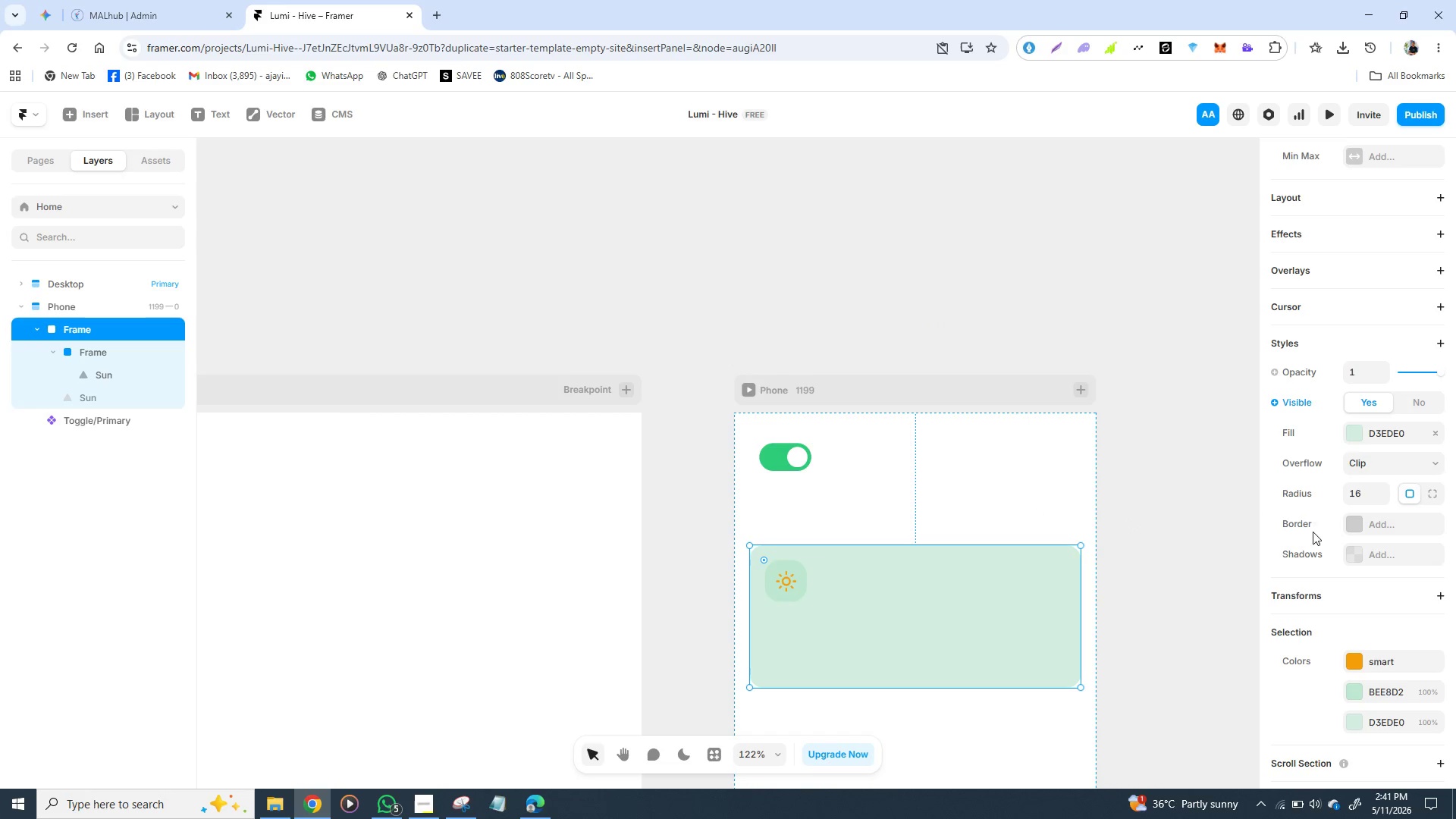 
left_click([1059, 438])
 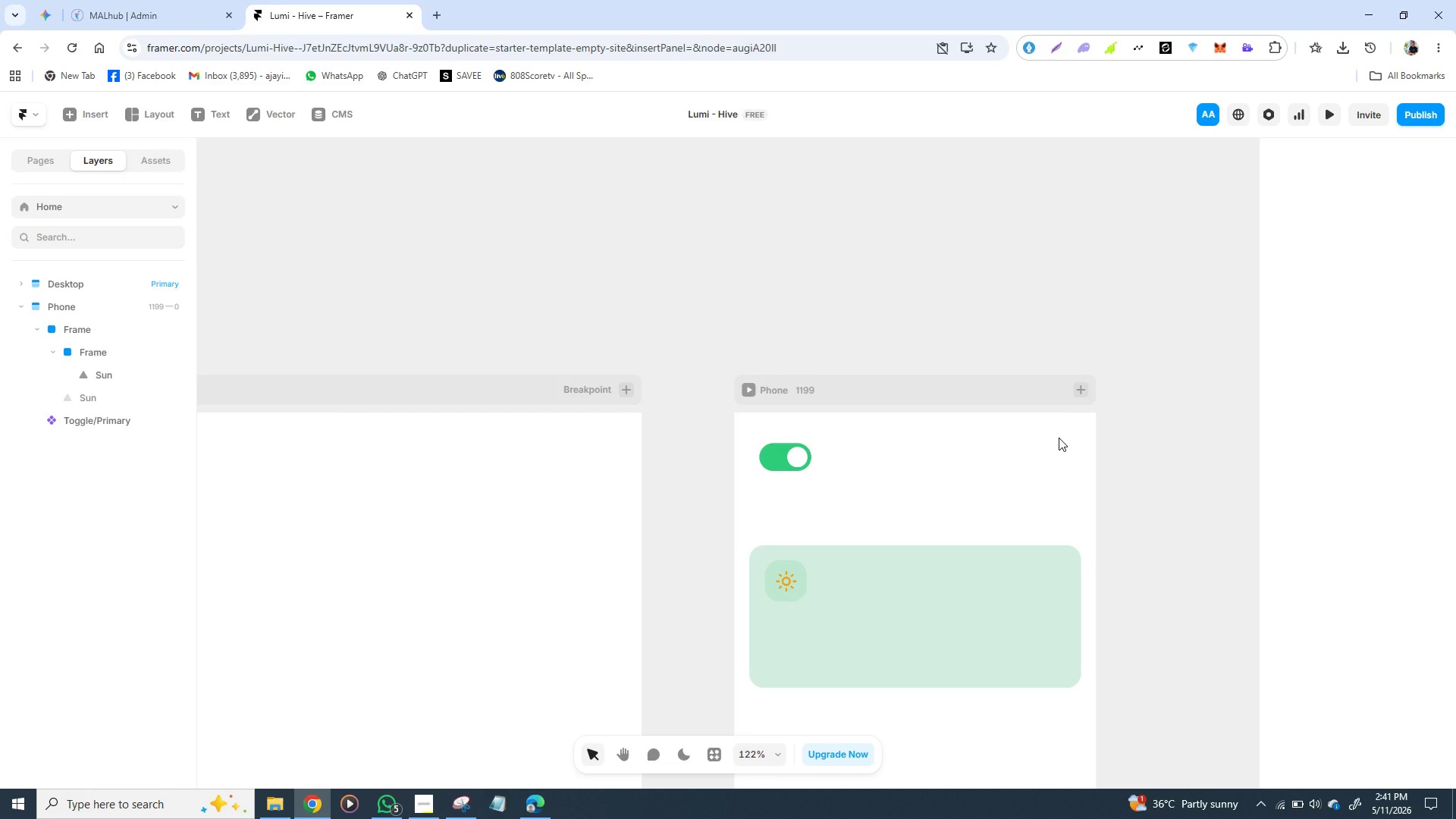 
wait(17.3)
 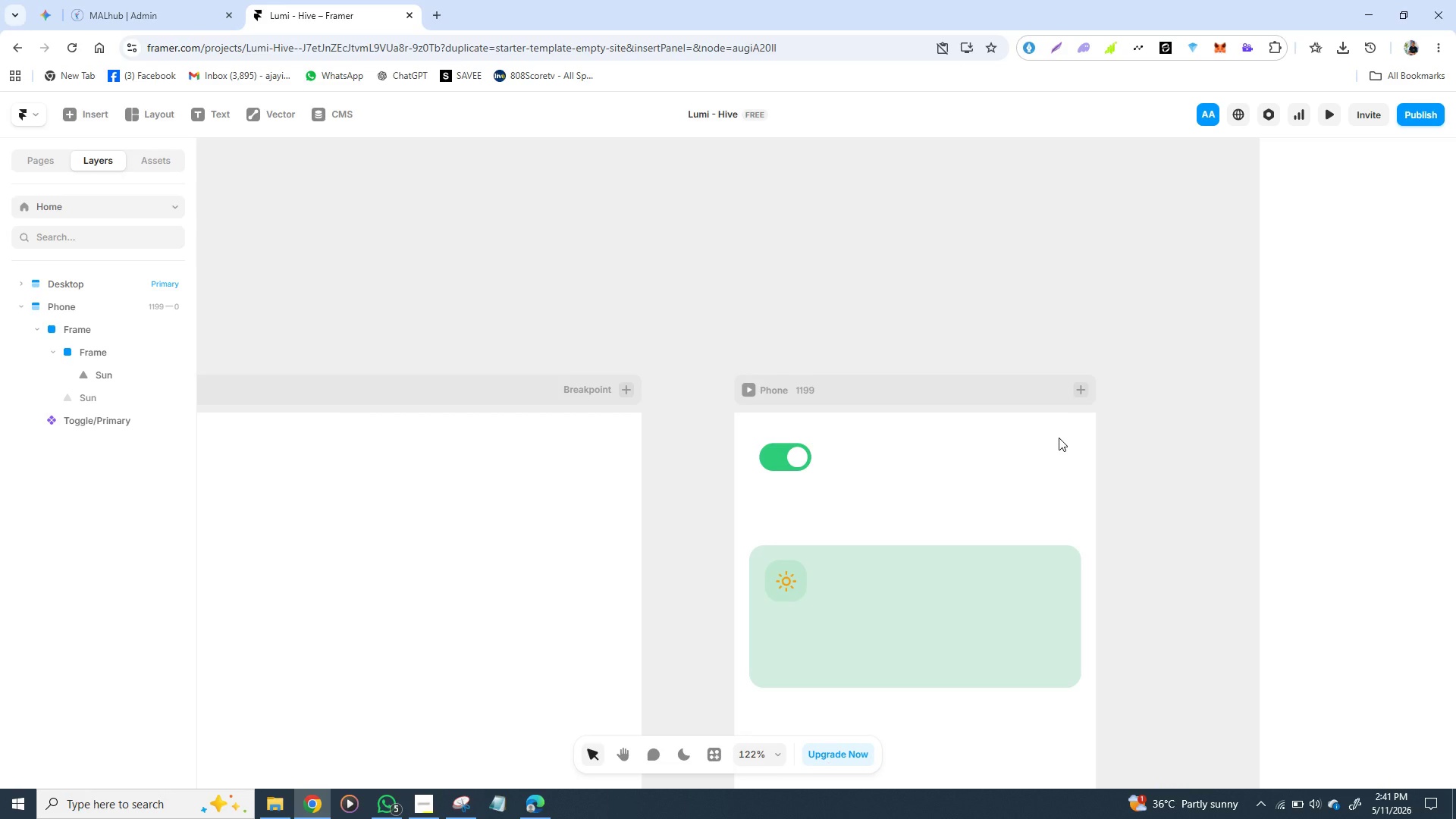 
left_click([969, 446])
 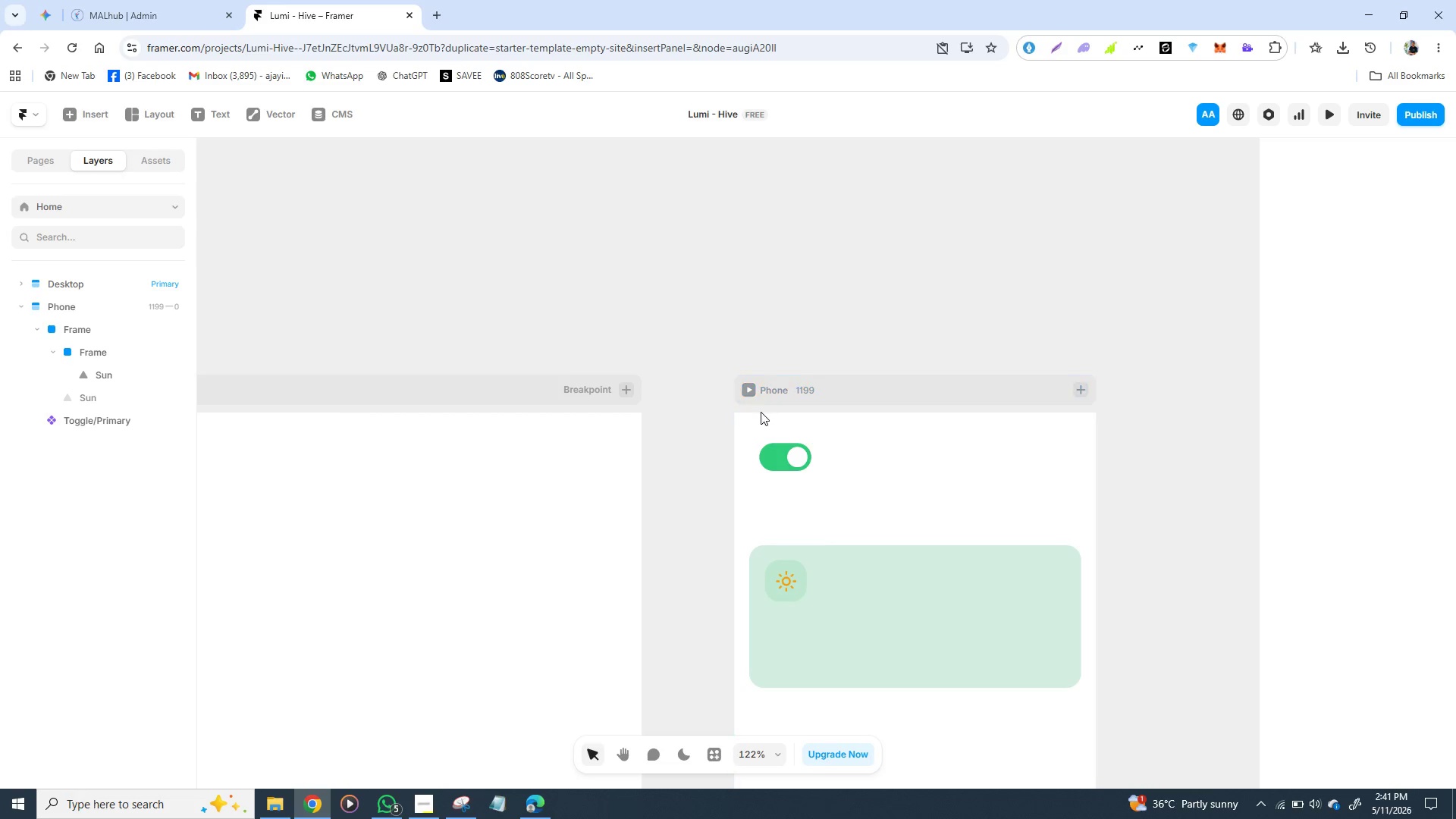 
left_click([755, 412])
 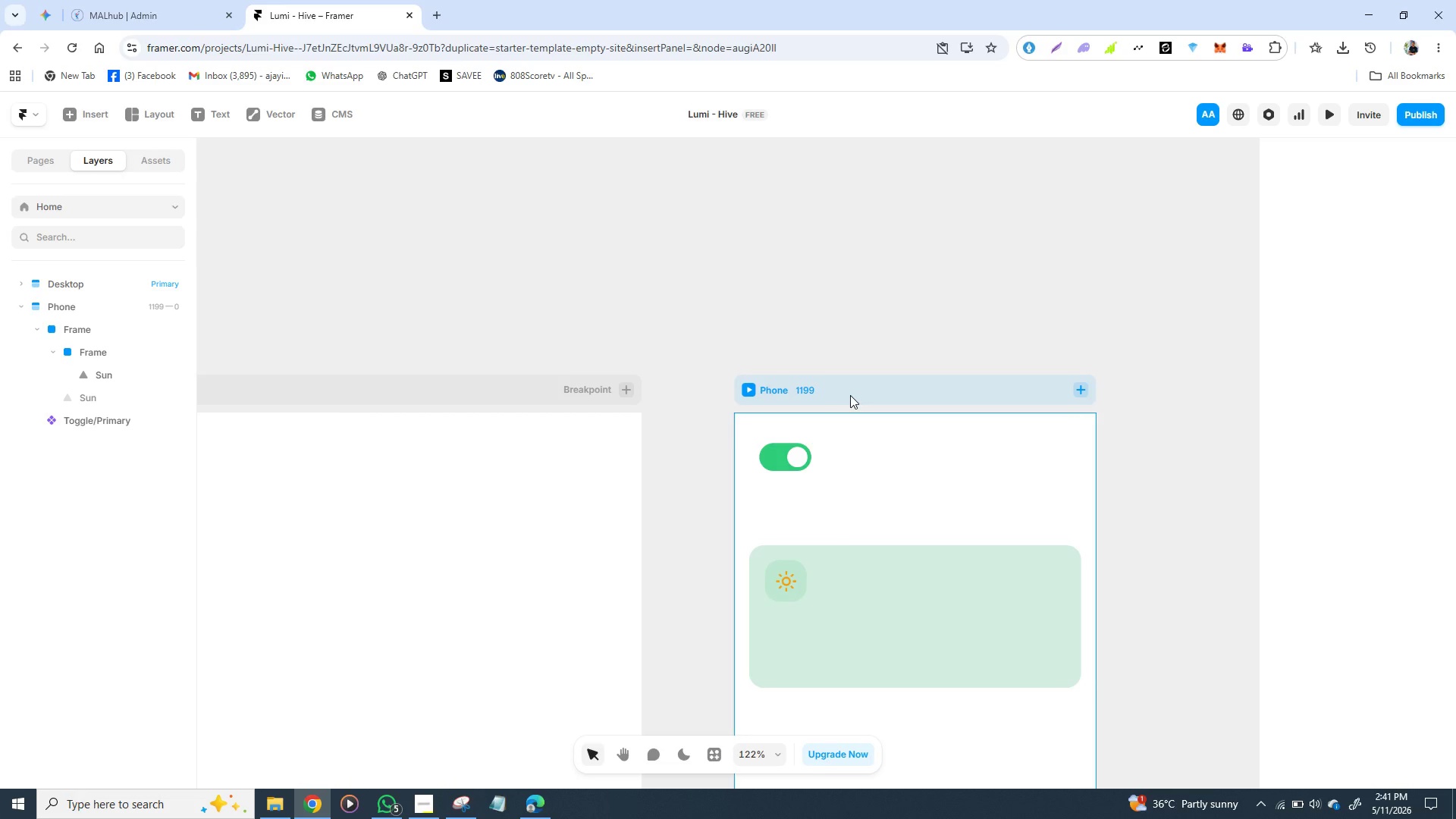 
left_click([850, 395])
 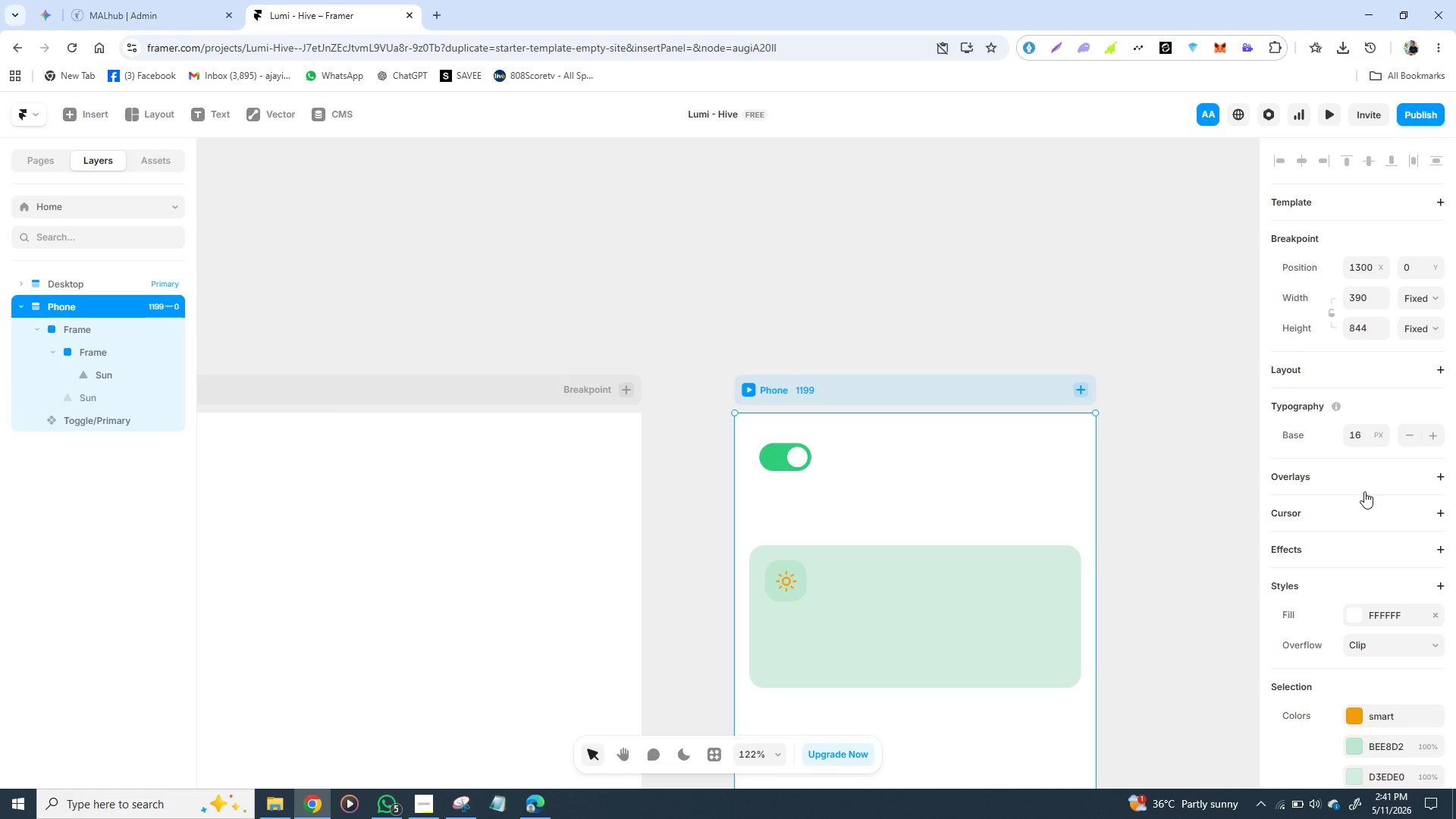 
wait(22.95)
 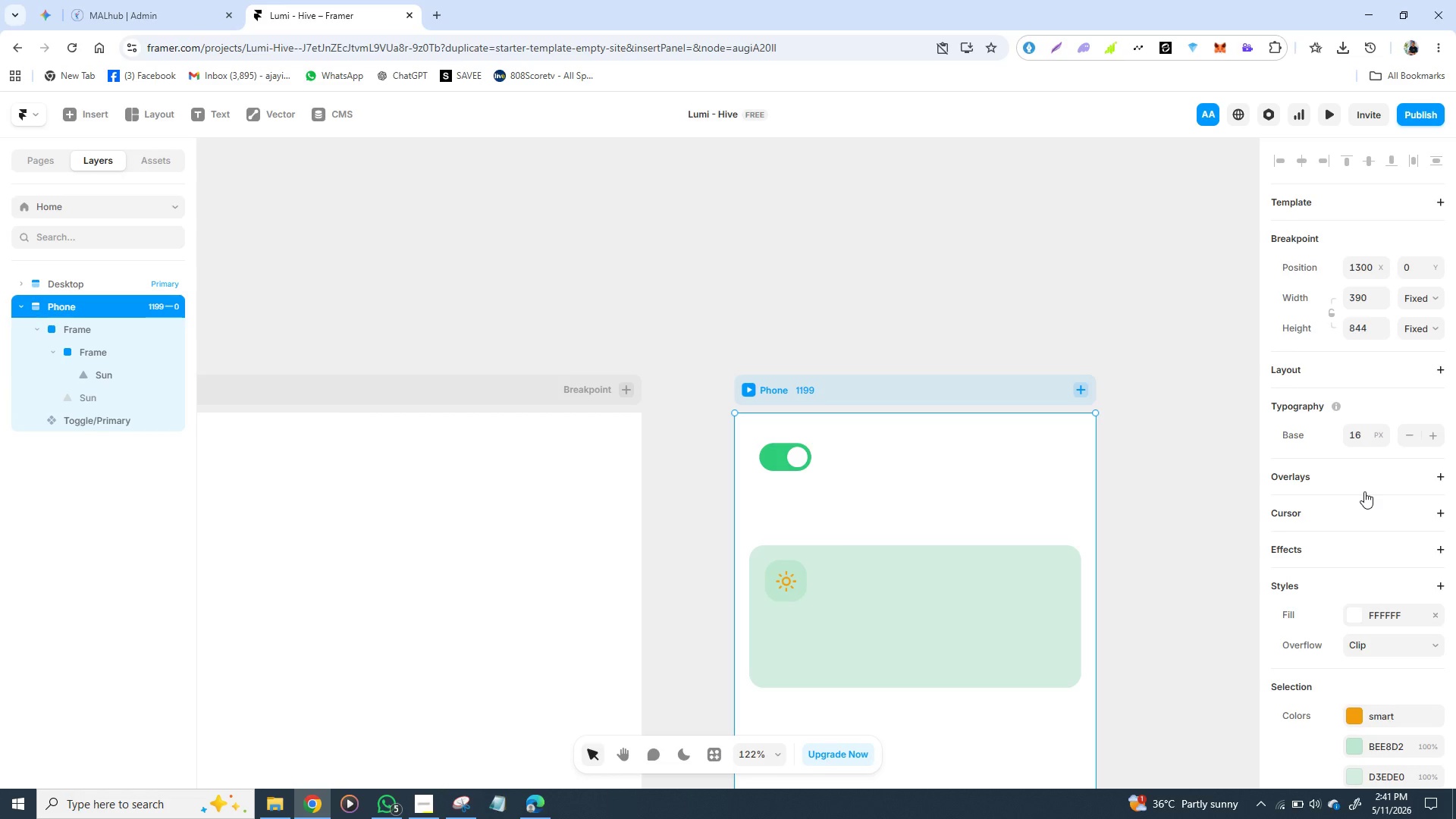 
left_click([1365, 618])
 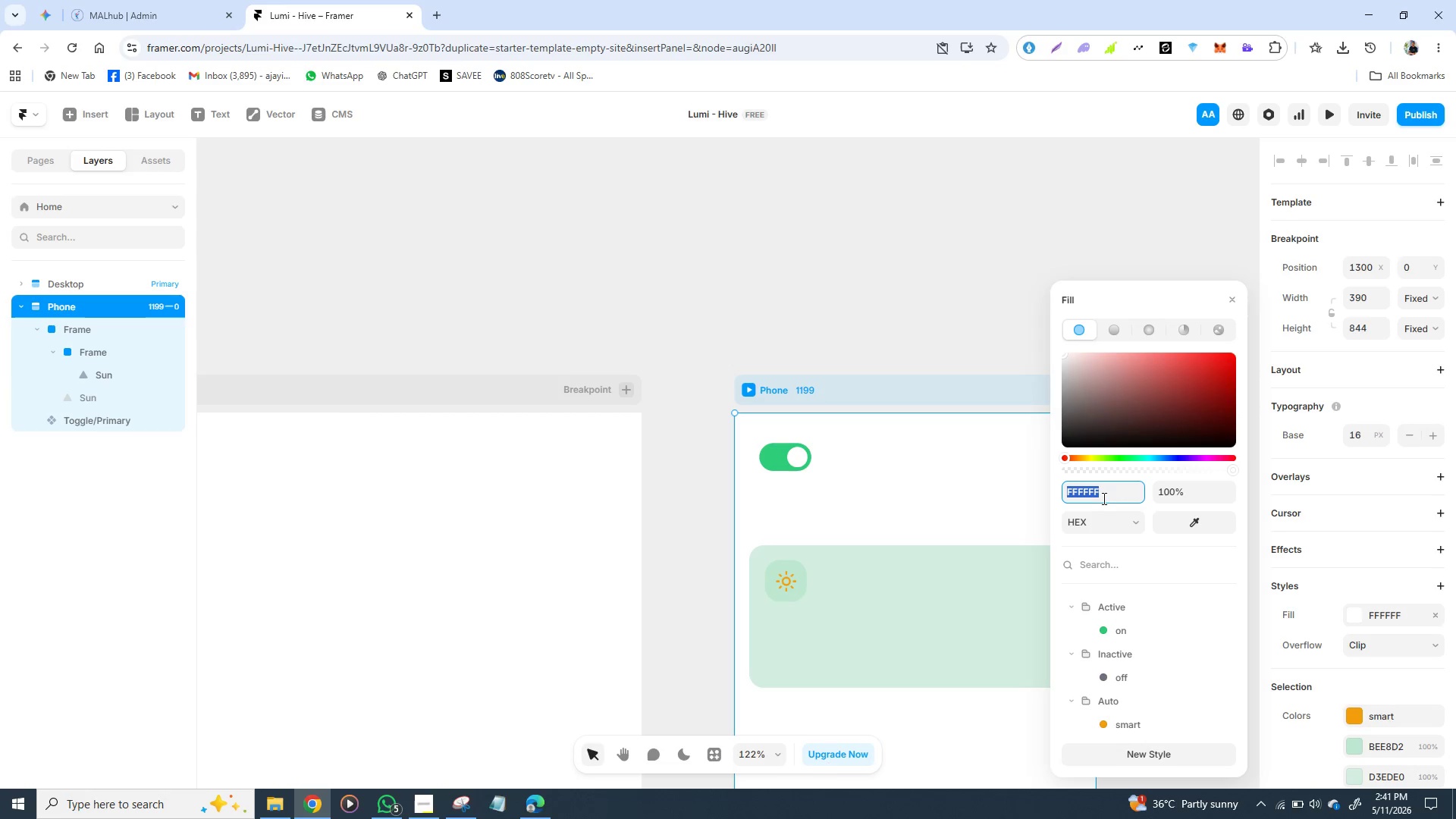 
type(0d1b2a)
 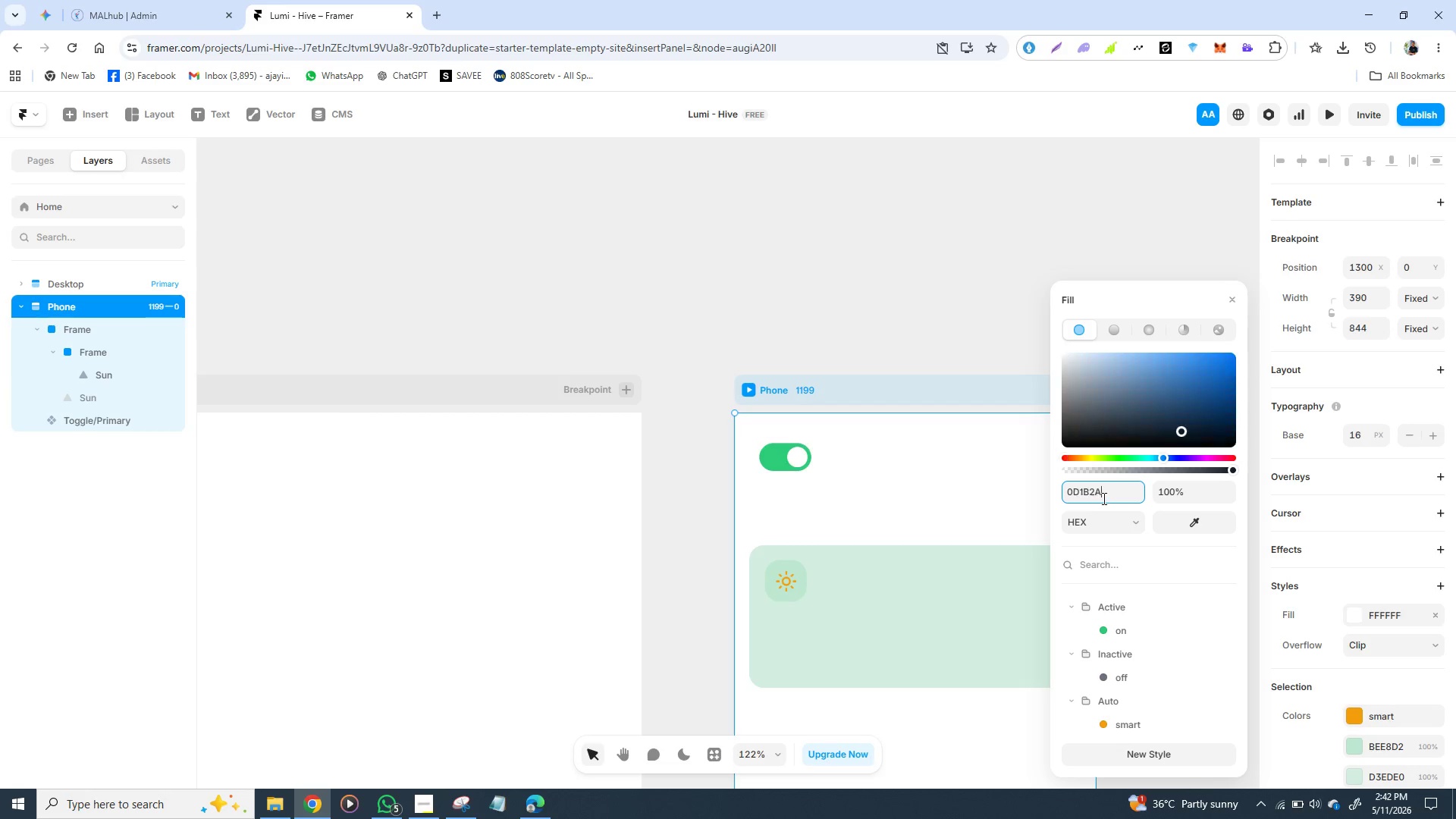 
key(Enter)
 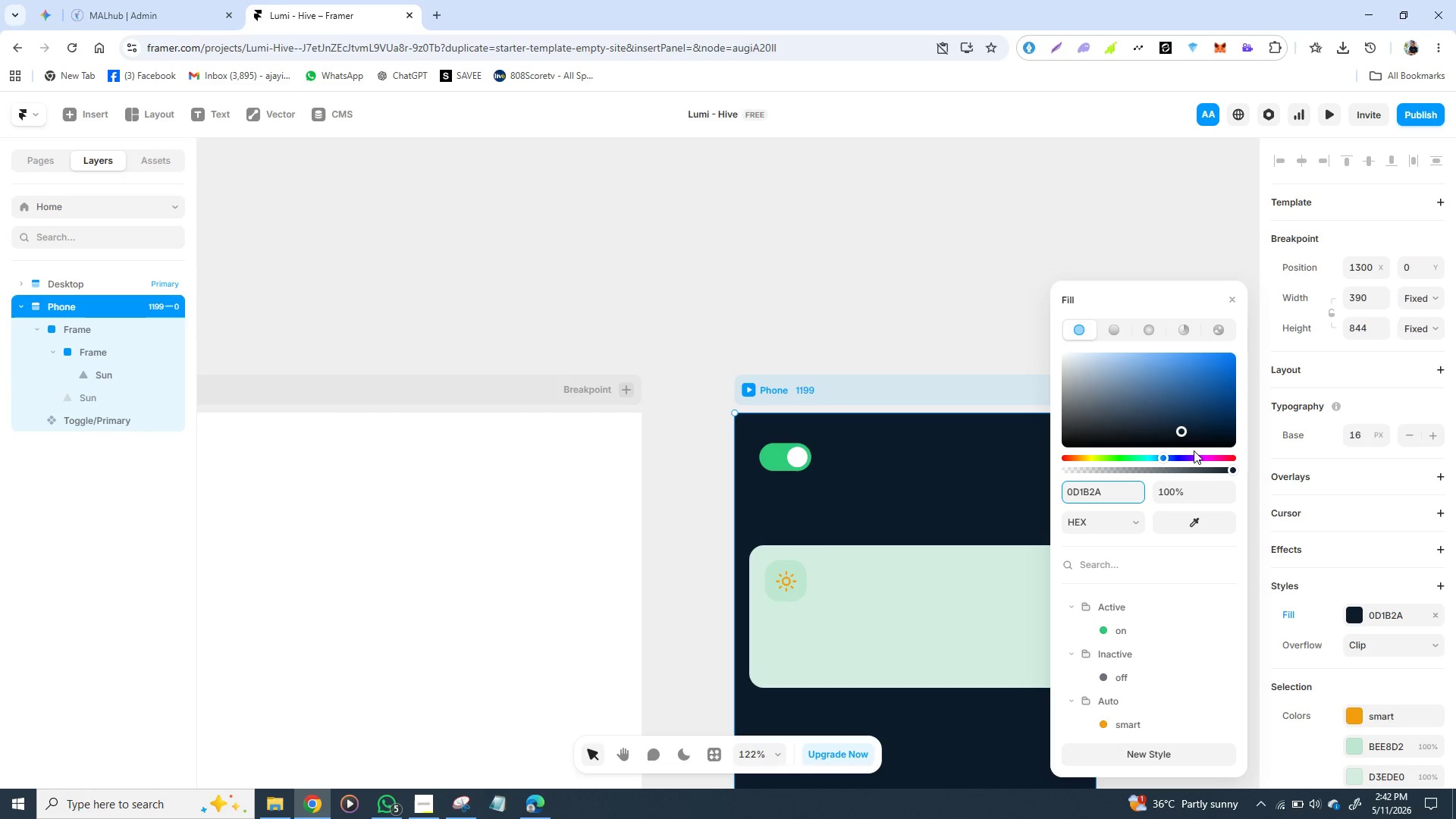 
wait(6.42)
 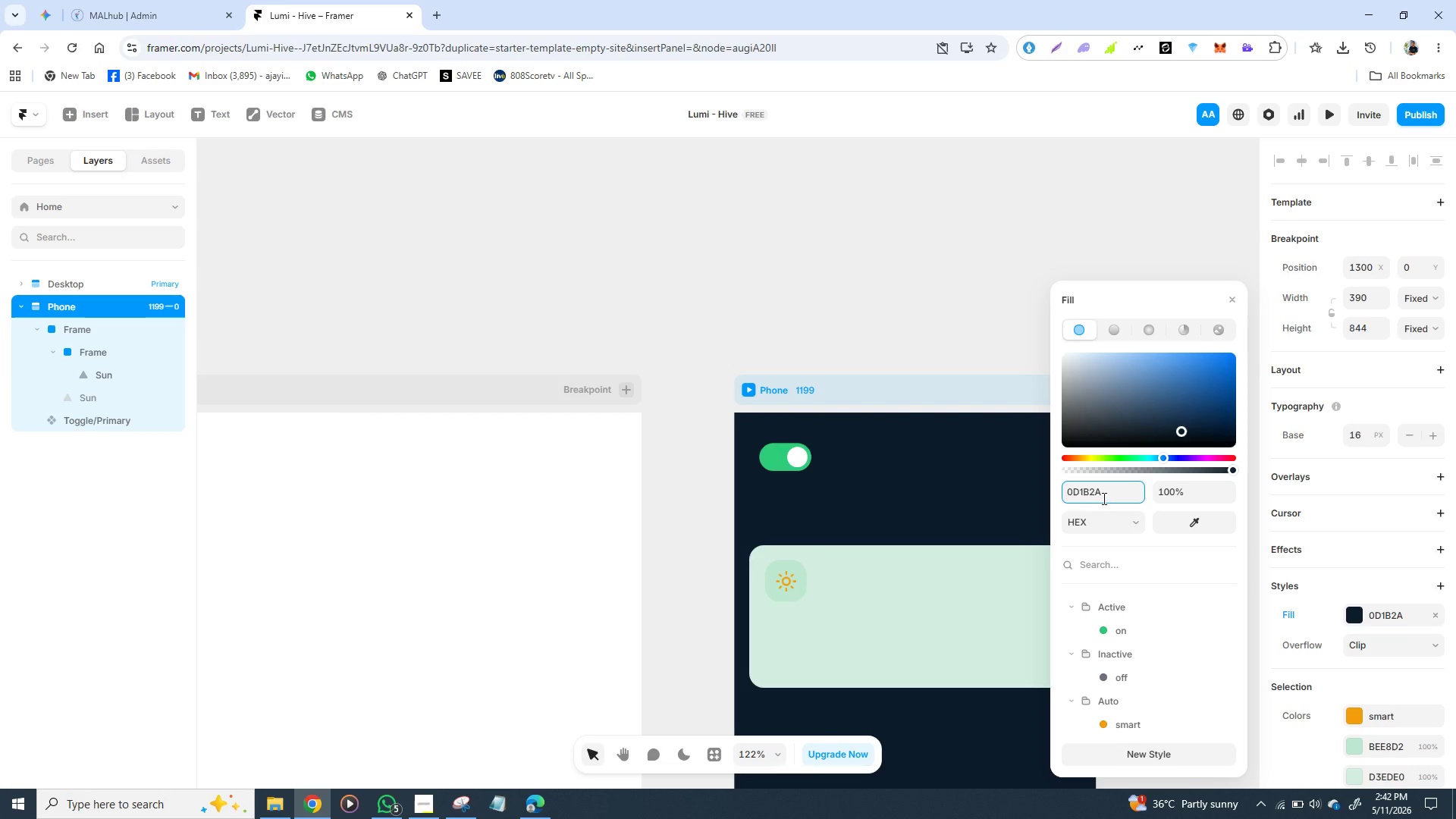 
left_click_drag(start_coordinate=[1185, 430], to_coordinate=[1114, 394])
 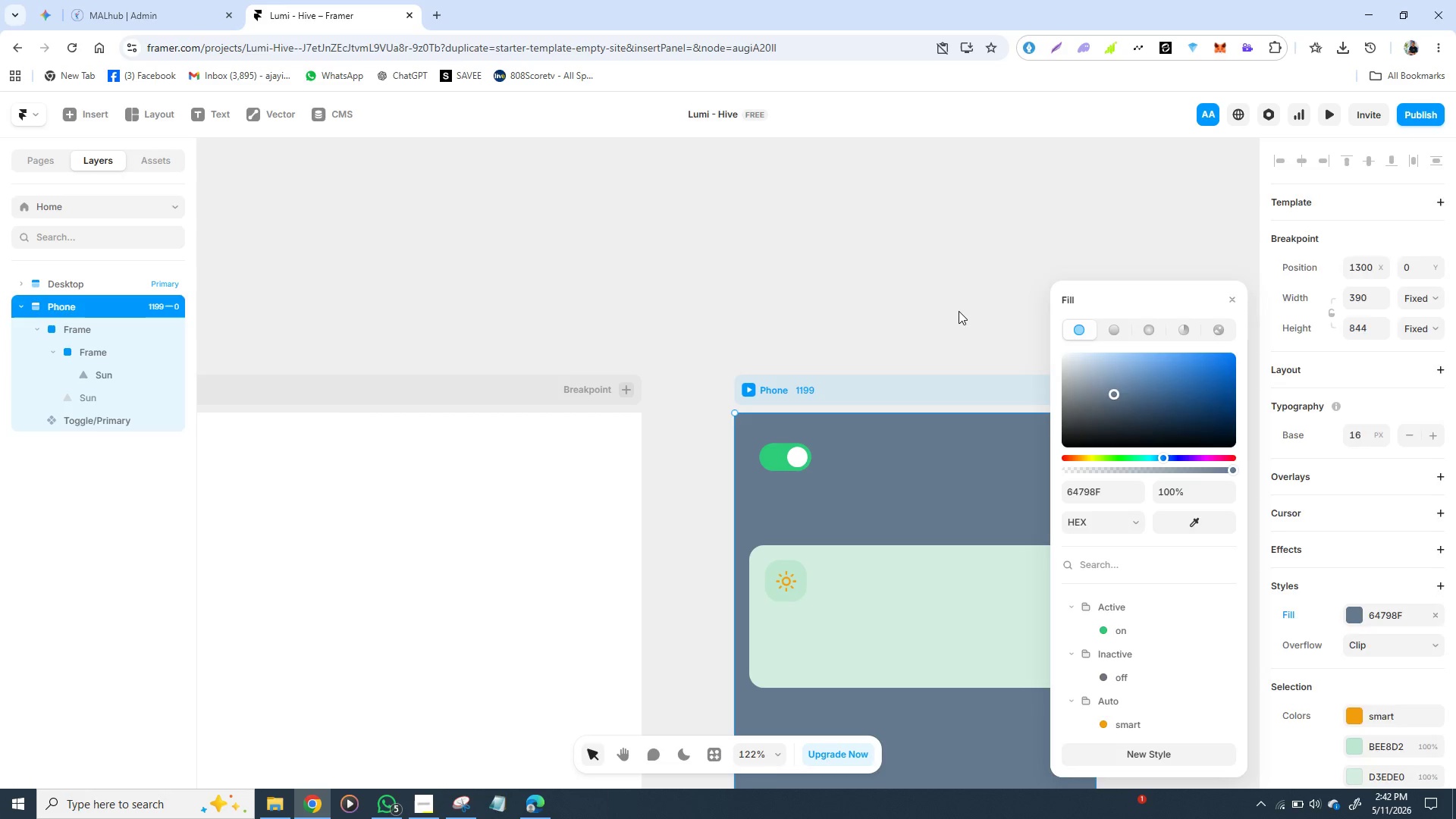 
left_click([959, 311])
 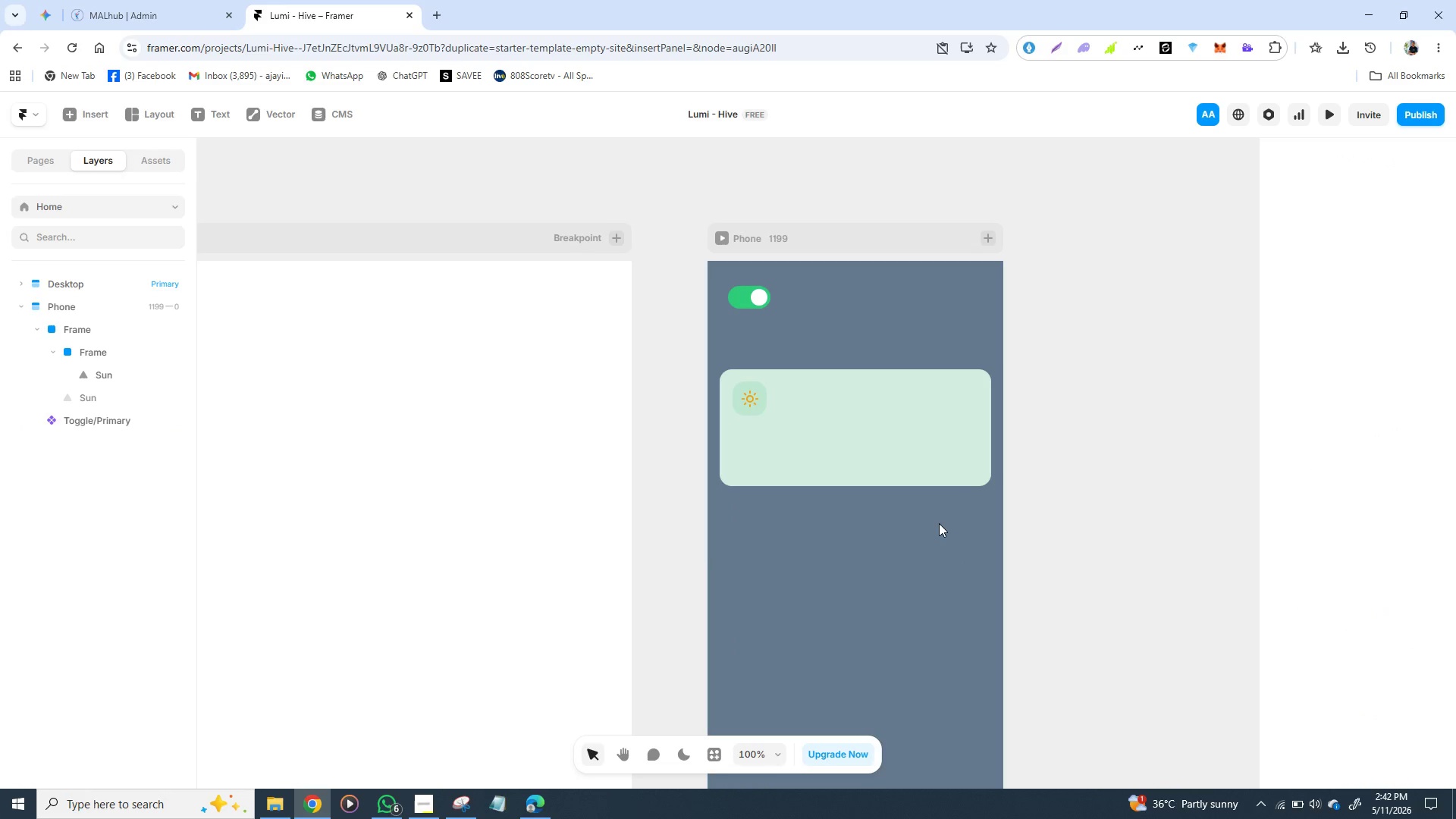 
wait(5.91)
 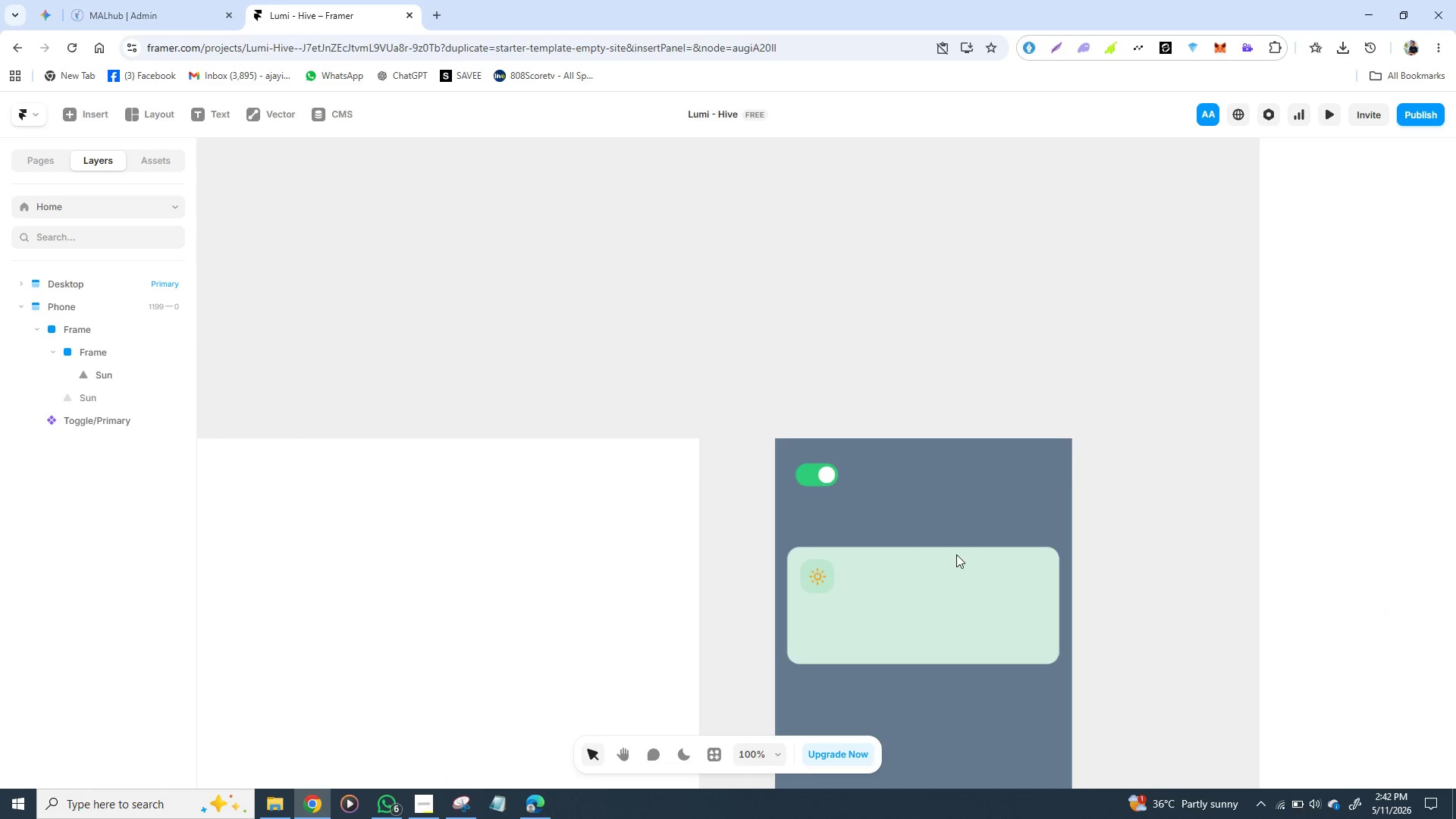 
left_click([909, 431])
 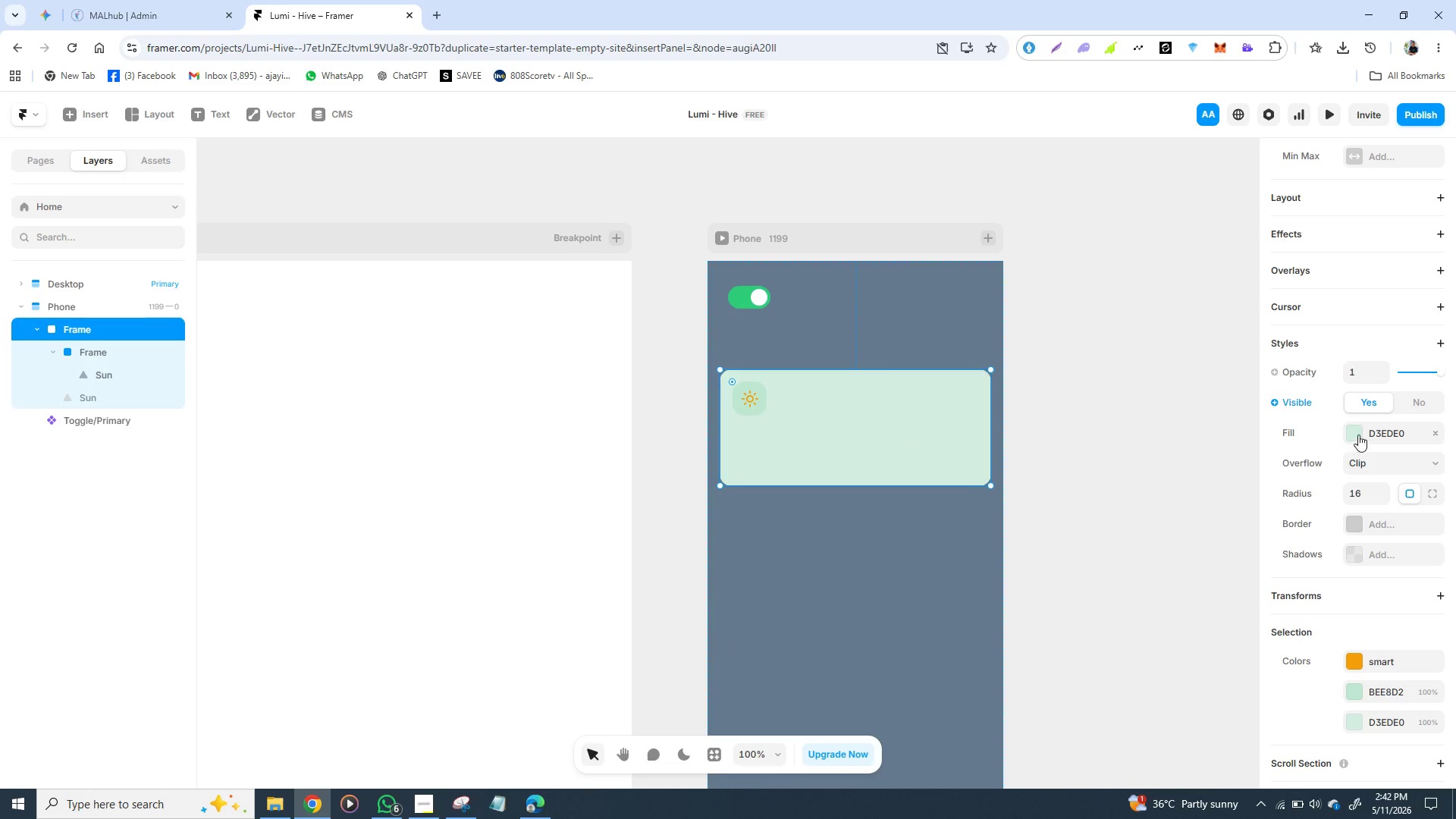 
left_click([1358, 433])
 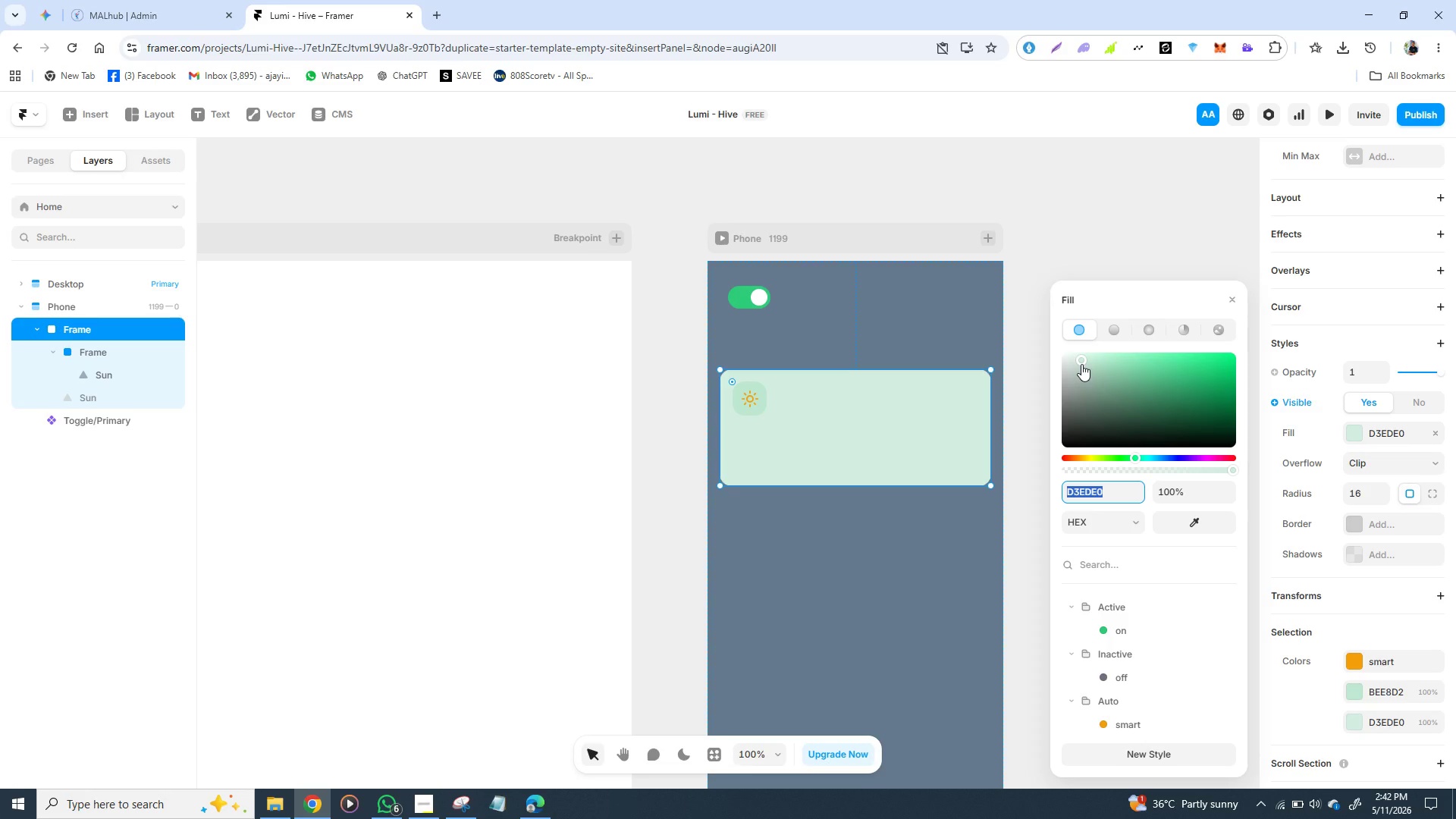 
wait(5.16)
 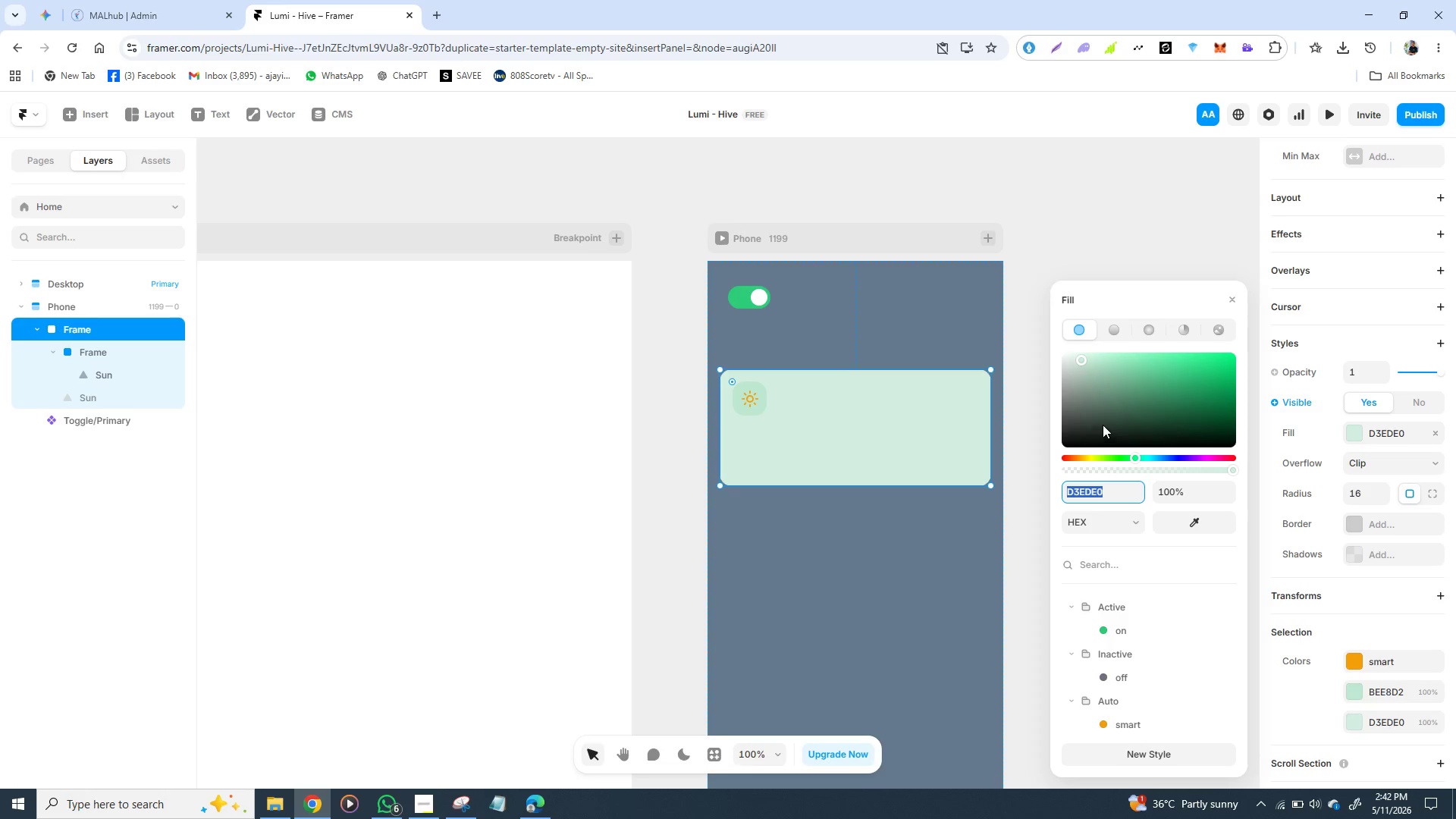 
left_click_drag(start_coordinate=[1081, 364], to_coordinate=[1081, 373])
 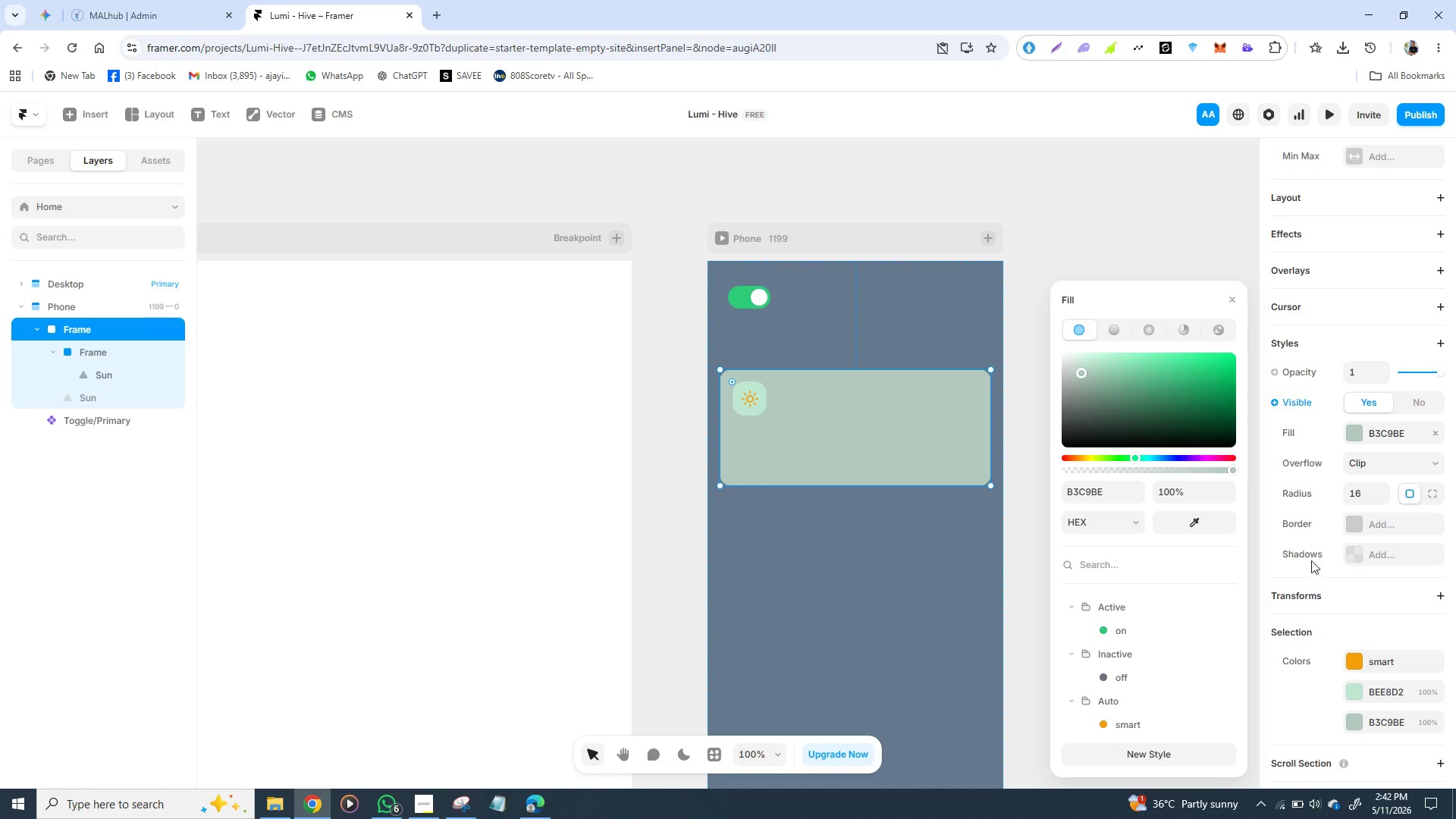 
left_click([1355, 526])
 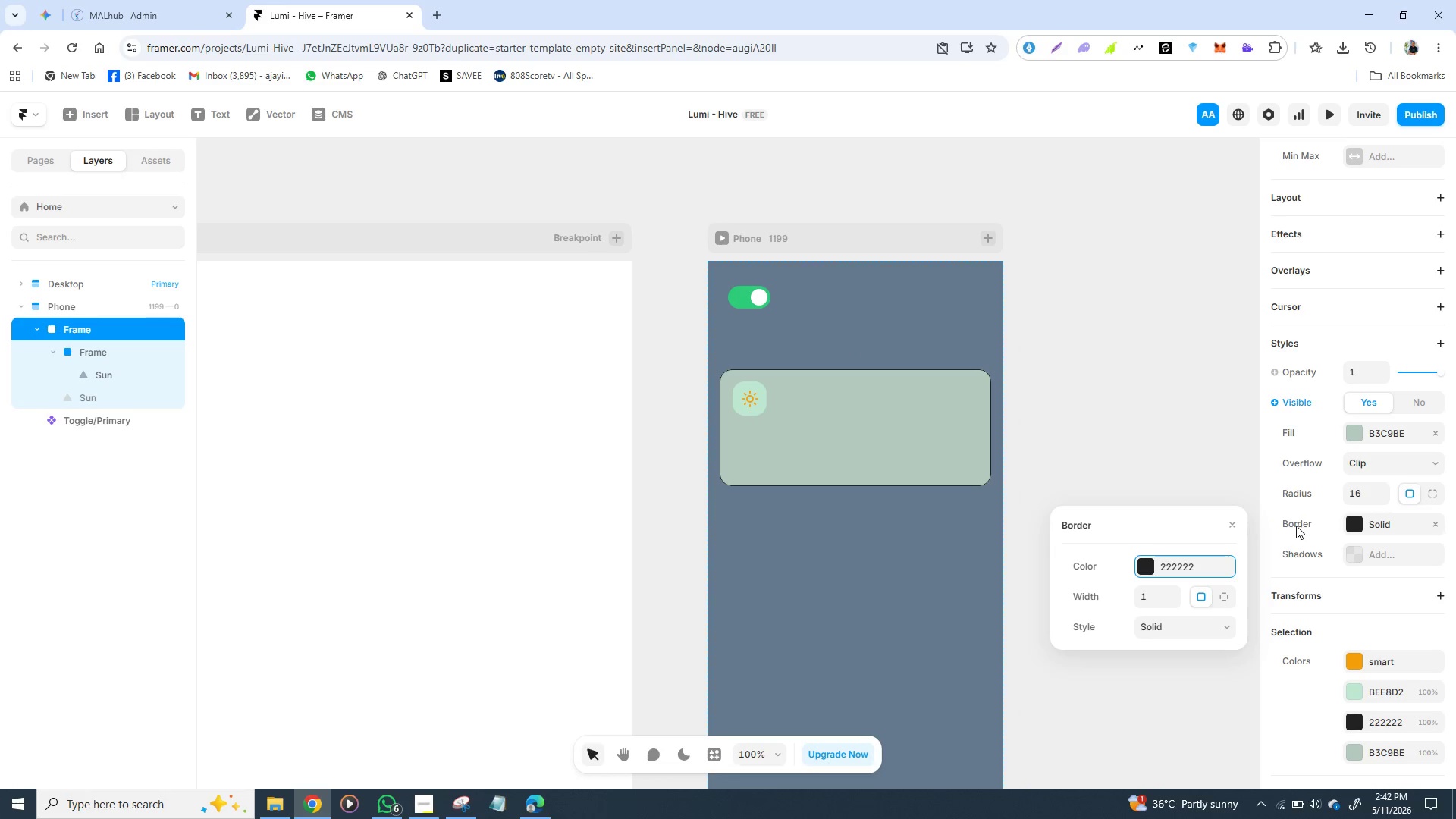 
mouse_move([1292, 546])
 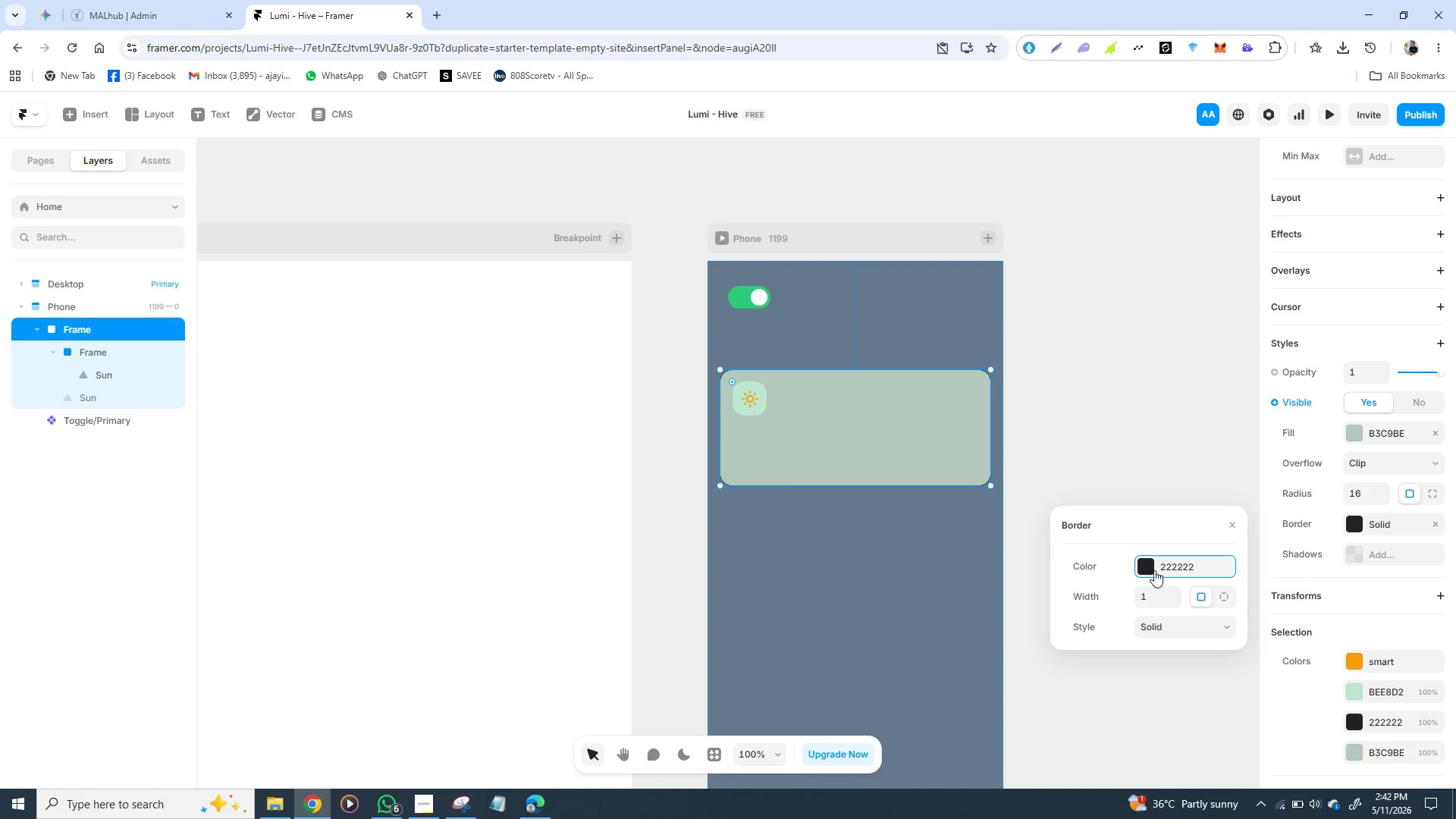 
left_click([1147, 569])
 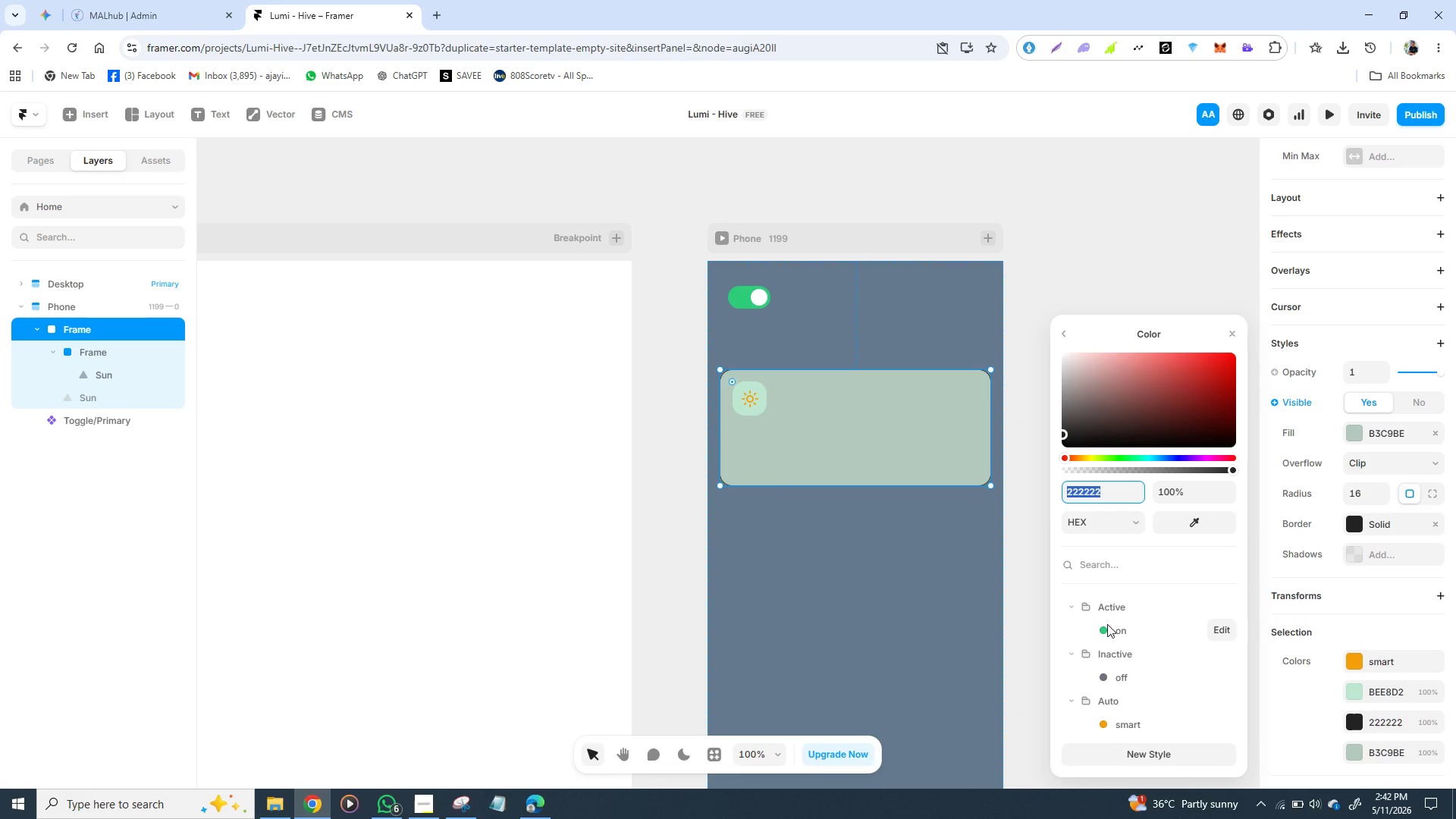 
left_click([1107, 624])
 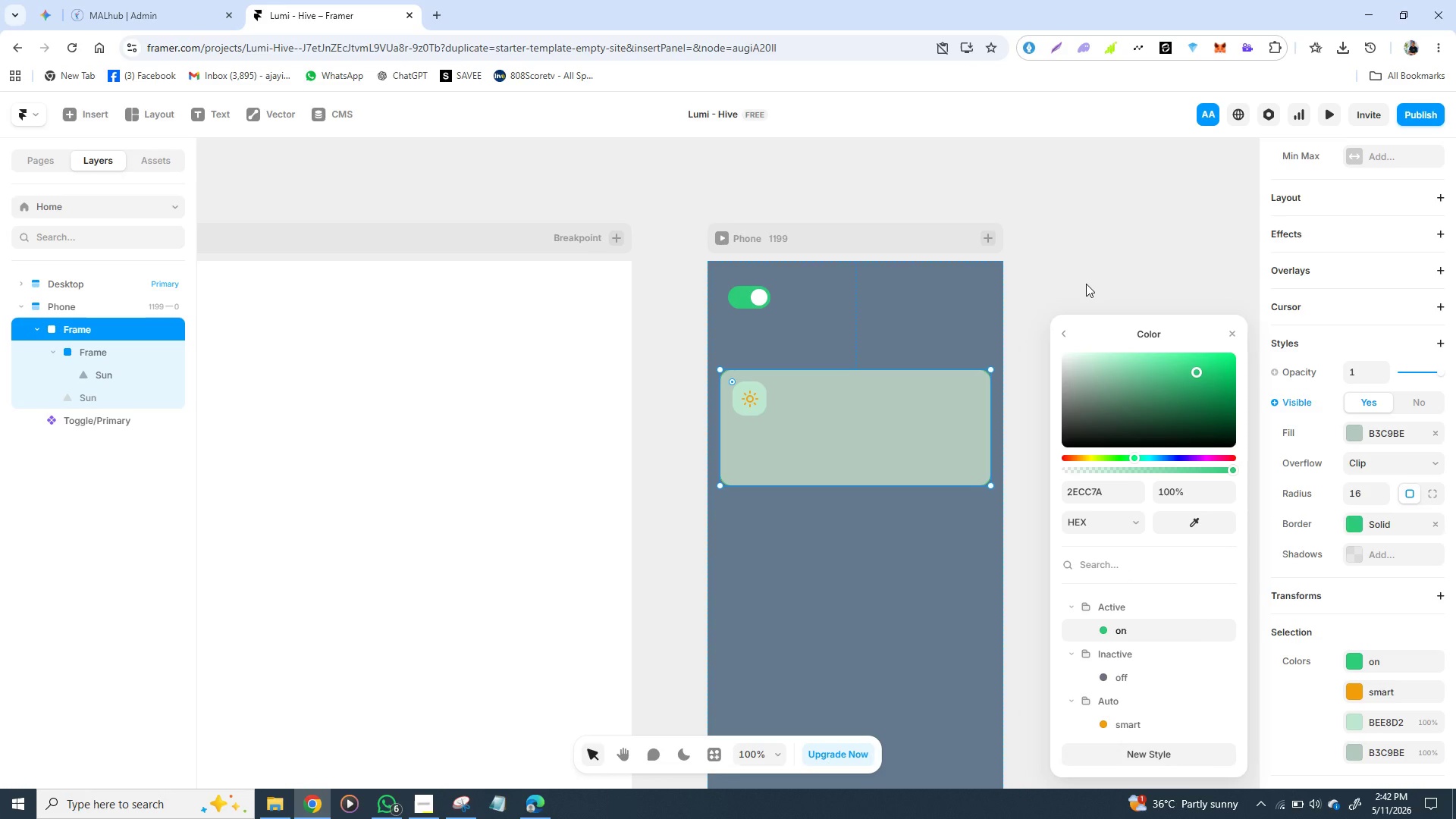 
wait(11.39)
 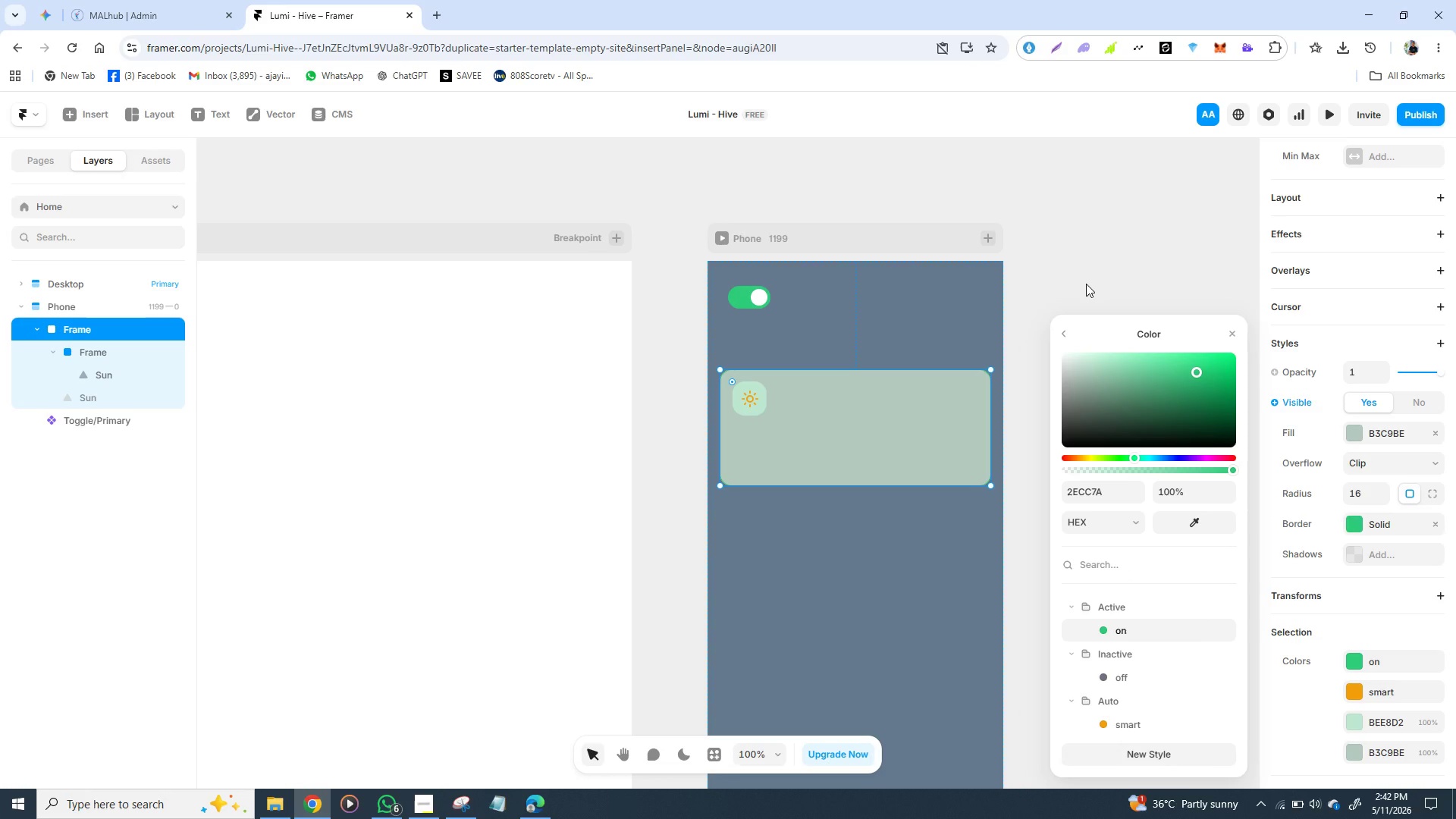 
left_click([758, 394])
 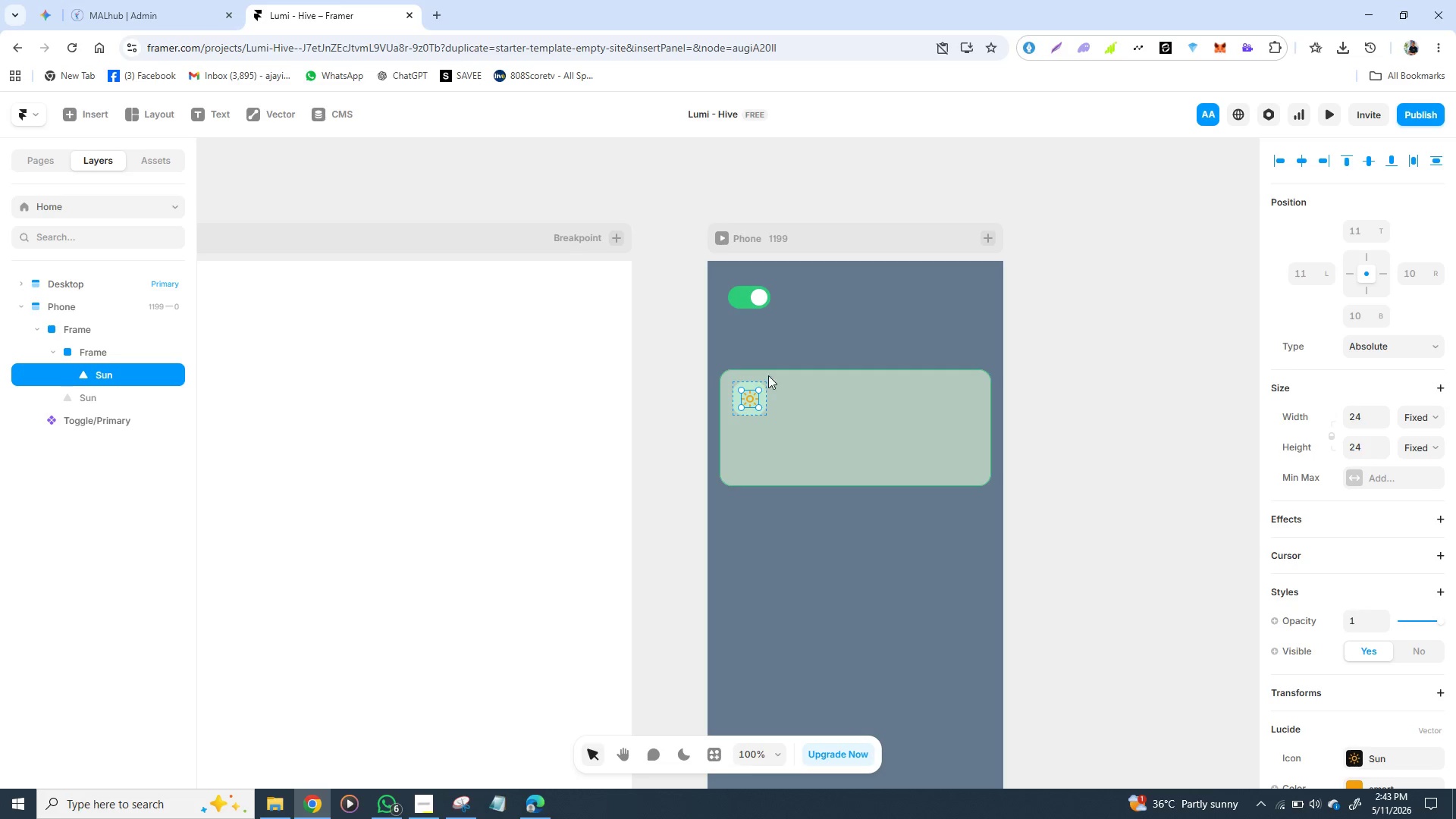 
left_click([776, 345])
 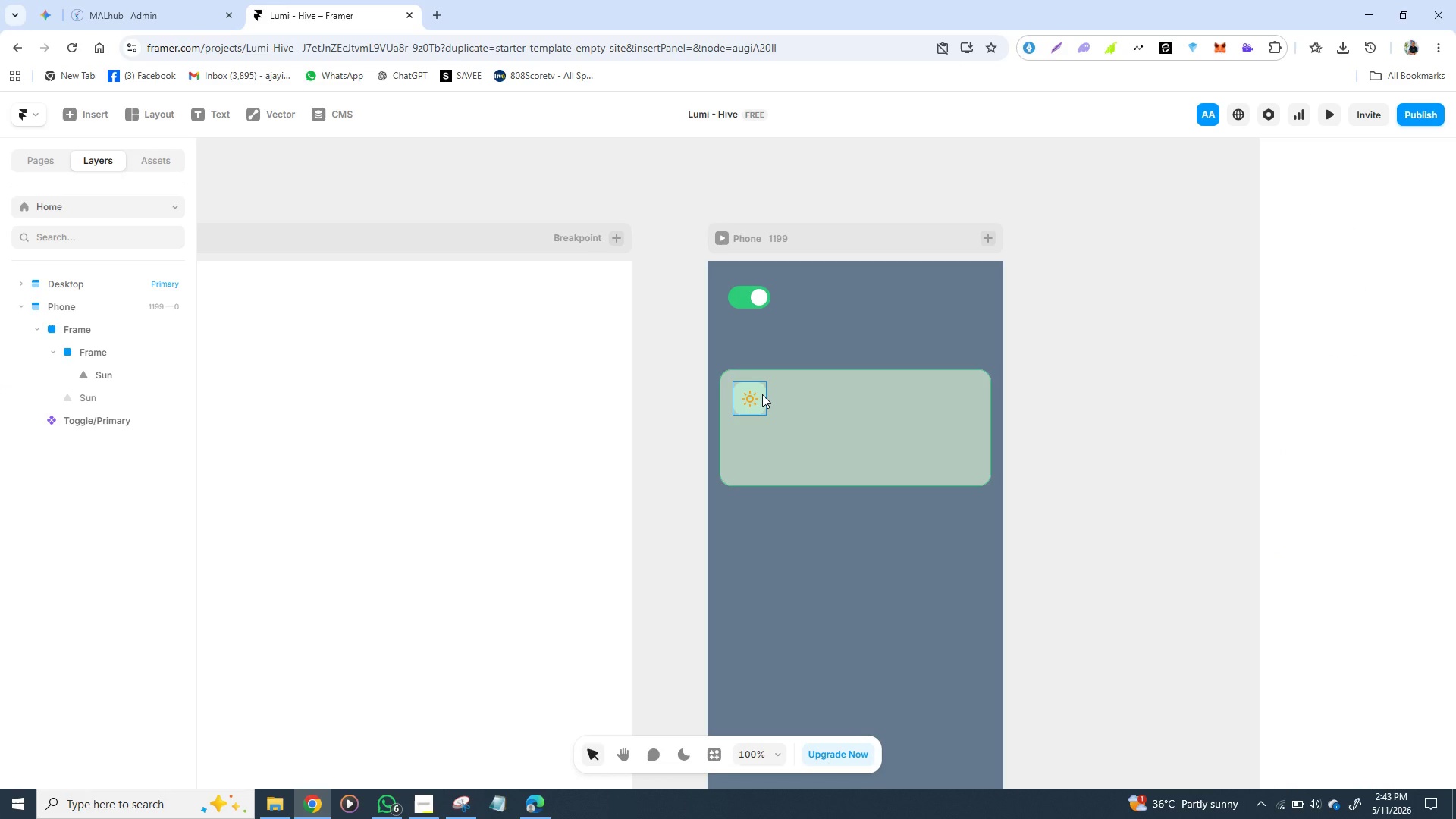 
left_click([762, 394])
 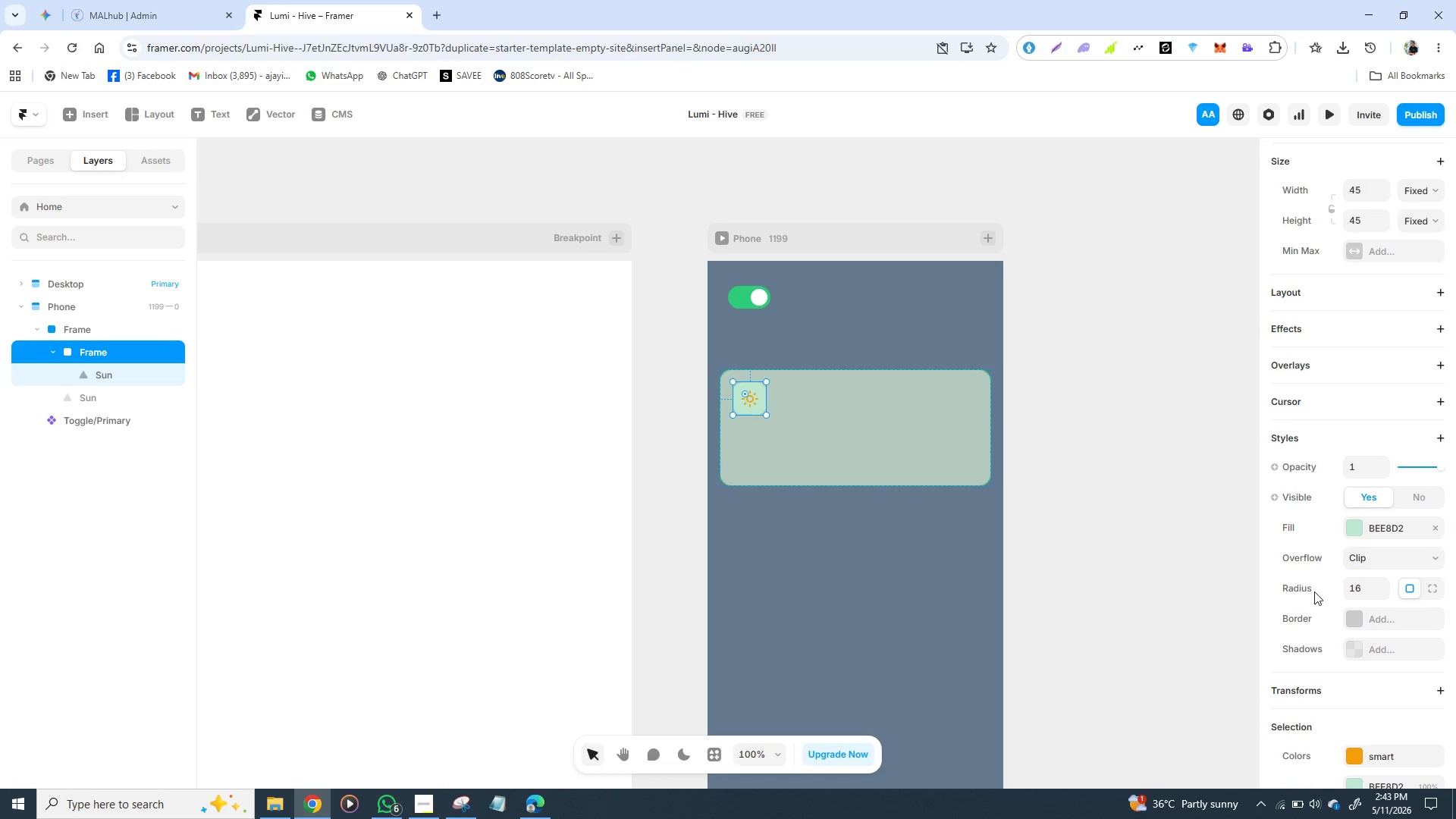 
left_click([1354, 522])
 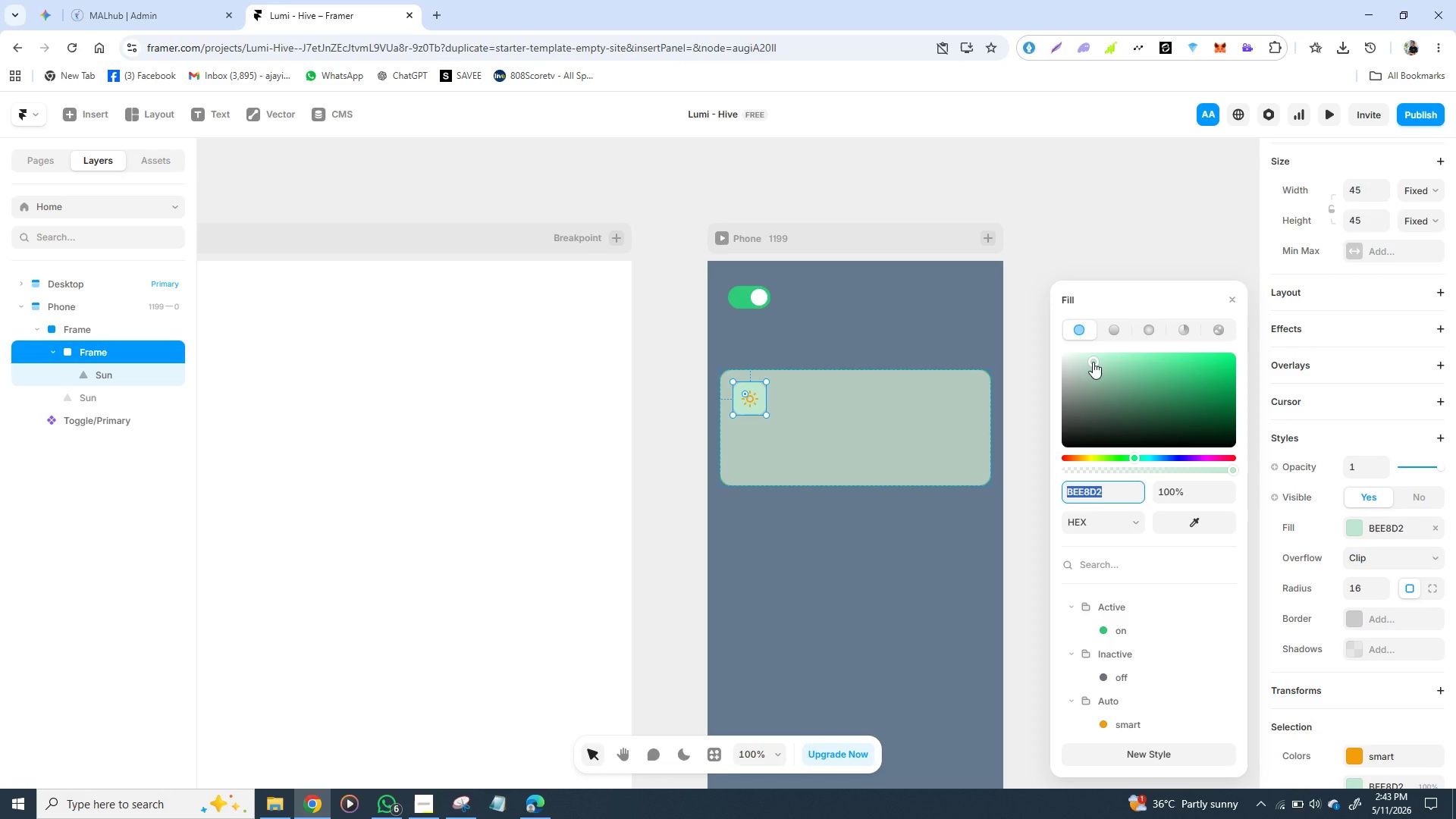 
left_click_drag(start_coordinate=[1093, 362], to_coordinate=[1125, 368])
 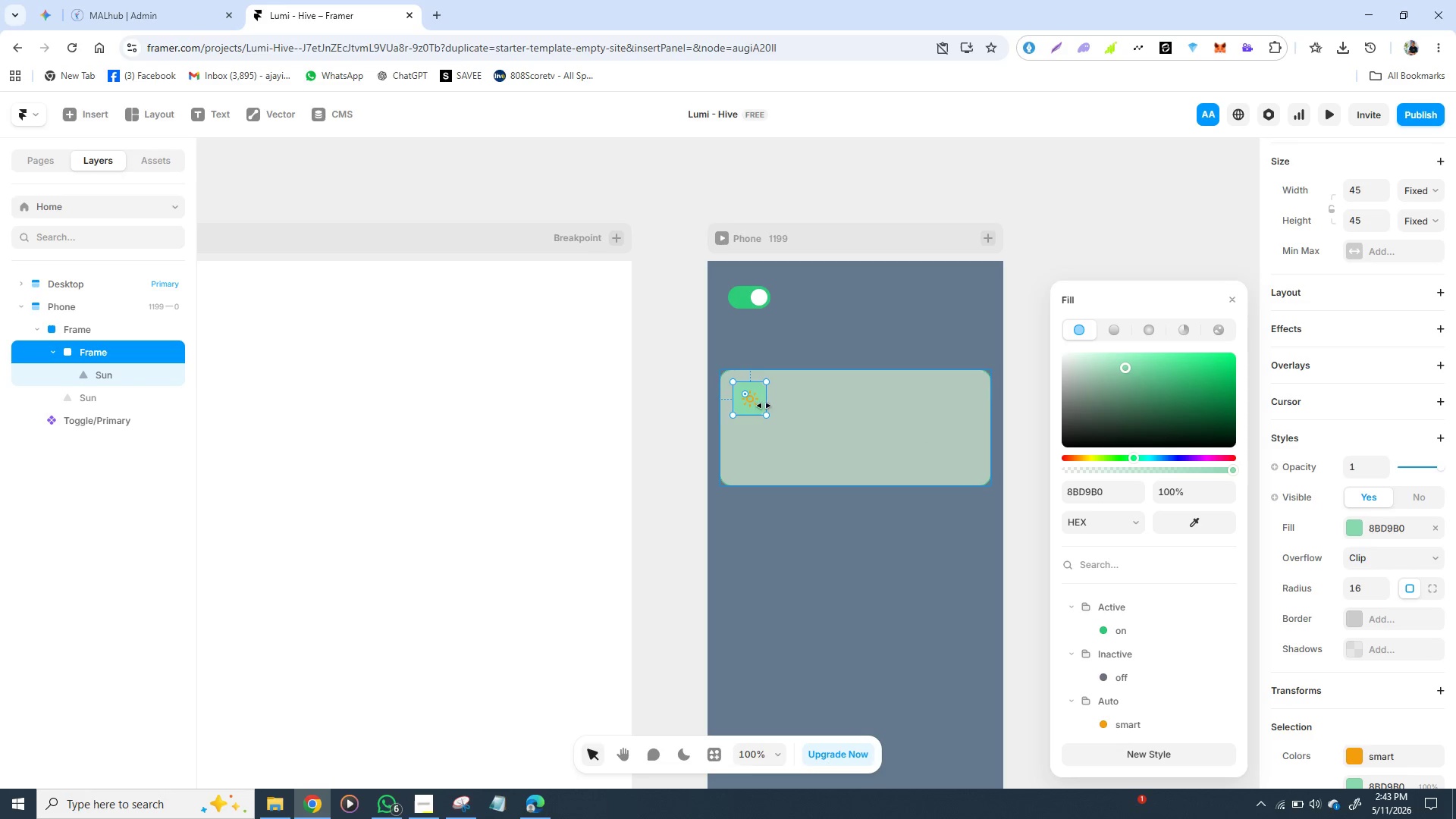 
left_click([751, 402])
 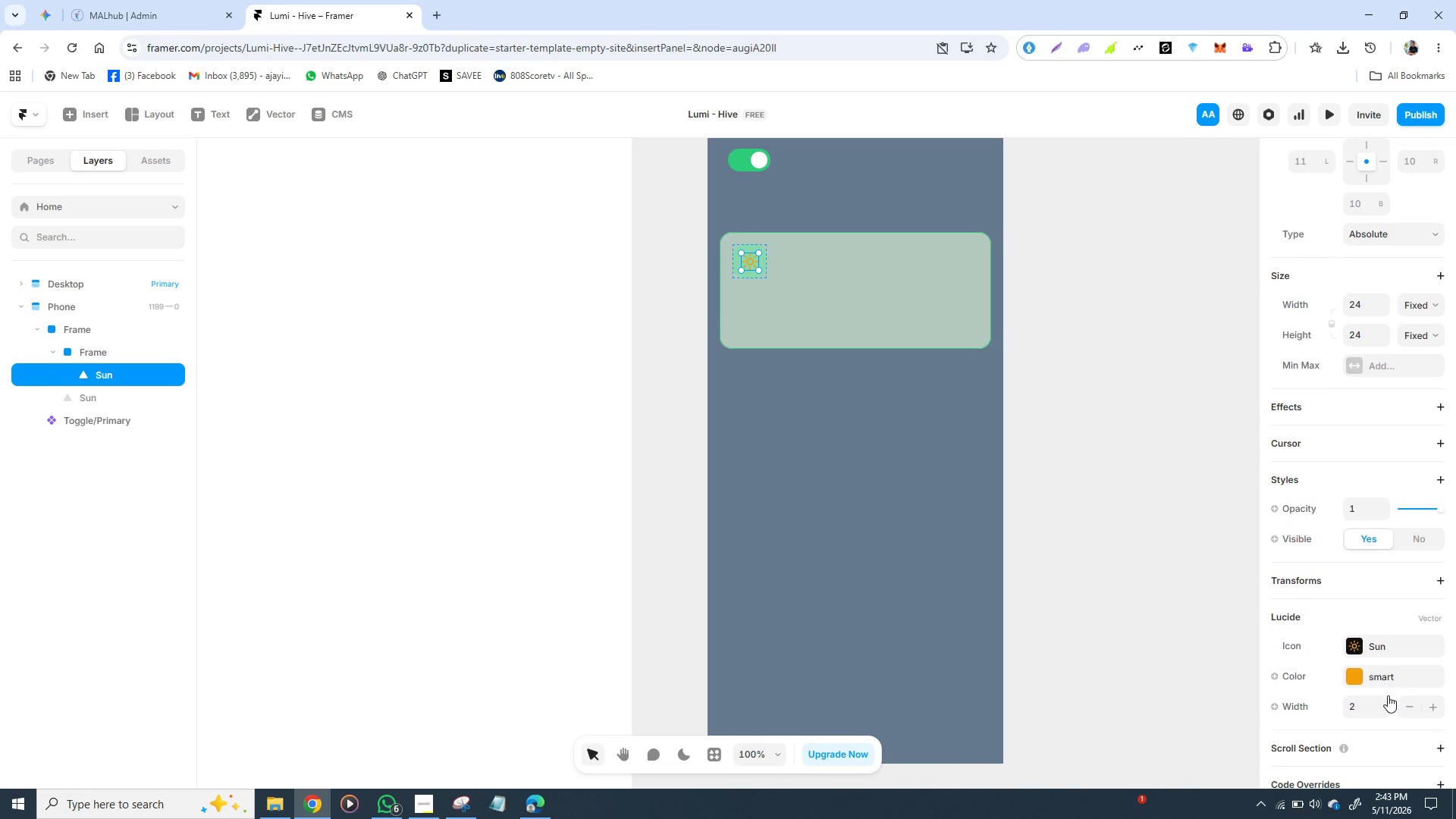 
left_click([1348, 678])
 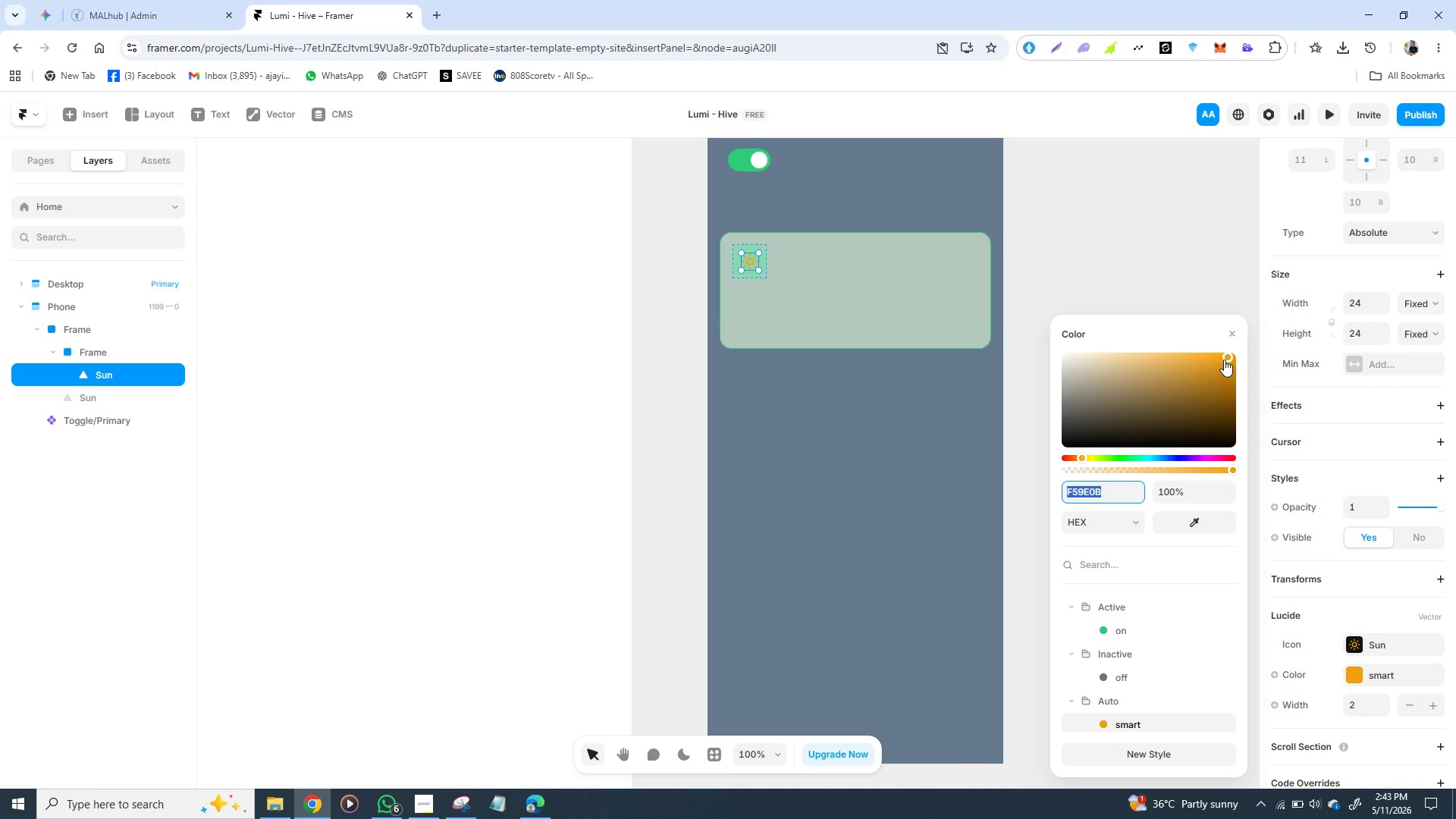 
left_click_drag(start_coordinate=[1224, 359], to_coordinate=[1223, 351])
 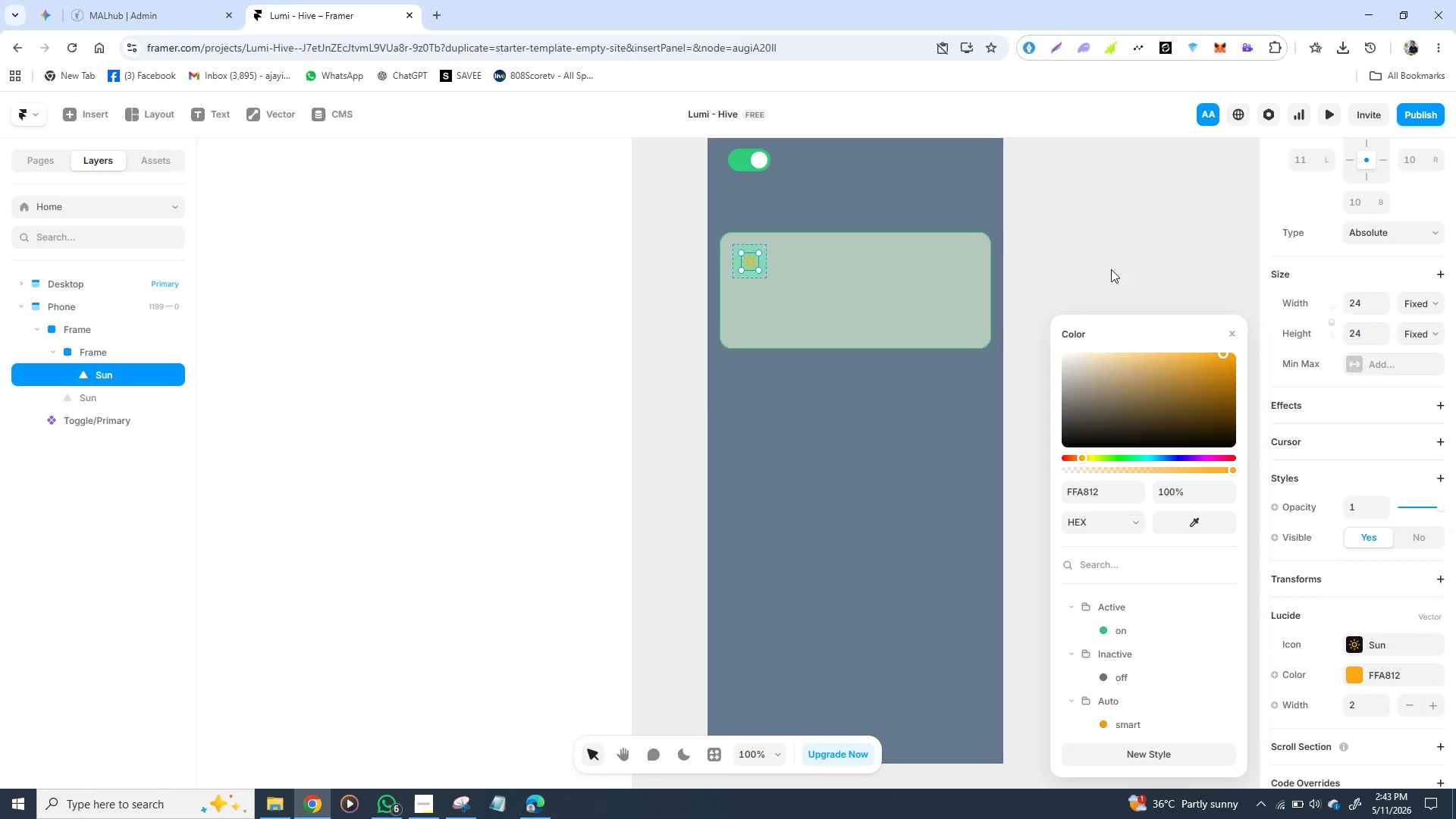 
left_click([1111, 269])
 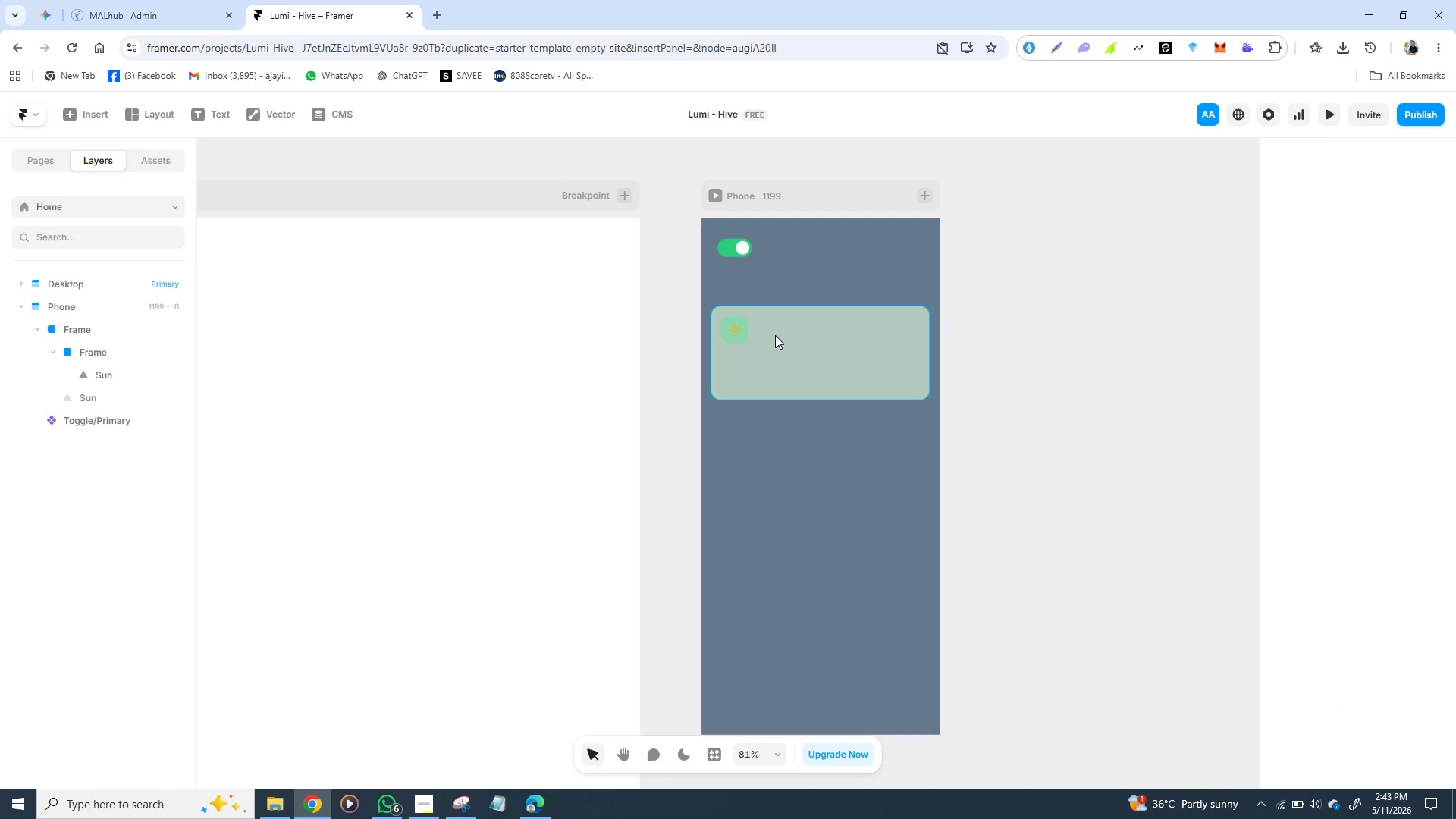 
wait(9.5)
 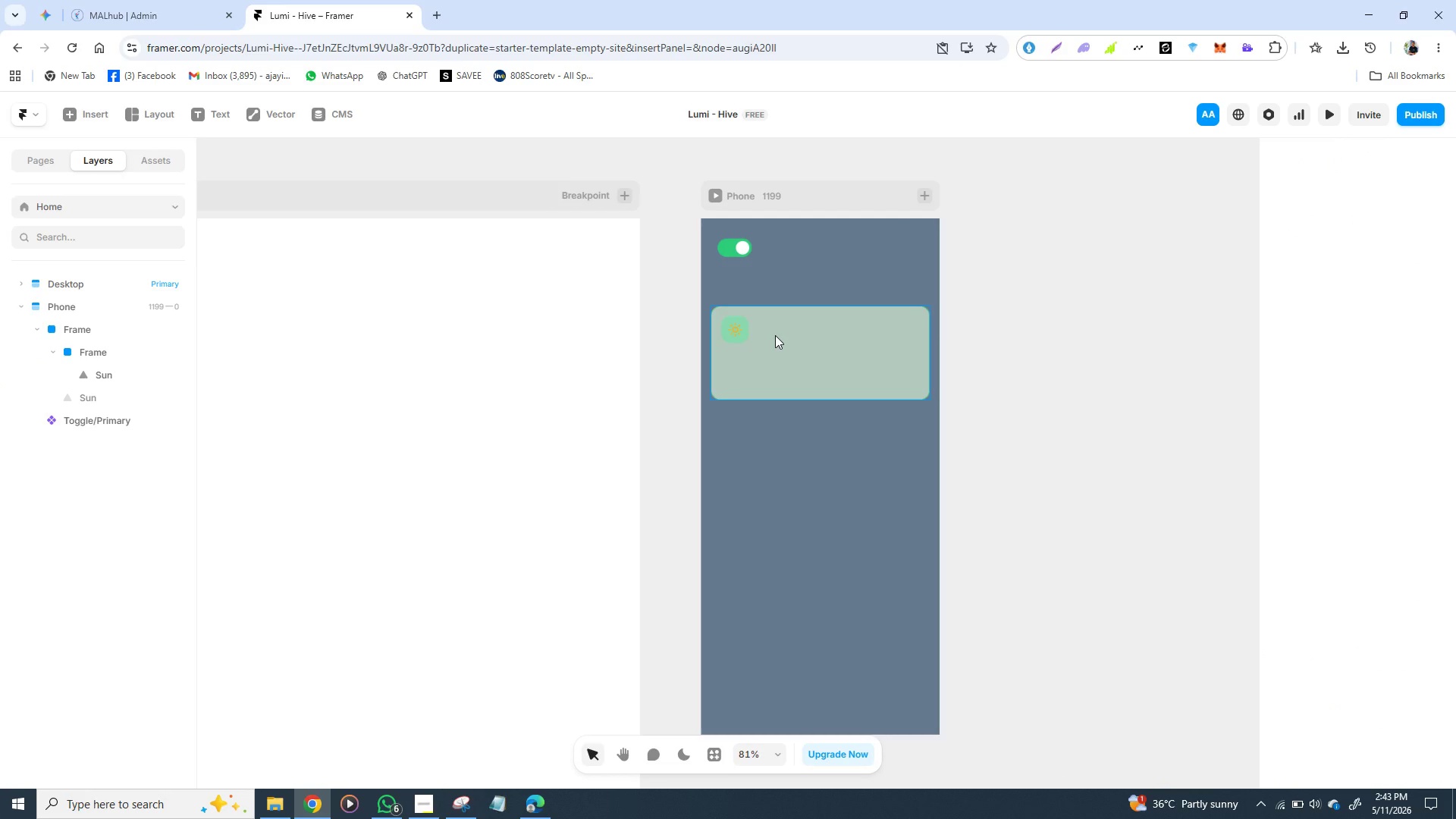 
key(T)
 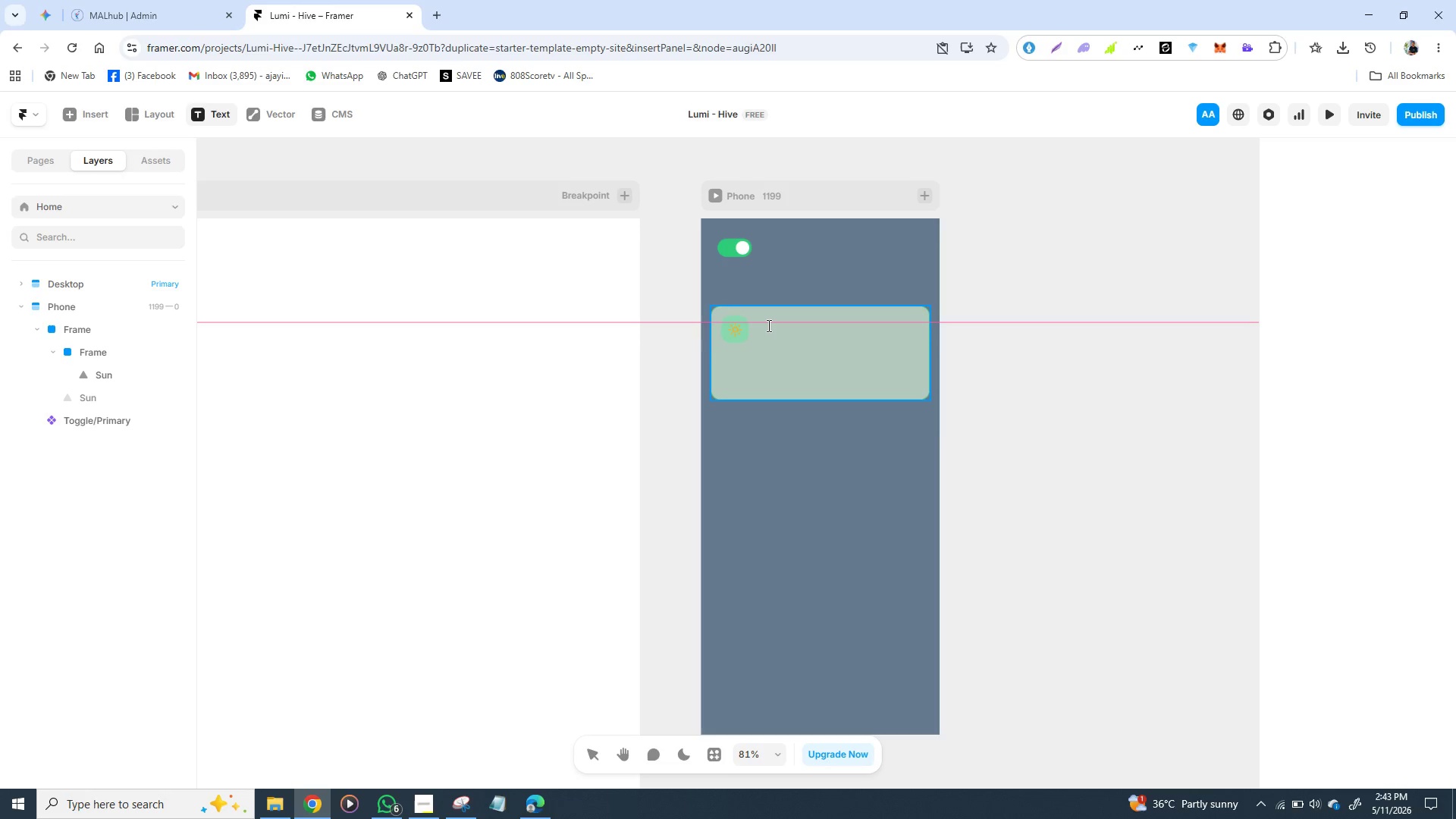 
left_click([767, 325])
 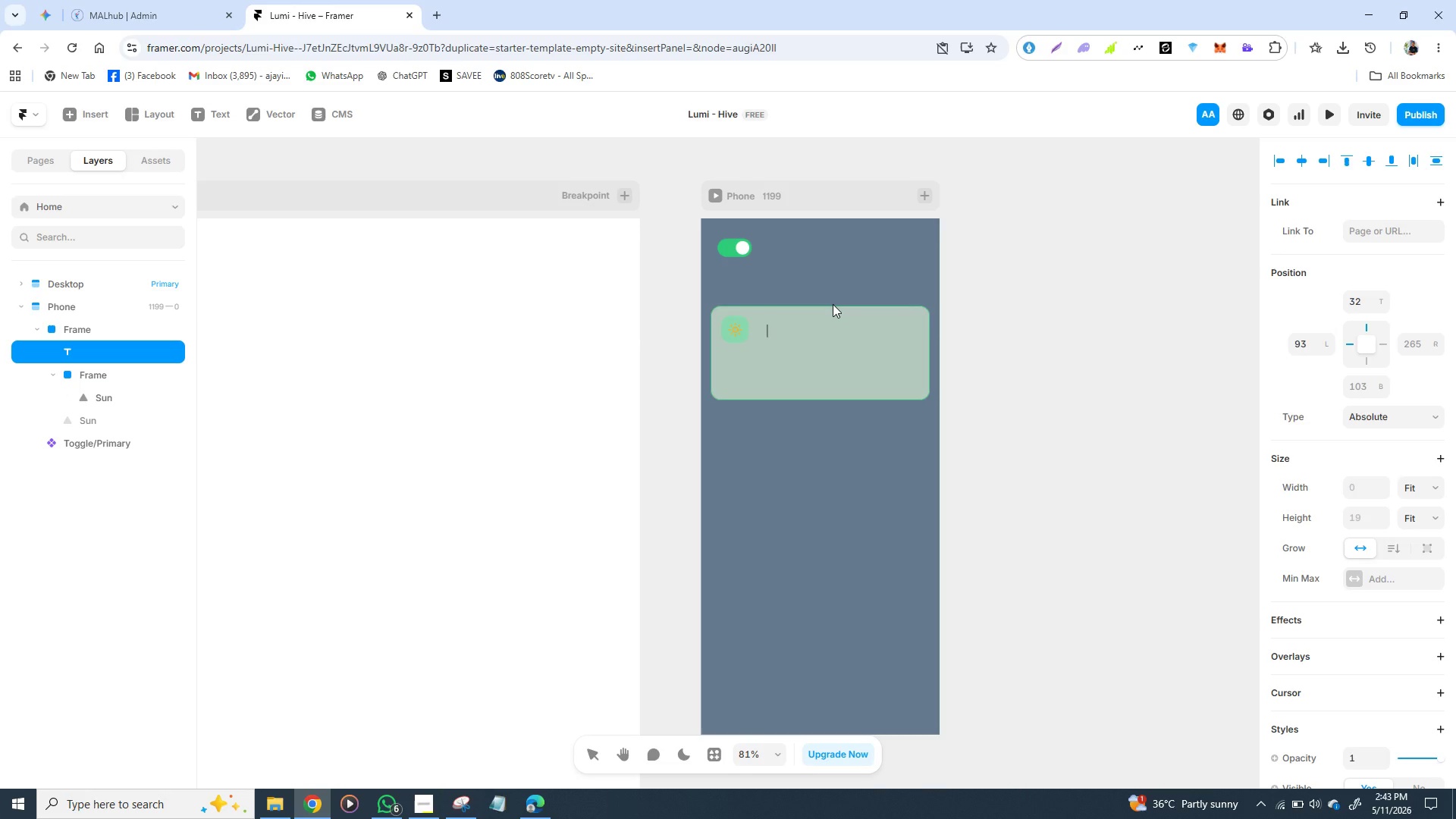 
type(Light Cycle)
 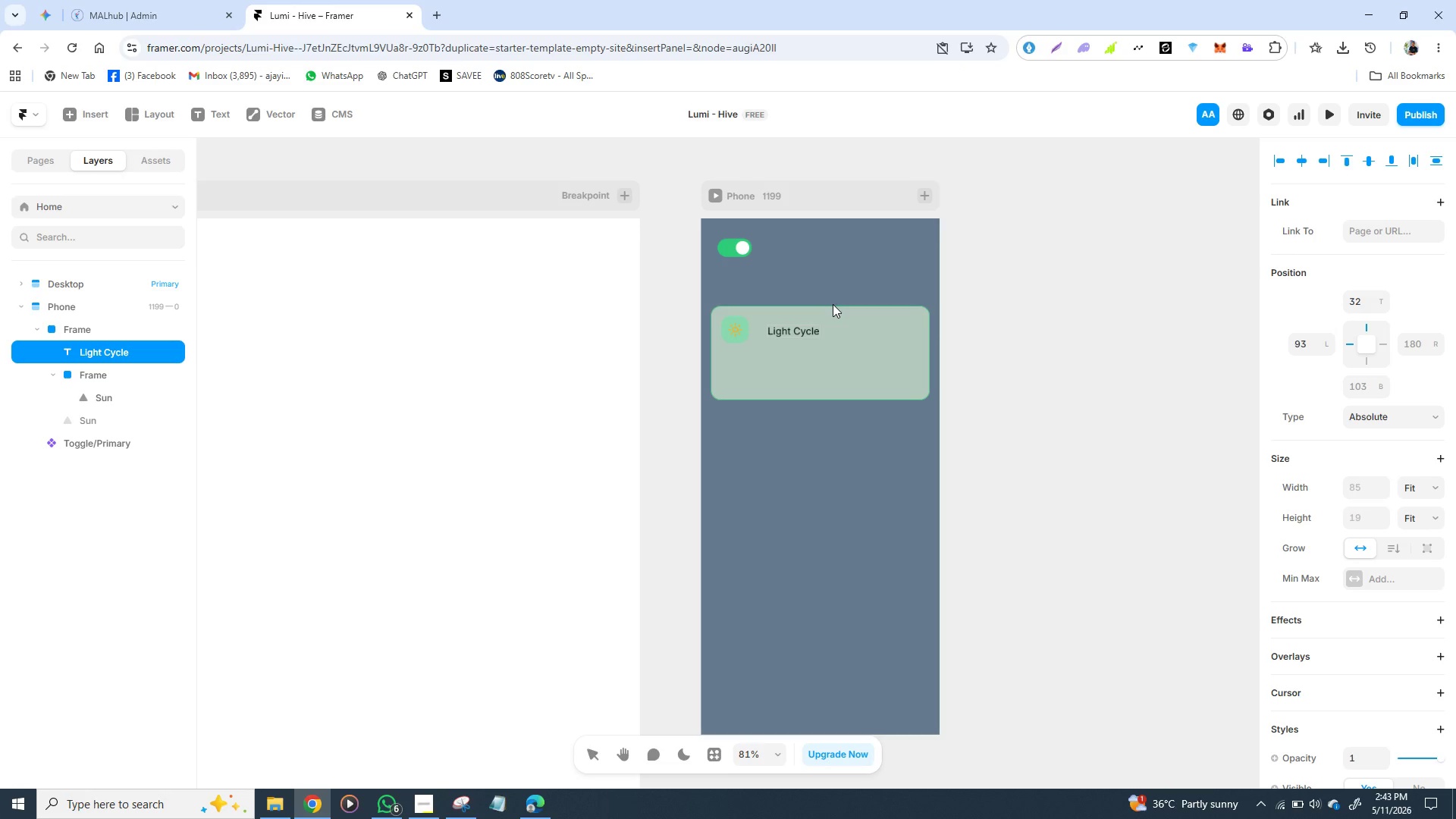 
left_click([811, 376])
 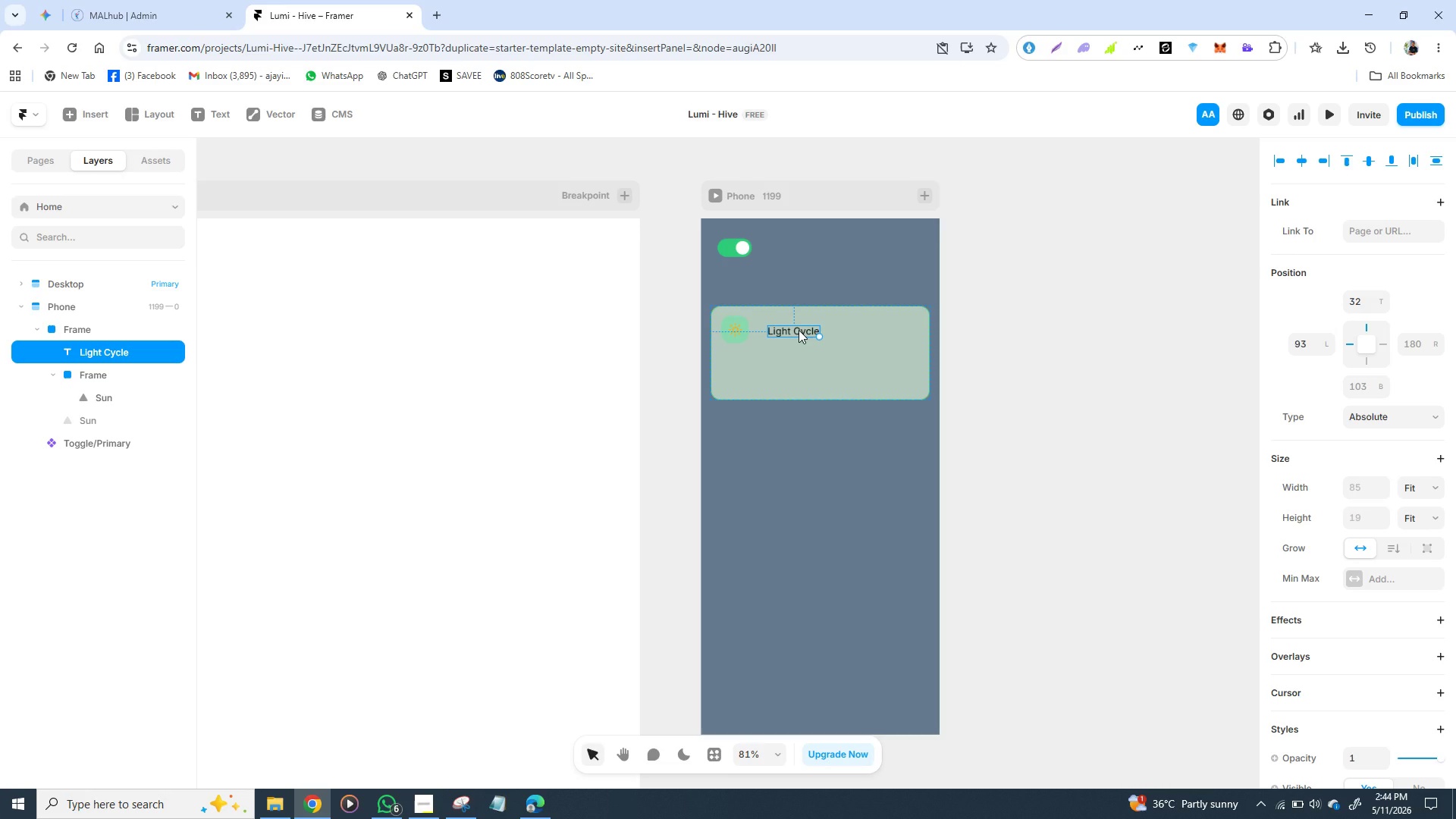 
wait(6.3)
 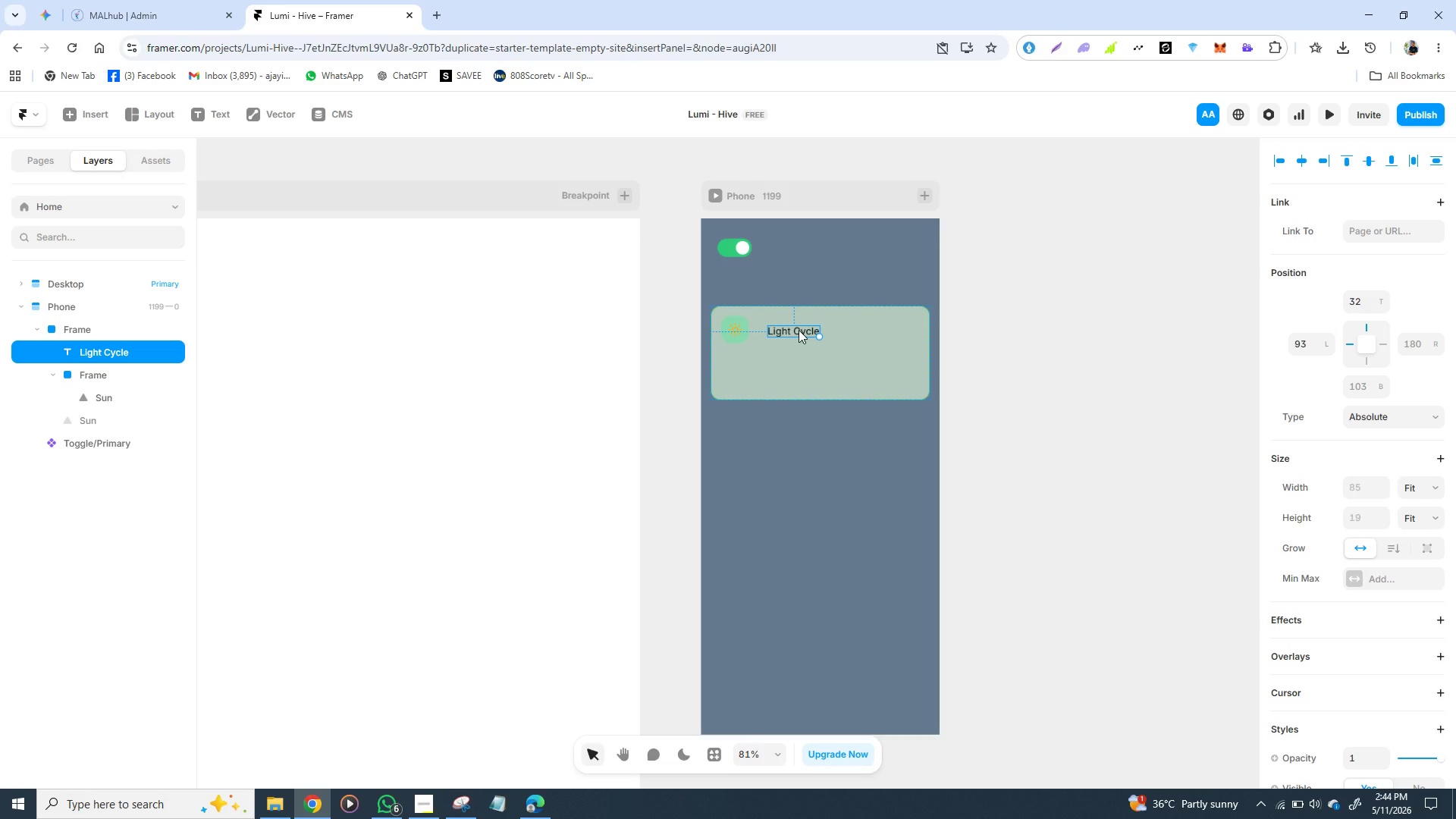 
key(Control+D)
 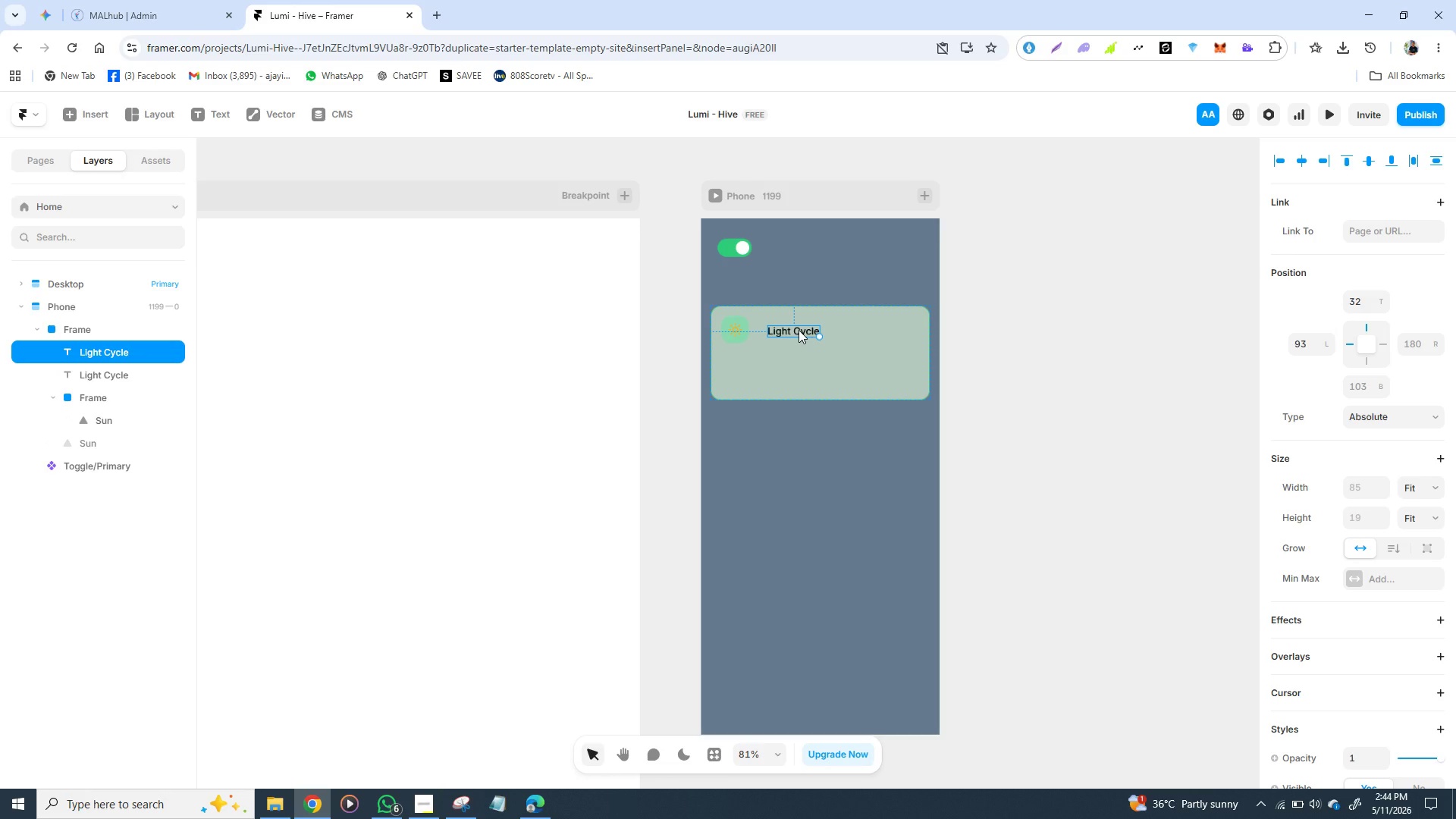 
left_click_drag(start_coordinate=[799, 330], to_coordinate=[799, 344])
 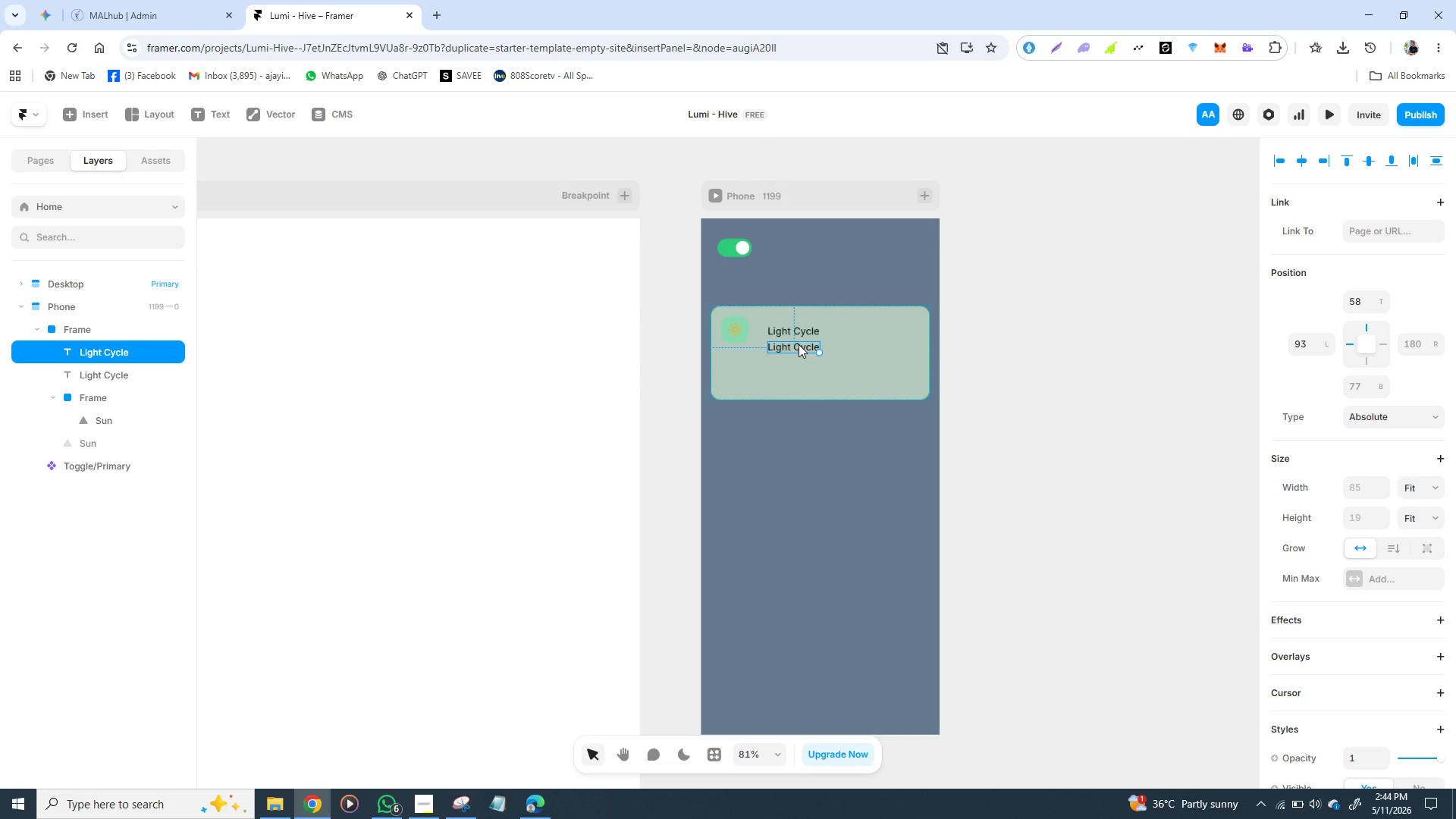 
double_click([799, 344])
 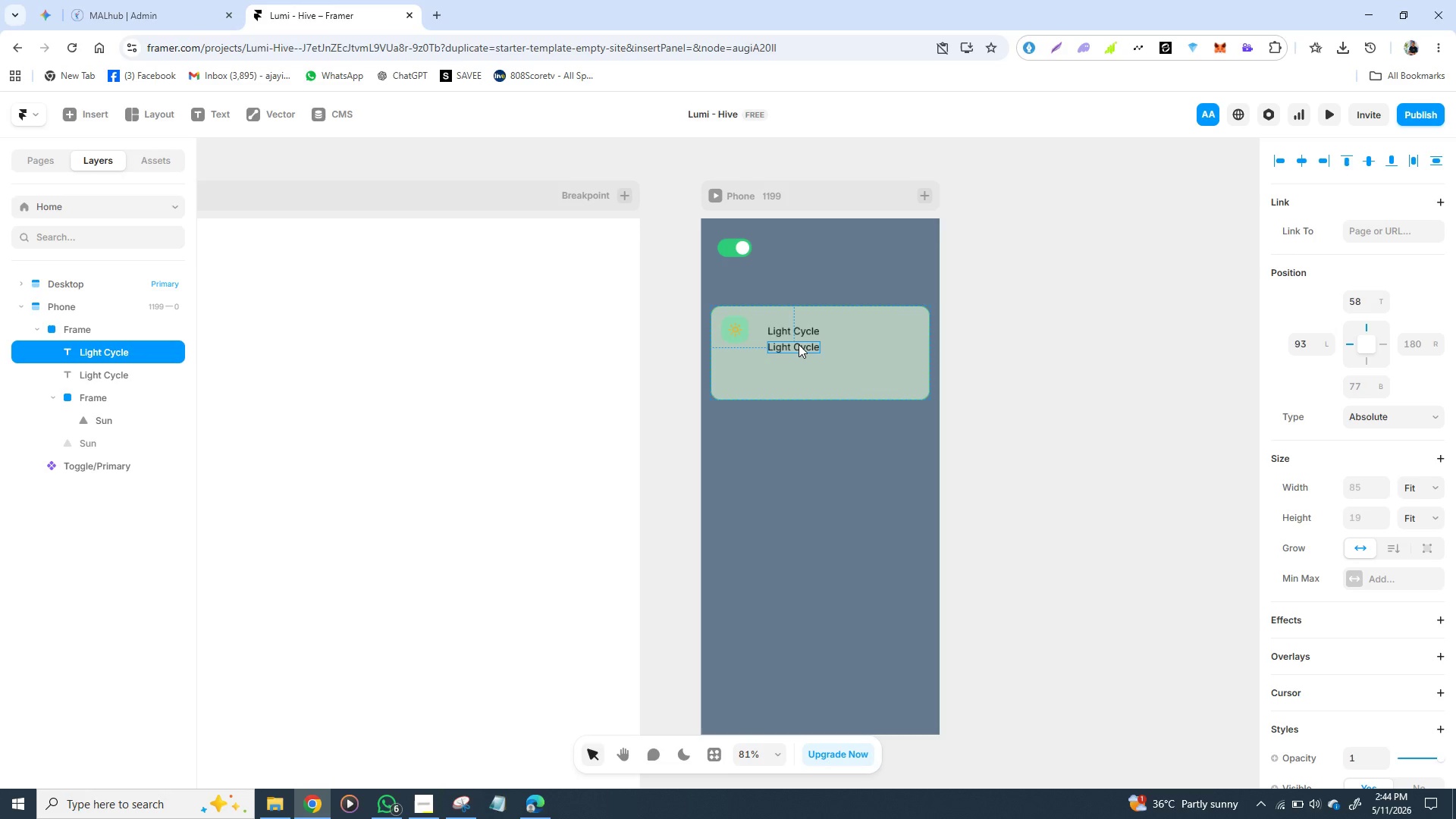 
triple_click([799, 344])
 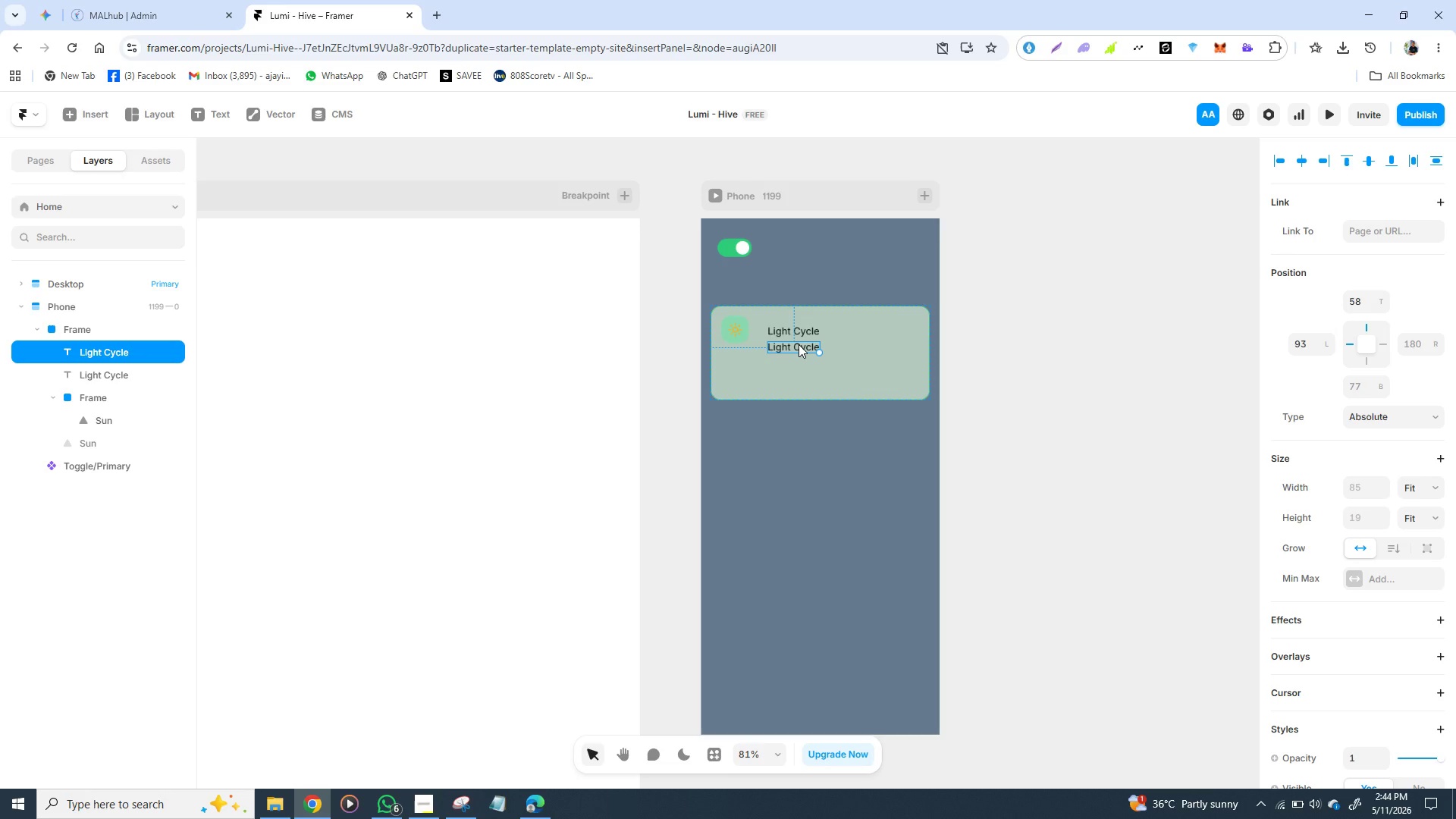 
double_click([799, 344])
 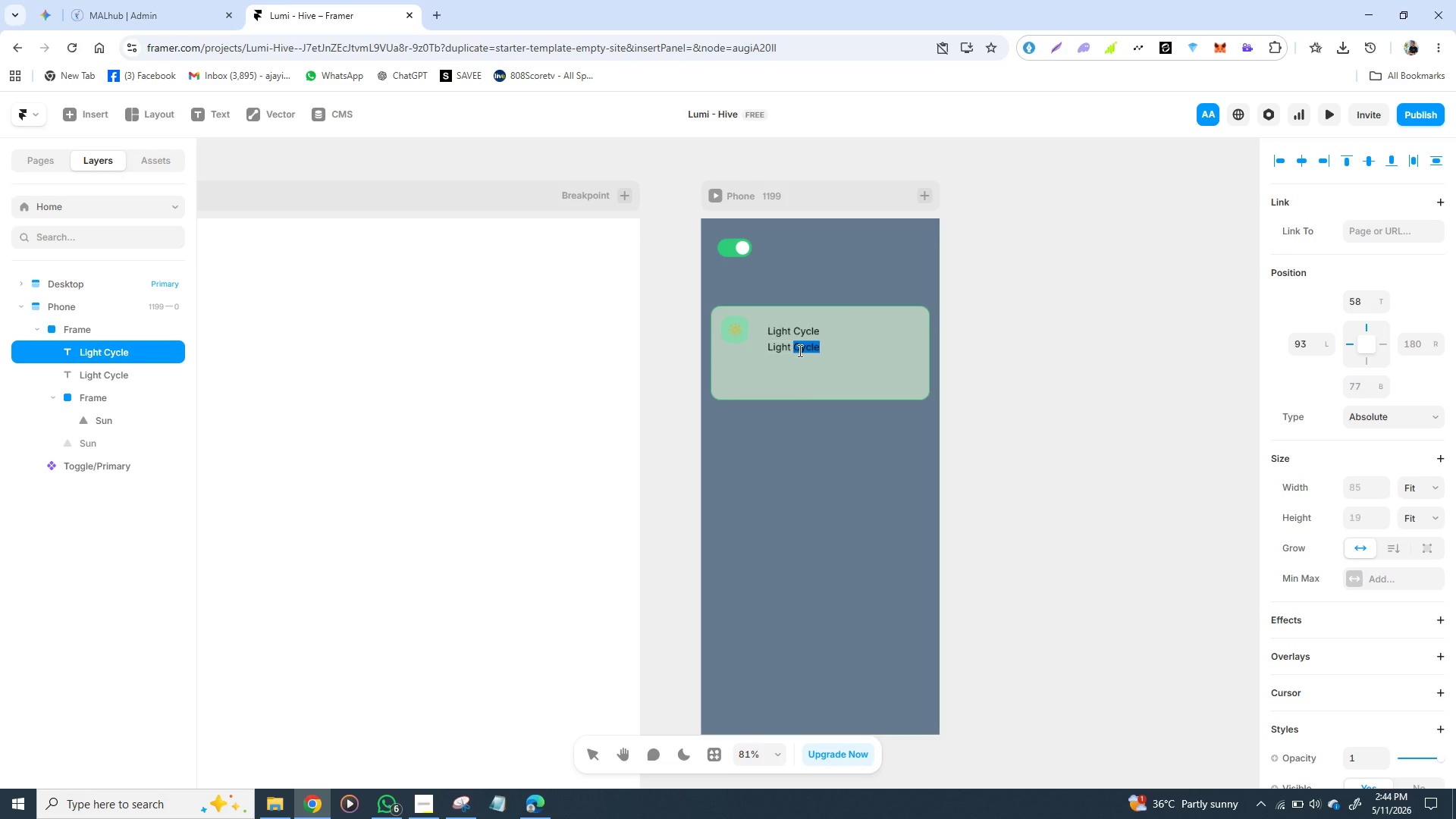 
double_click([799, 350])
 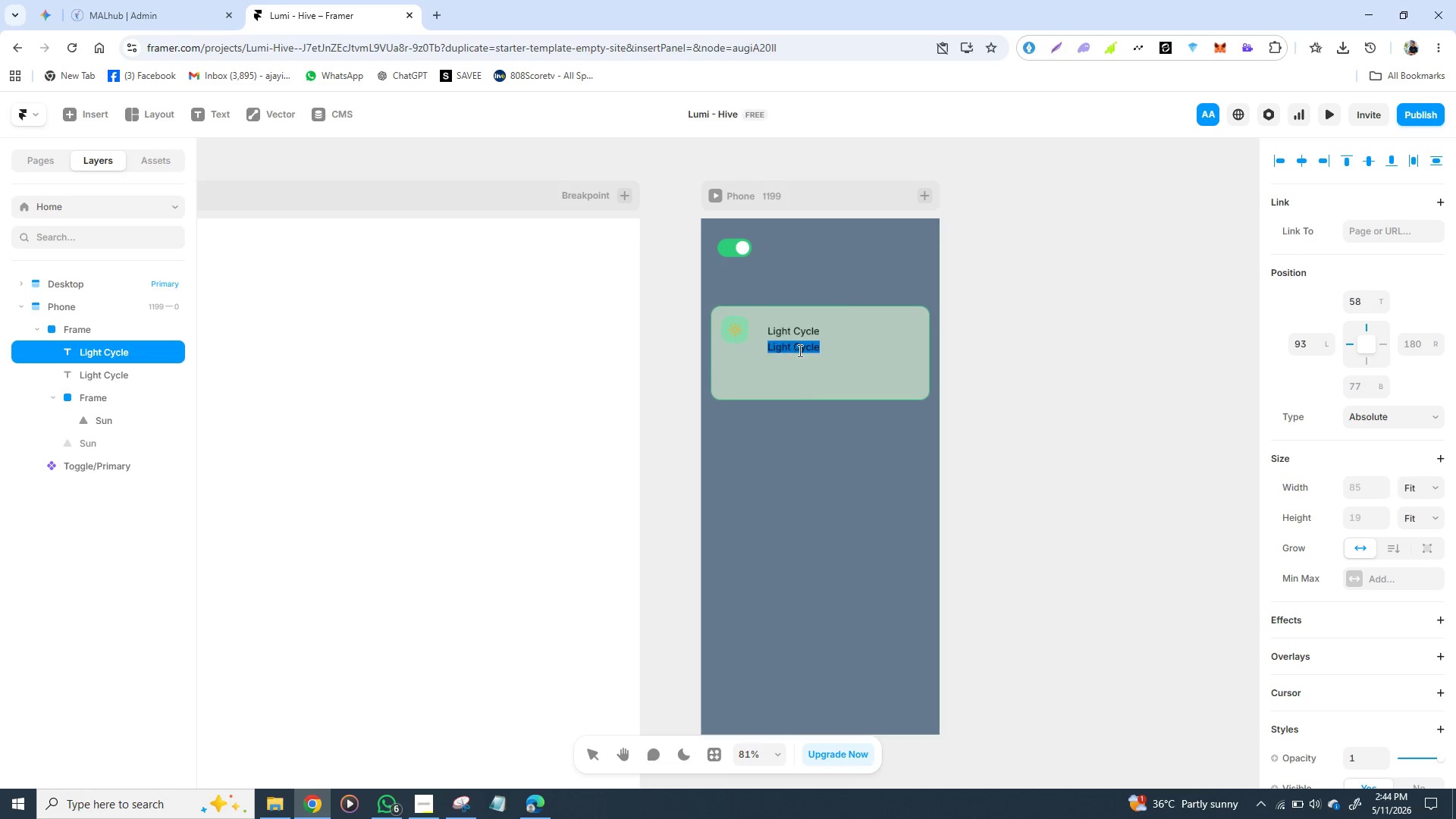 
triple_click([799, 350])
 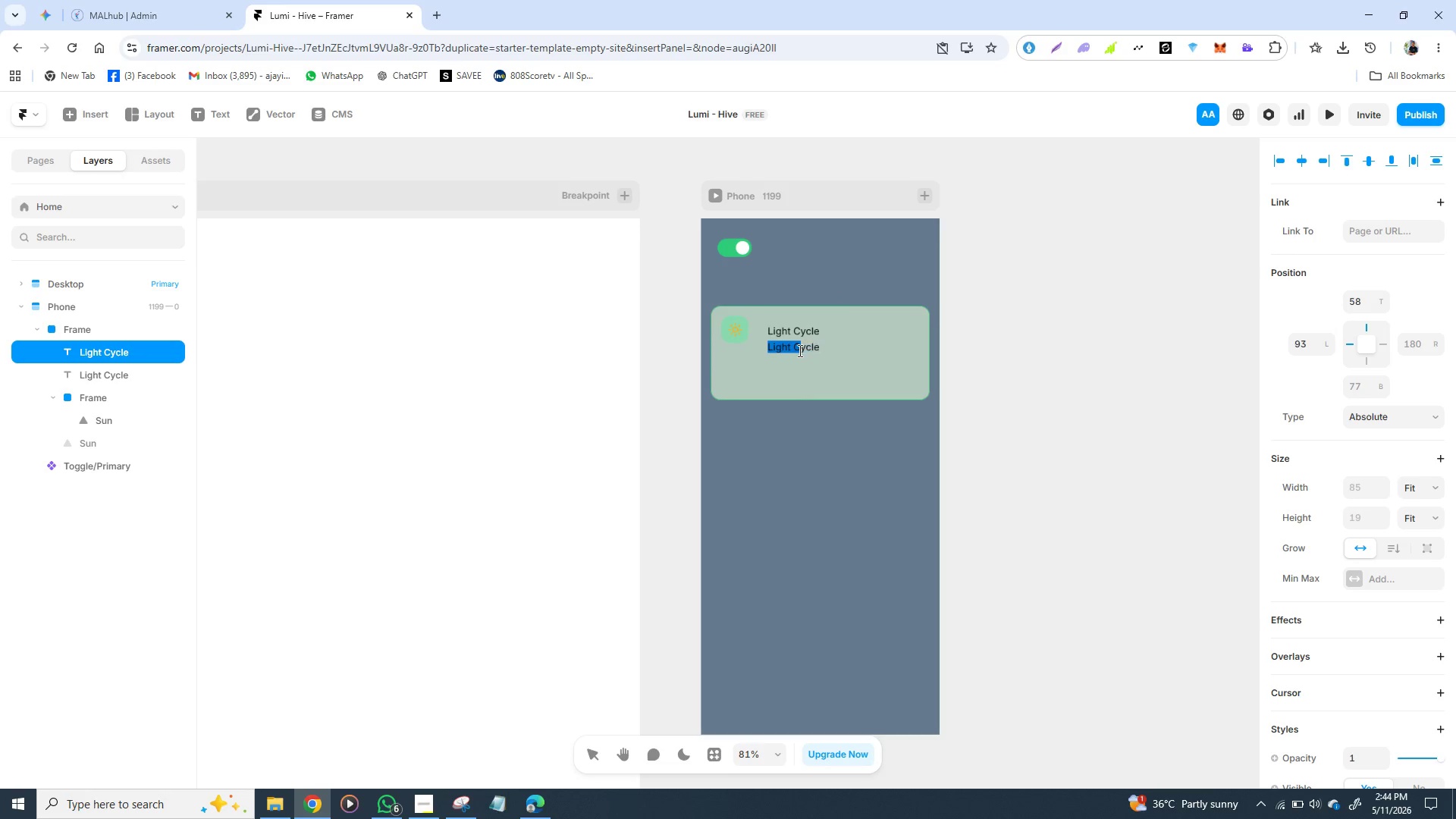 
triple_click([799, 350])
 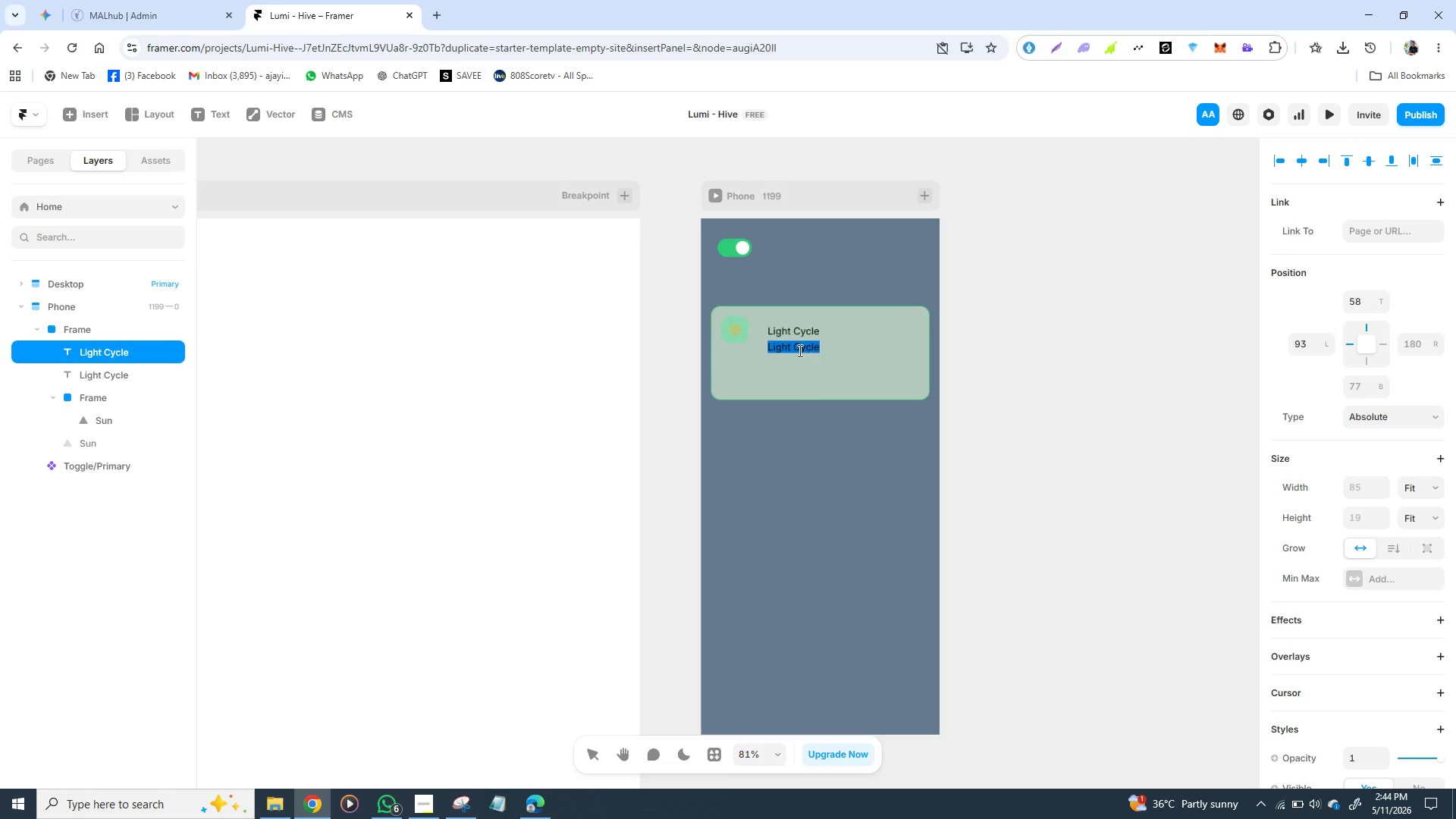 
triple_click([799, 350])
 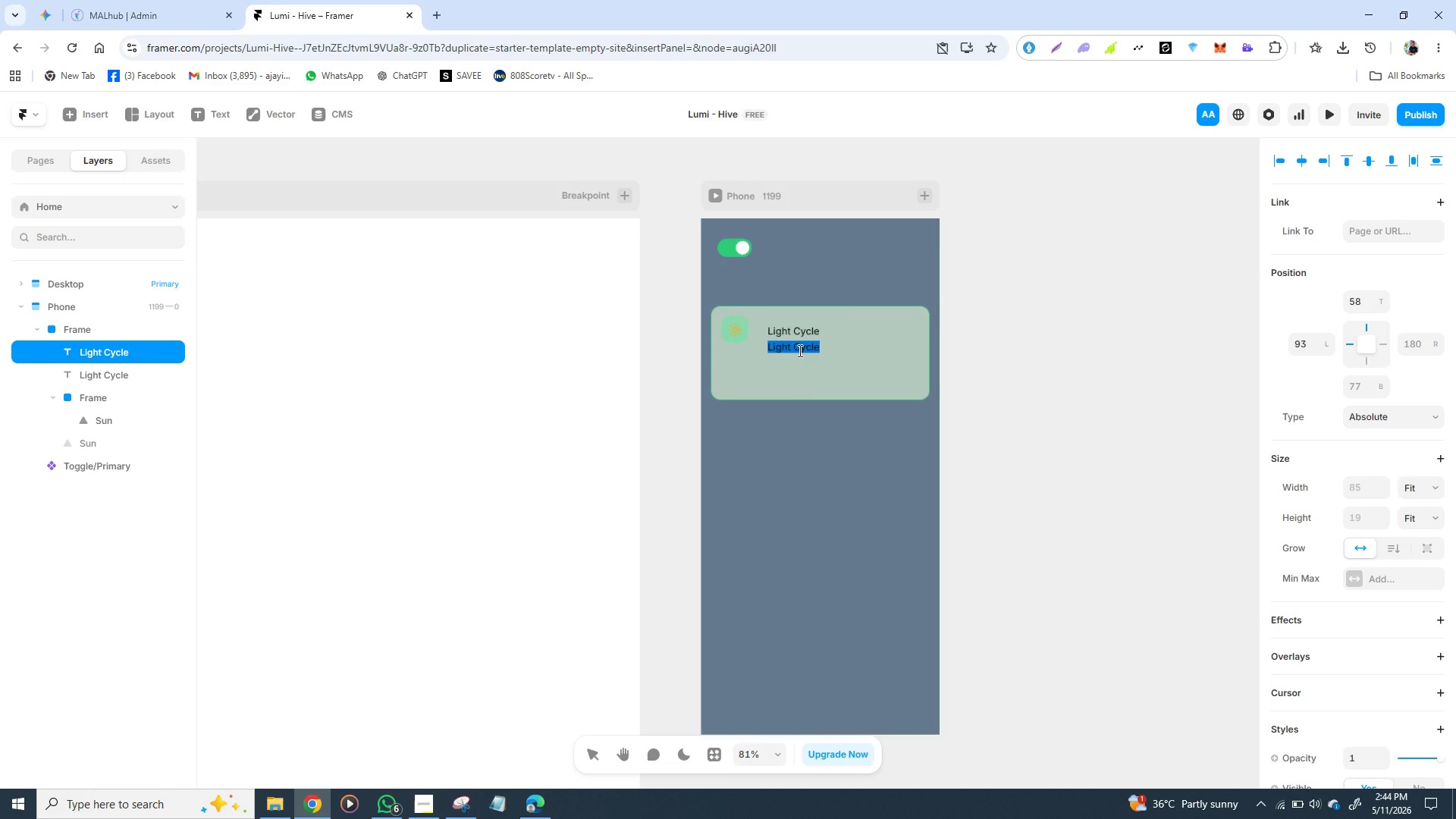 
triple_click([799, 350])
 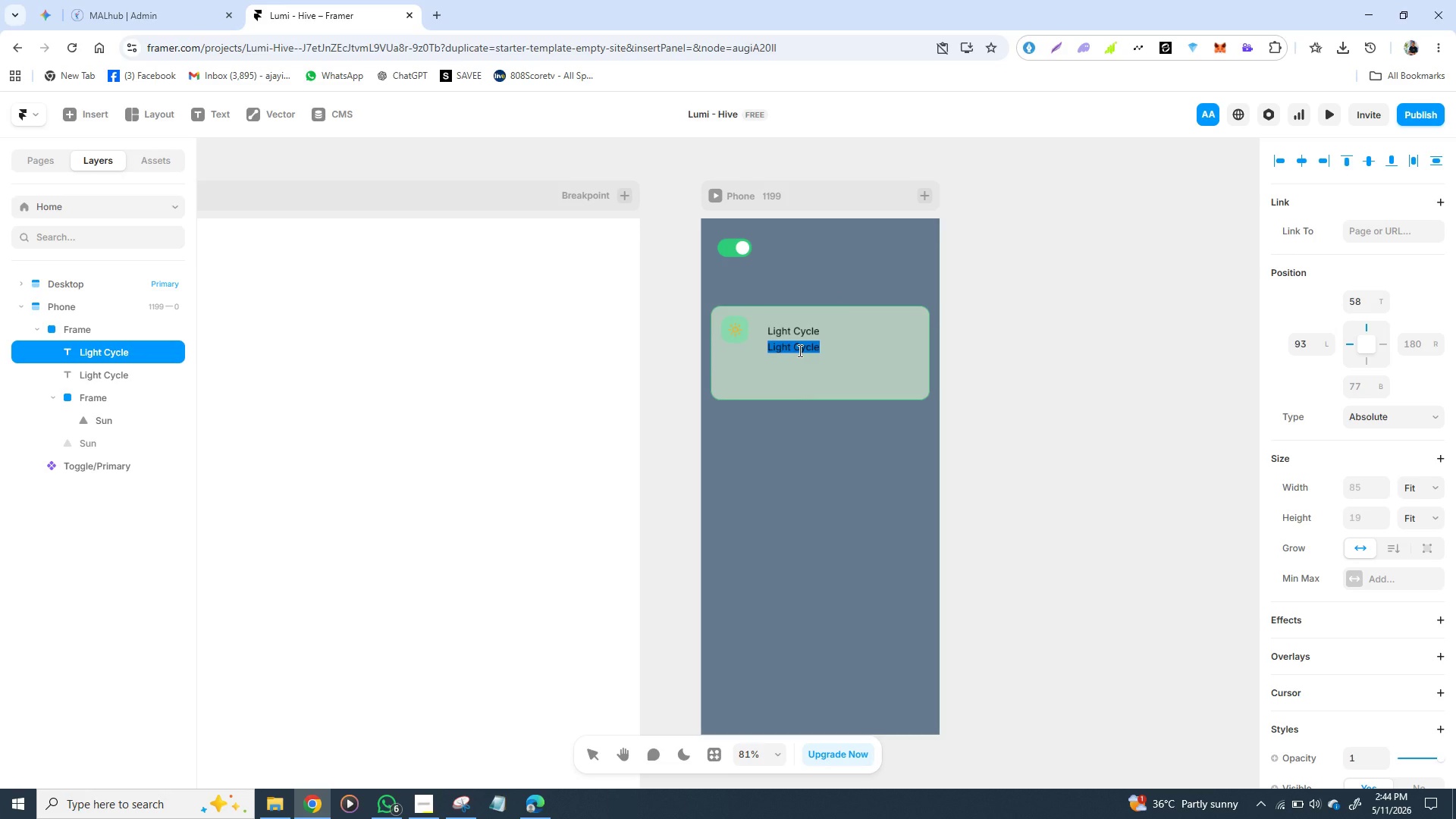 
type(P)
key(Backspace)
type(Spr)
key(Backspace)
type(ectral inter)
key(Backspace)
 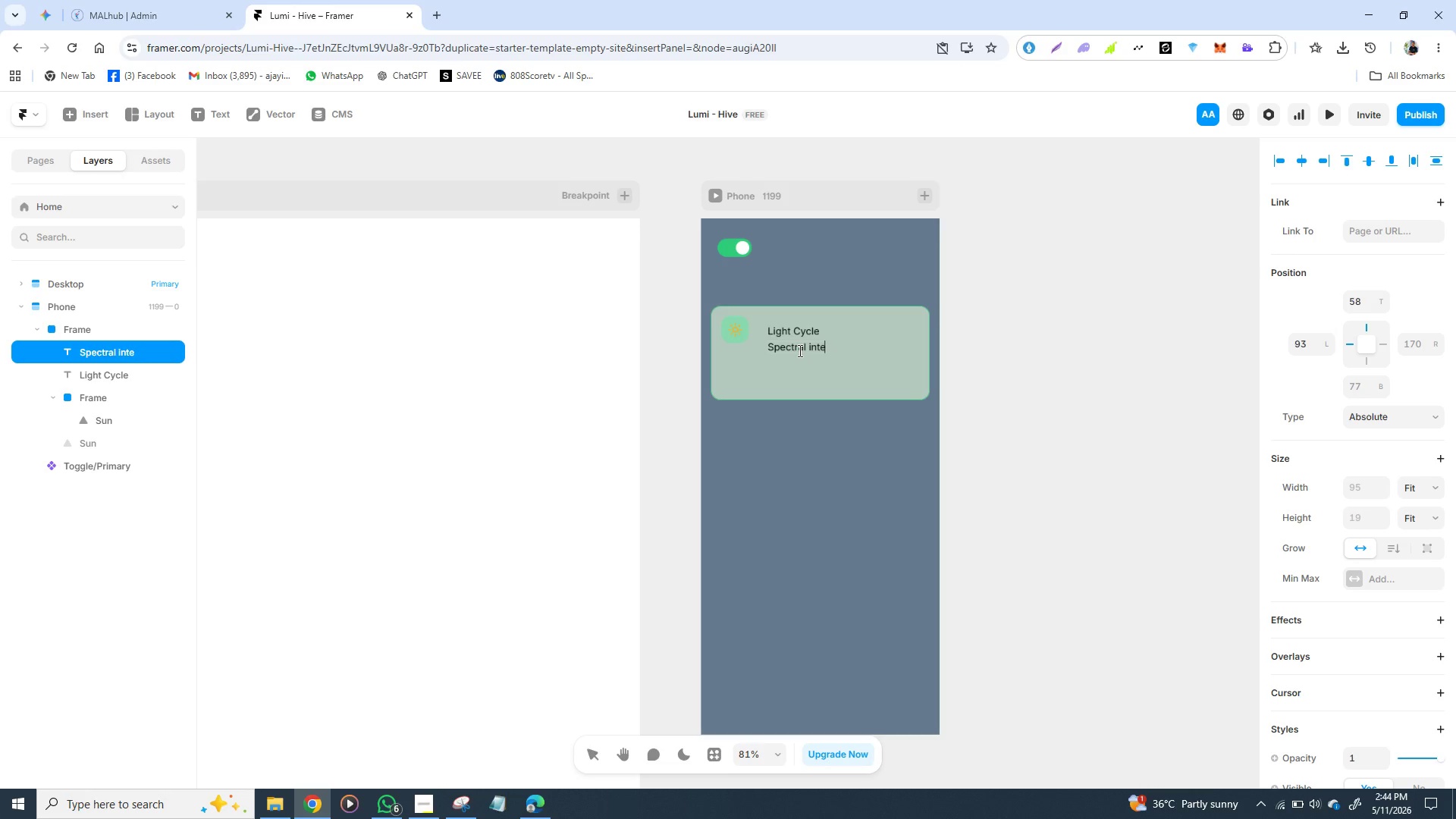 
type(nsity)
 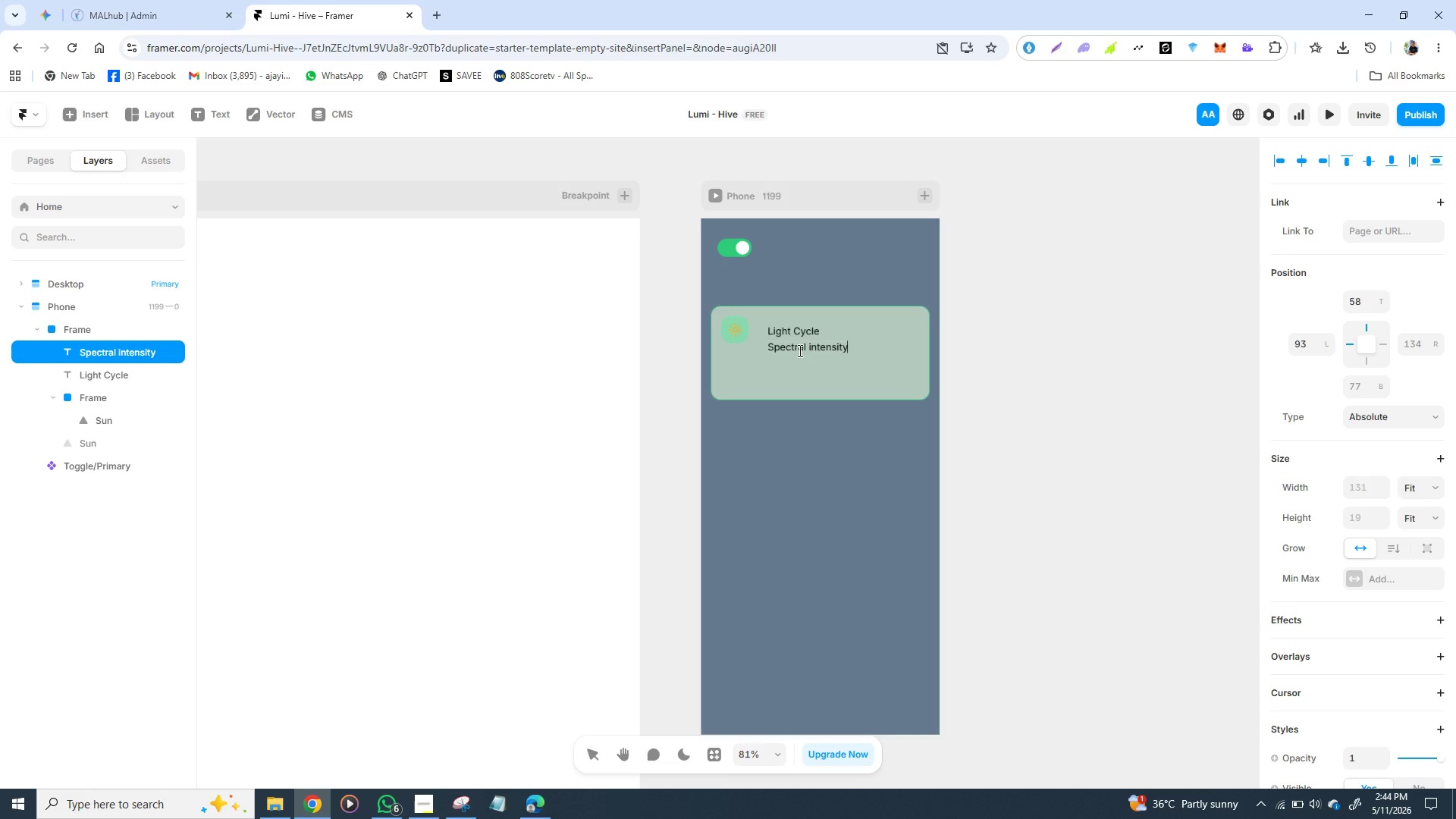 
key(Space)
 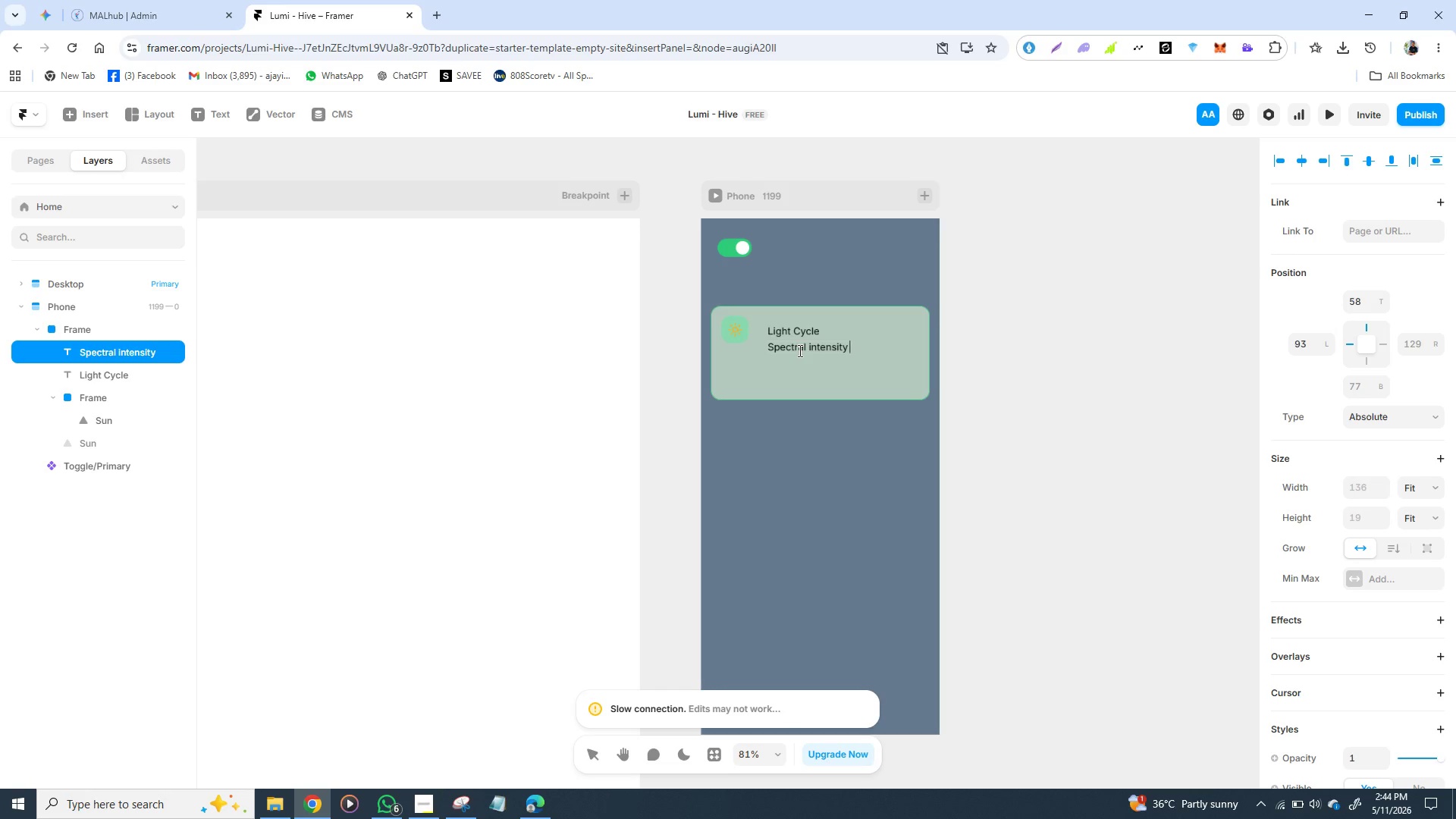 
key(Backspace)
 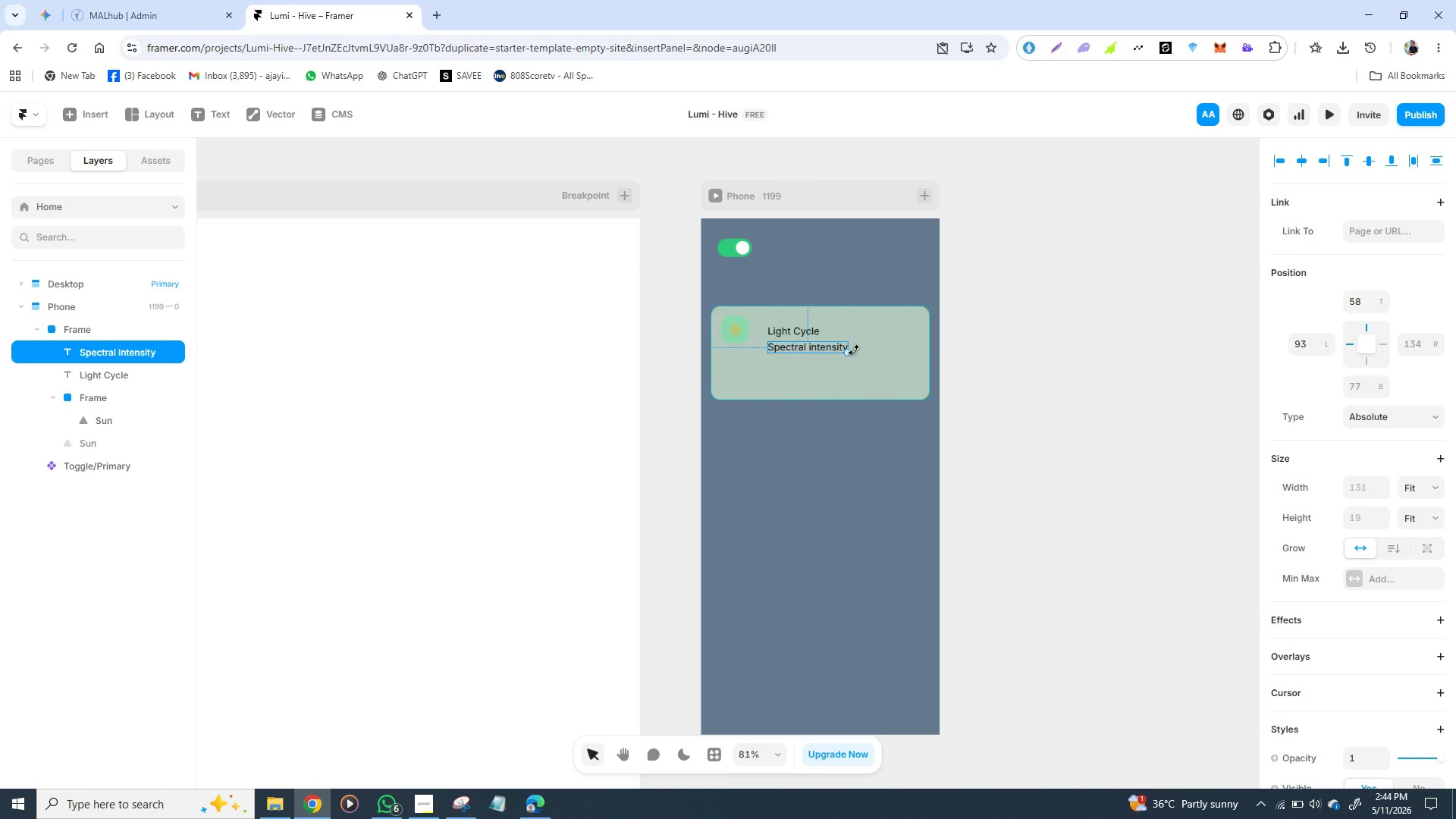 
wait(5.5)
 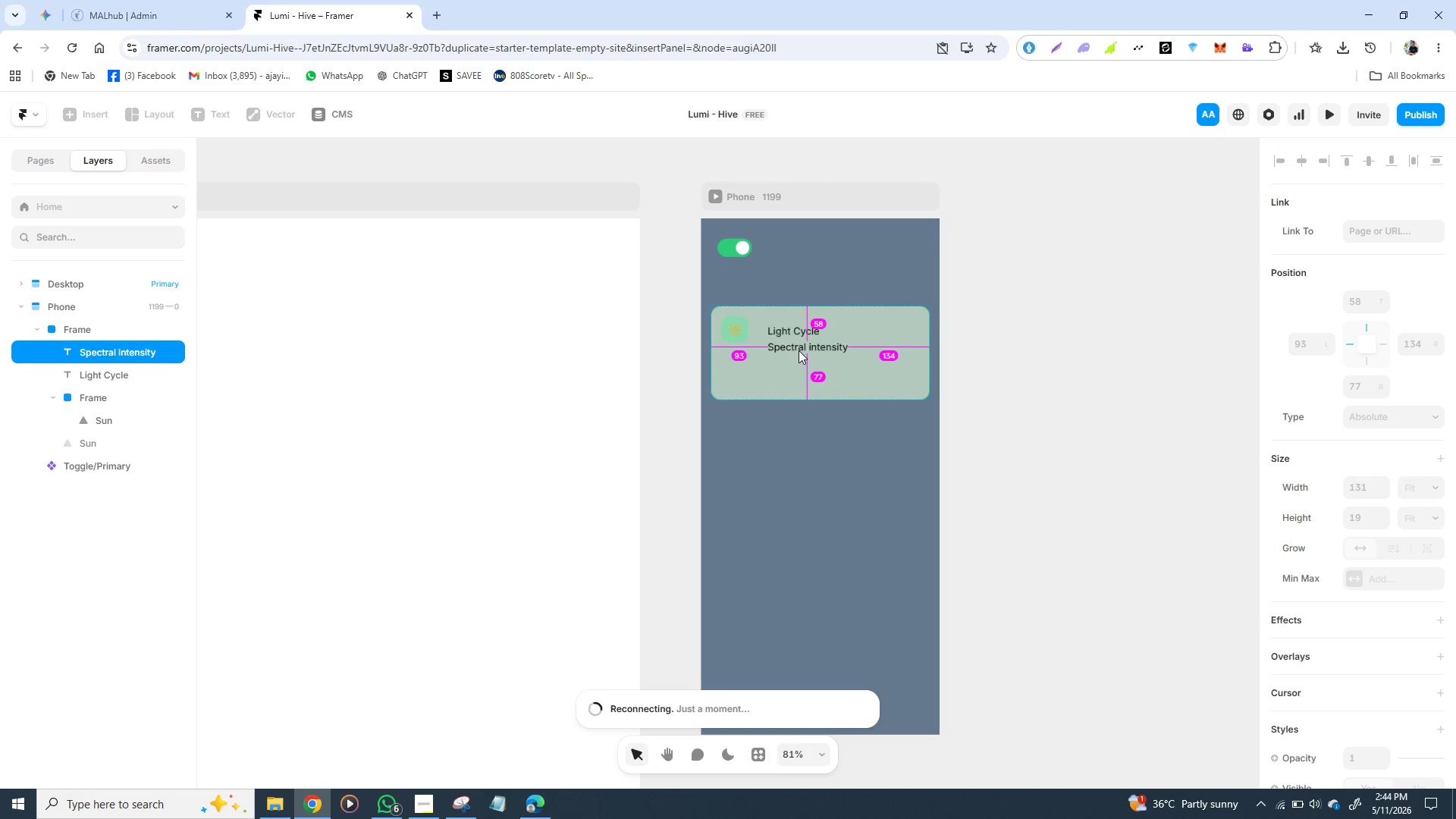 
left_click([855, 352])
 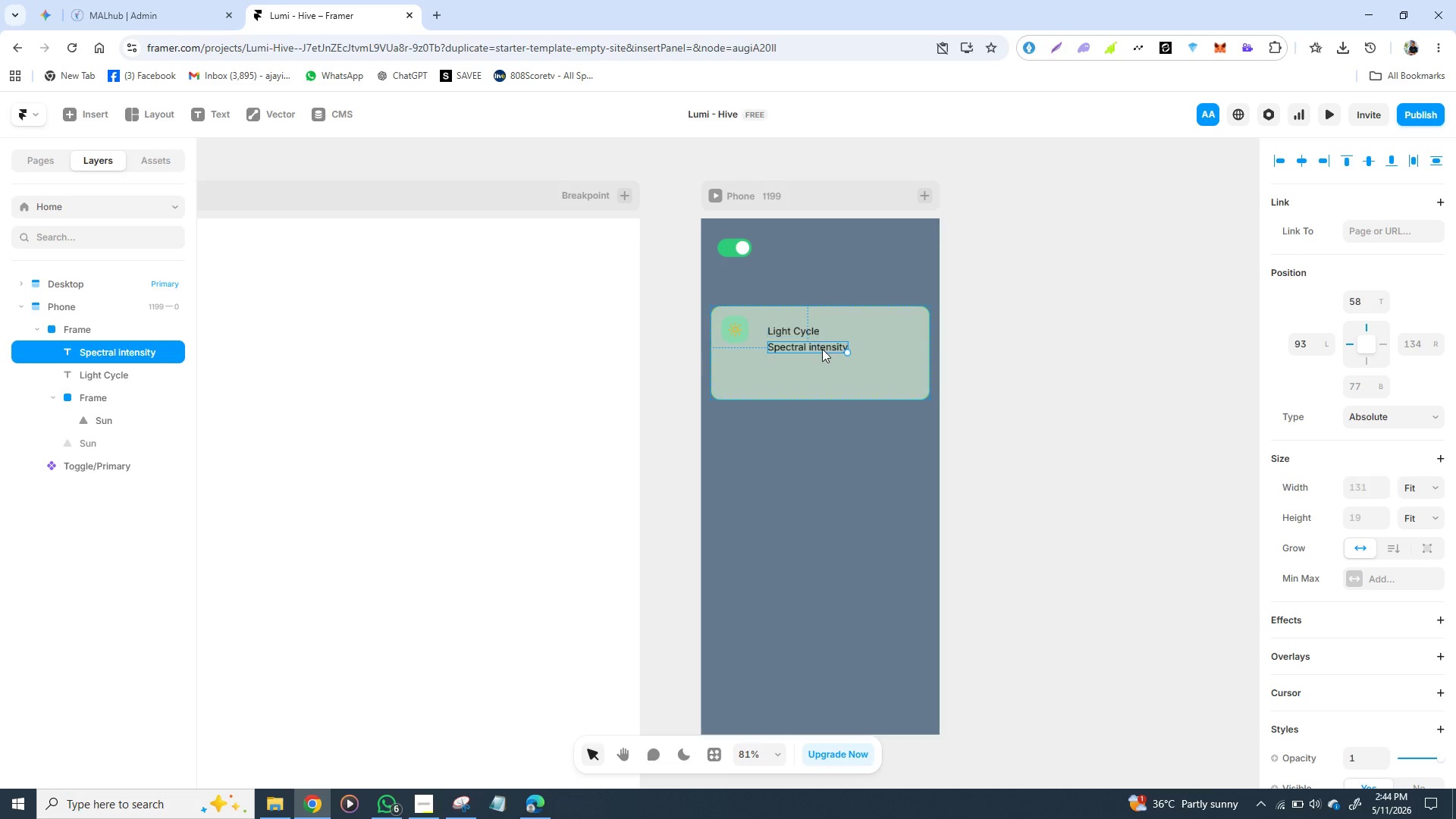 
double_click([833, 347])
 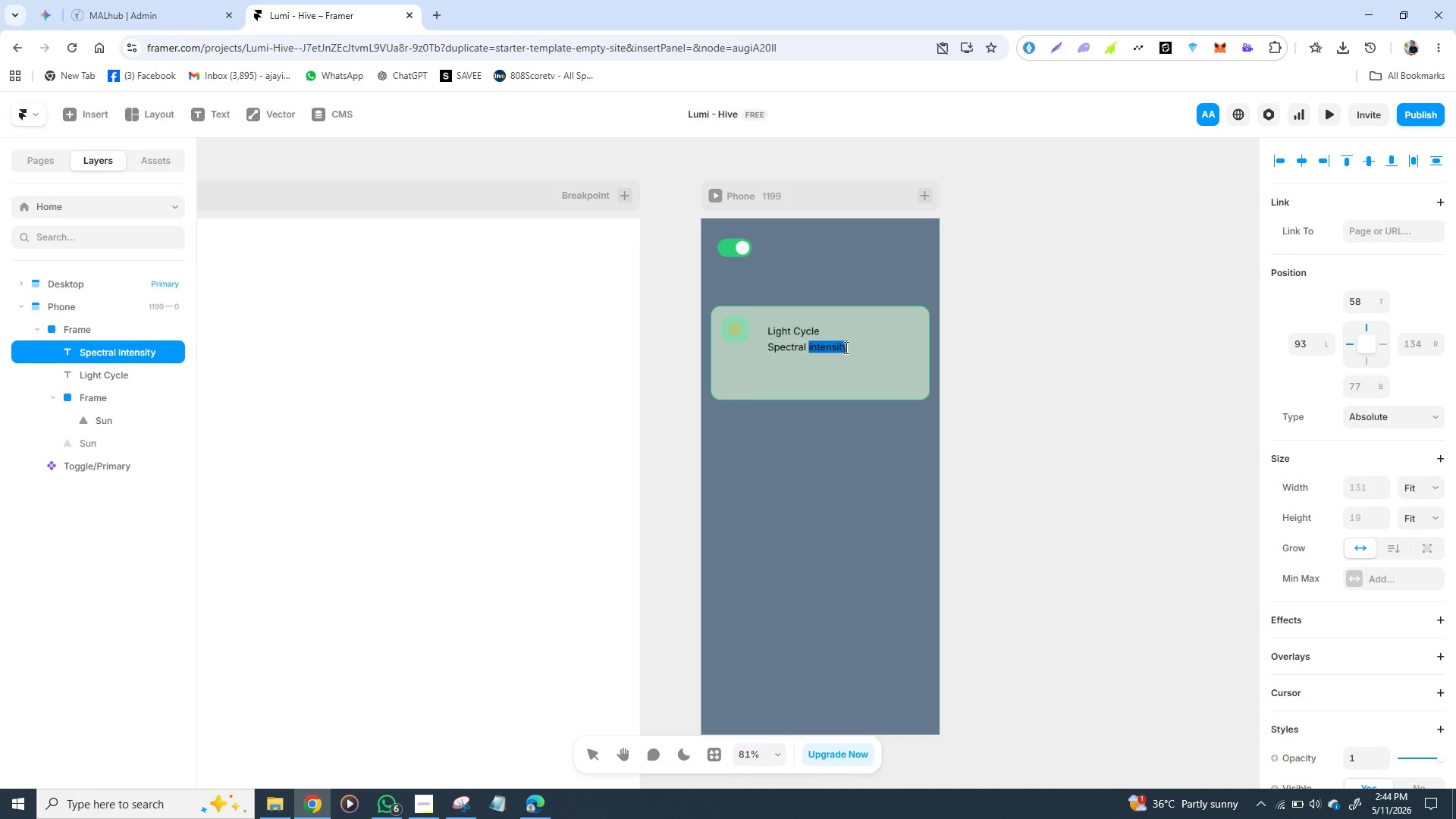 
left_click([845, 347])
 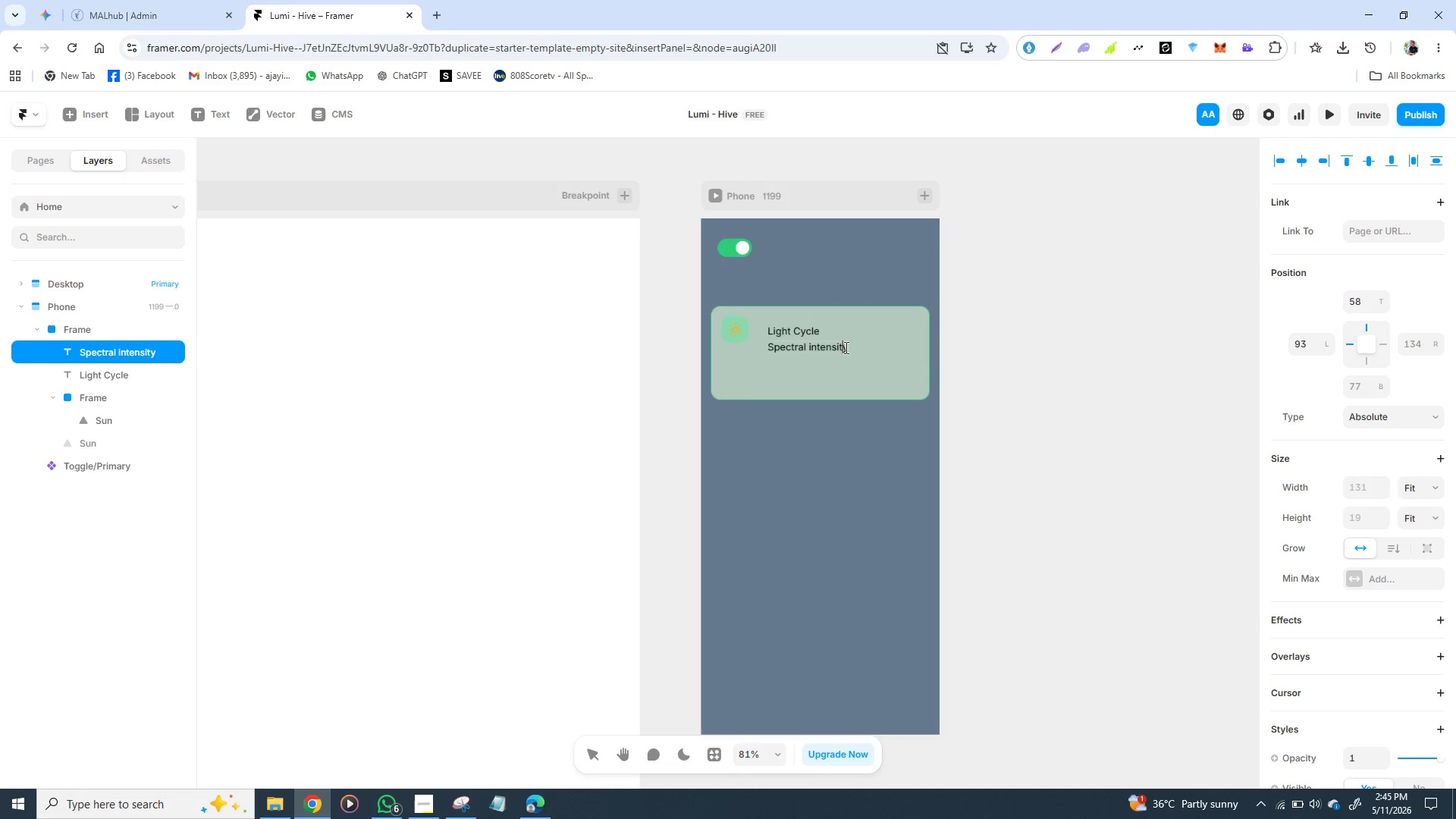 
key(ArrowRight)
 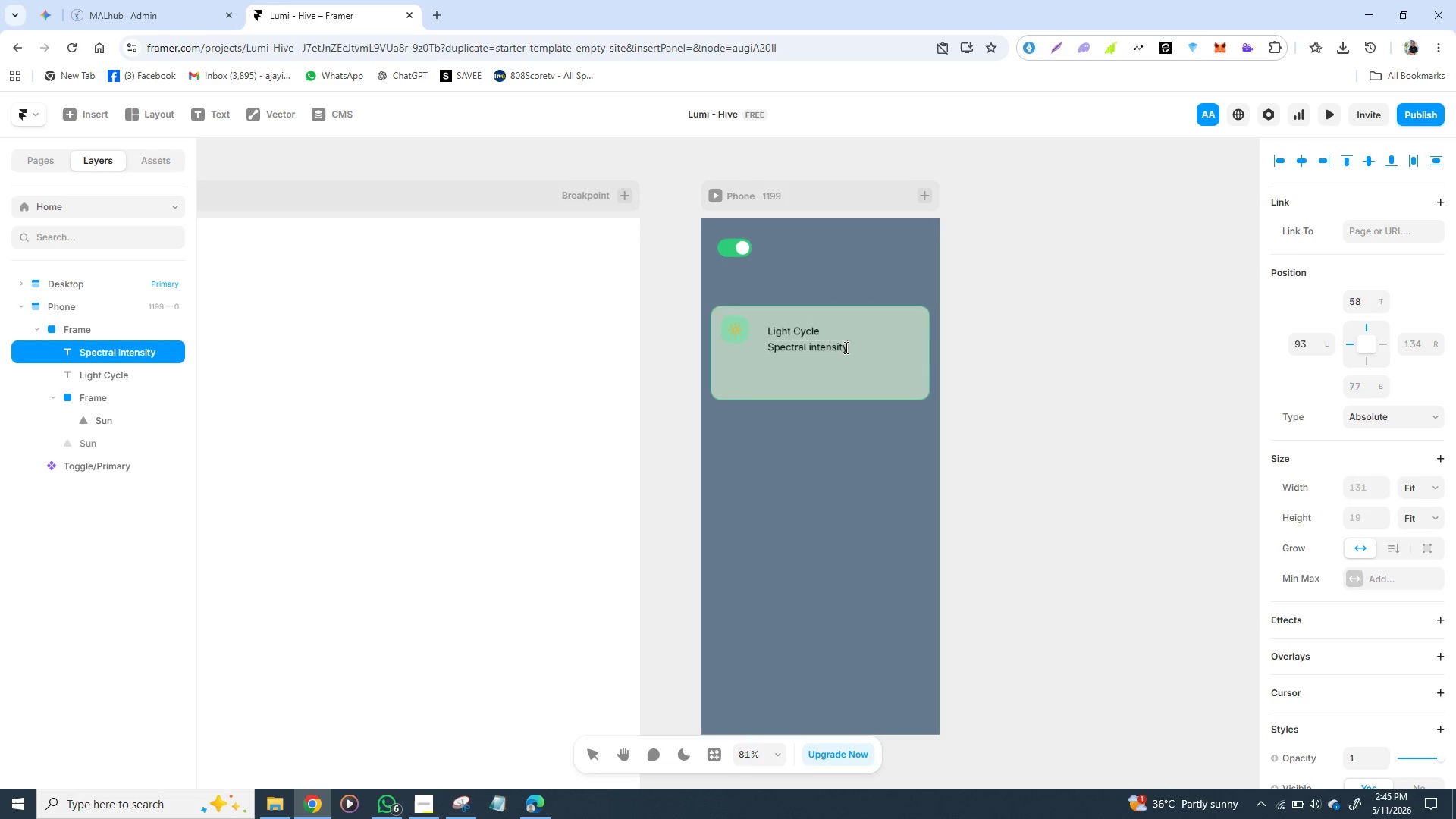 
key(Enter)
 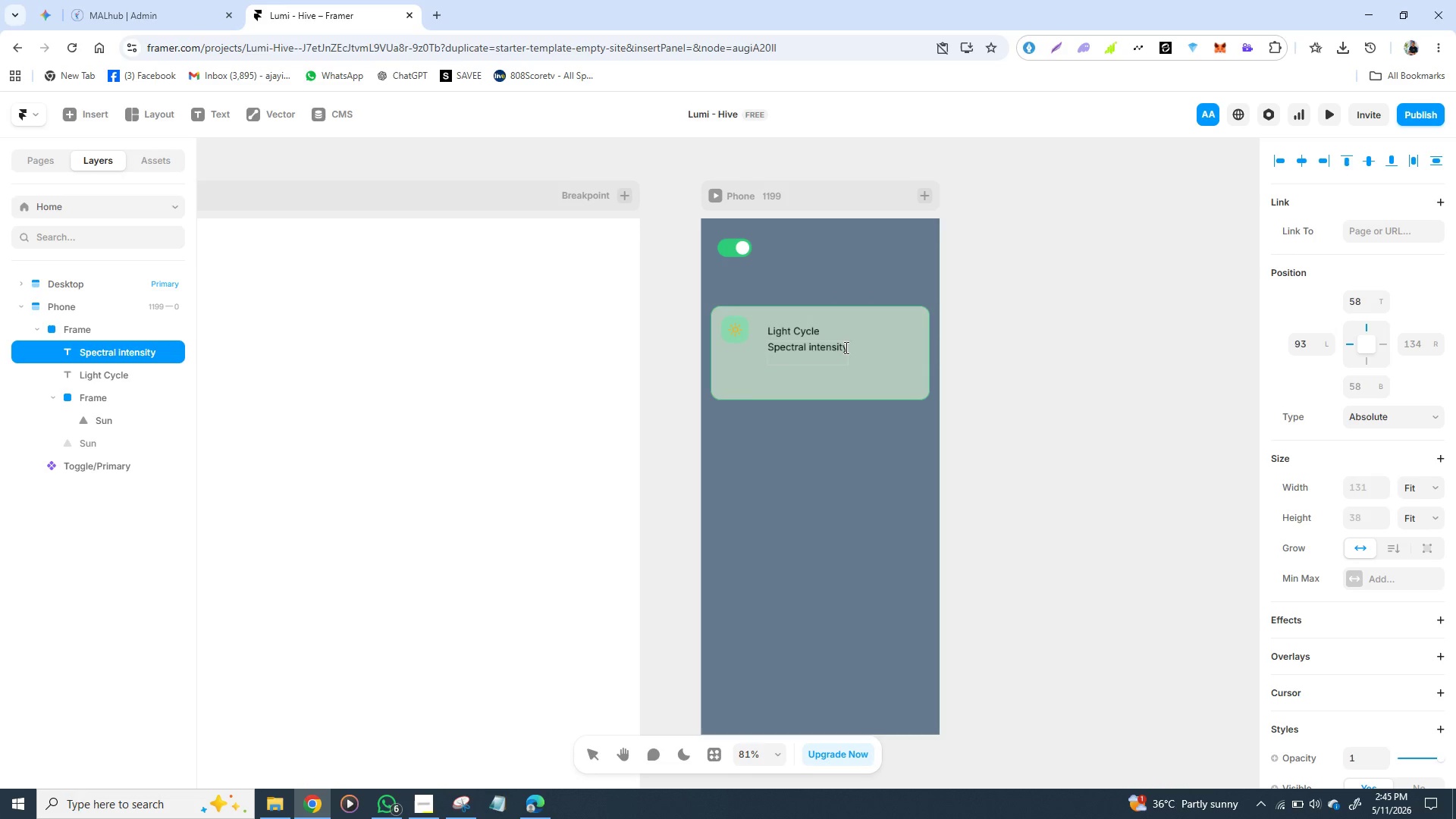 
type(conn)
key(Backspace)
type(trol)
 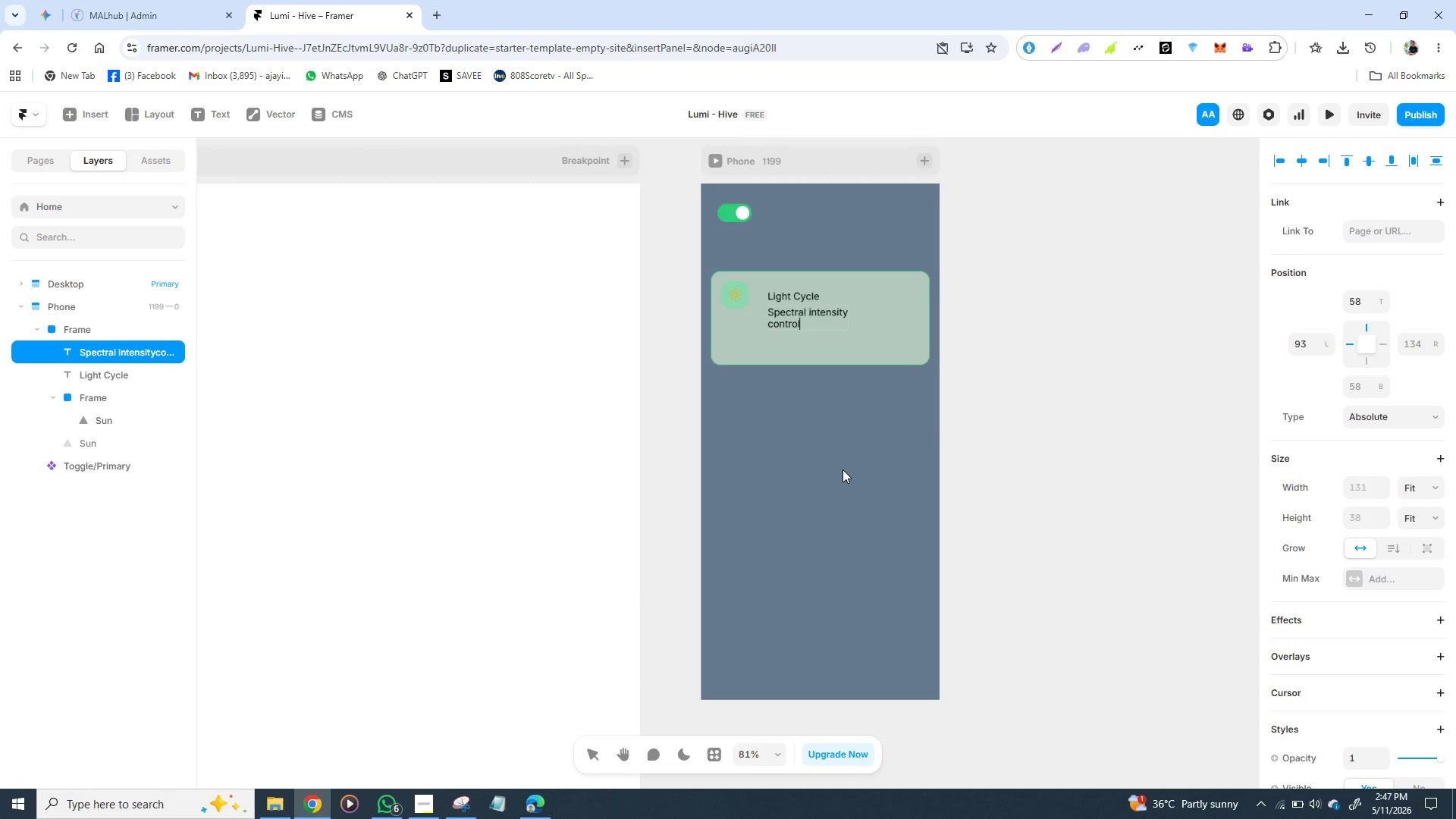 
wait(164.33)
 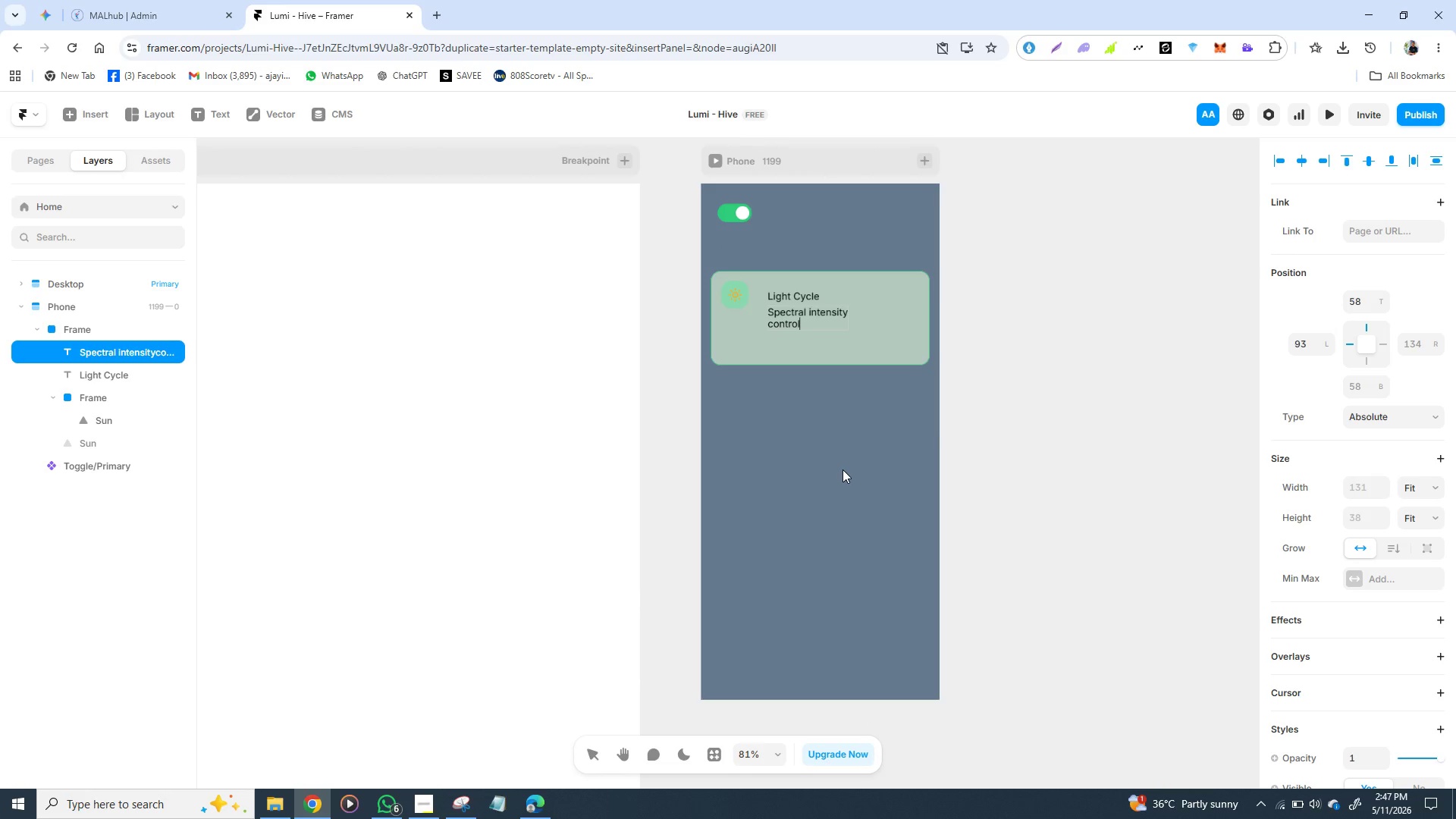 
double_click([789, 293])
 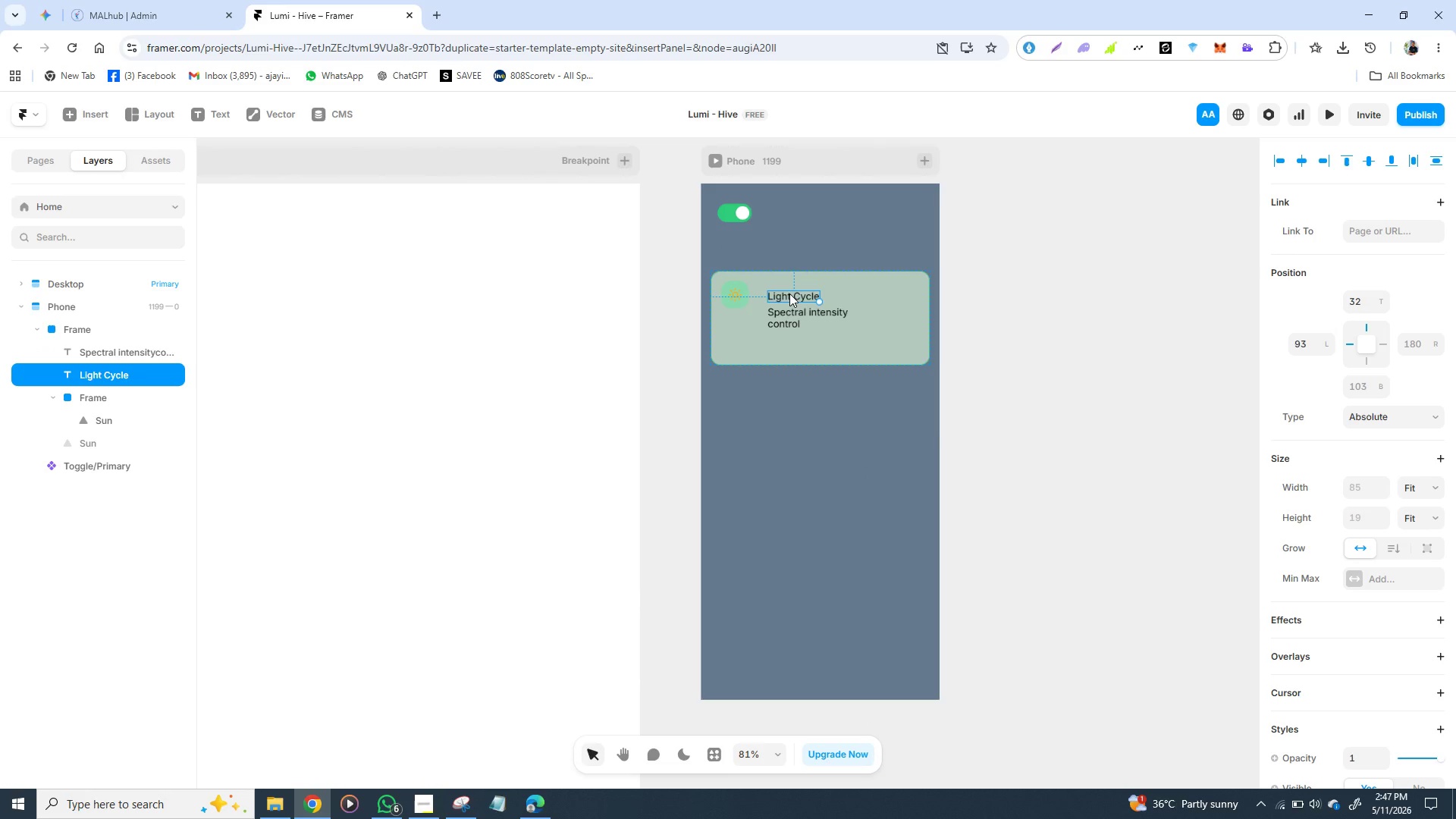 
triple_click([789, 293])
 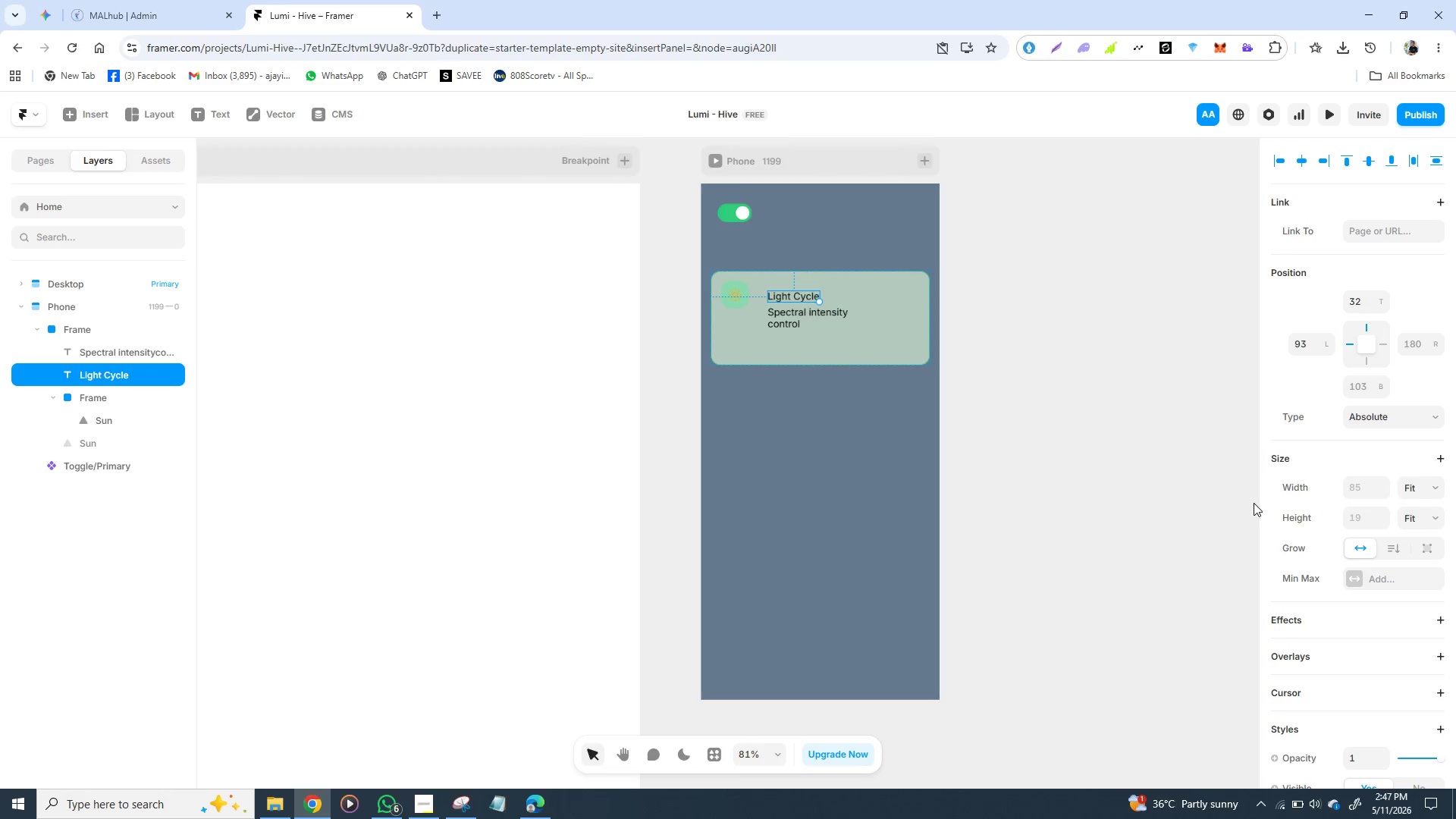 
mouse_move([1367, 639])
 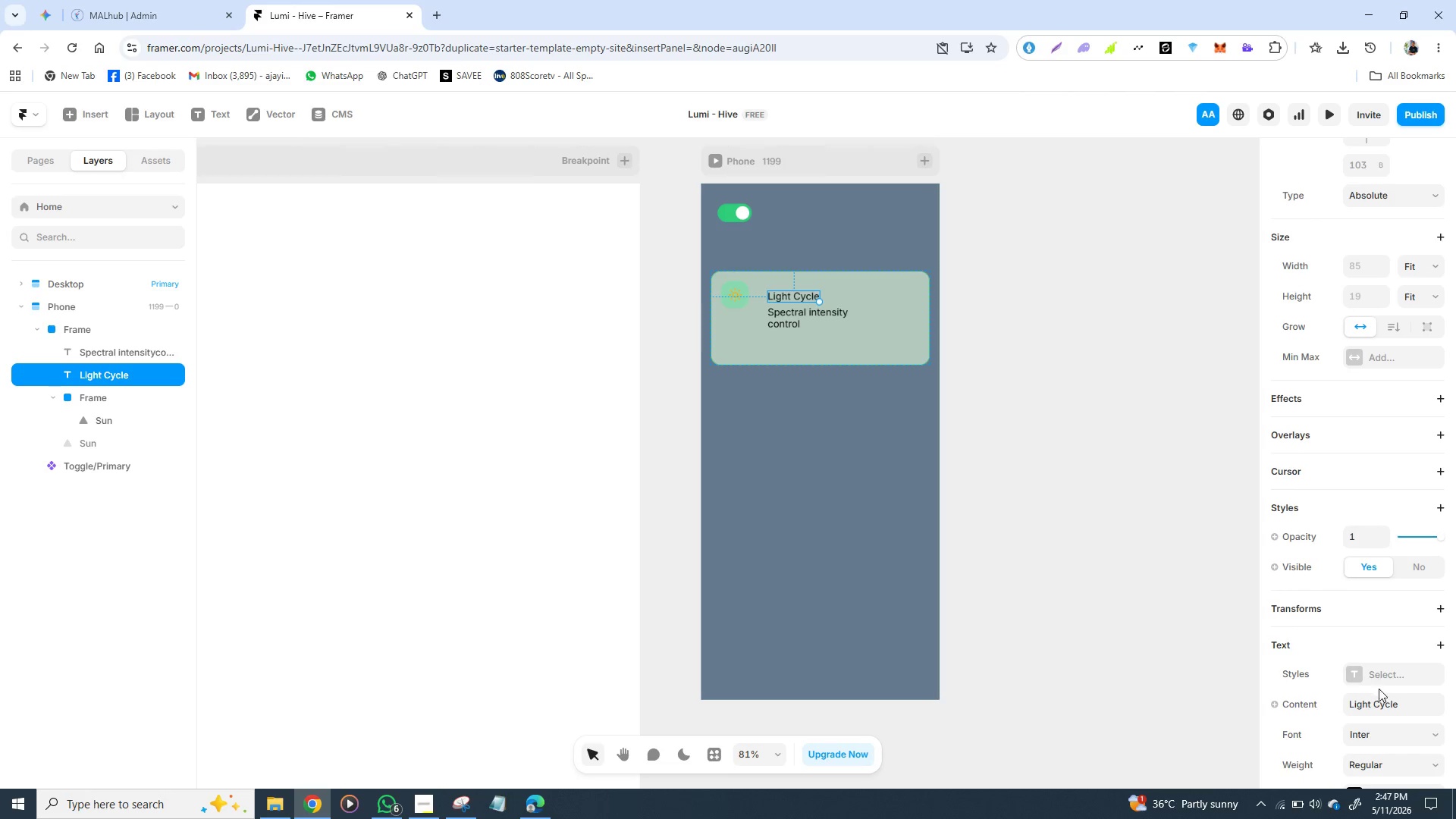 
mouse_move([1366, 671])
 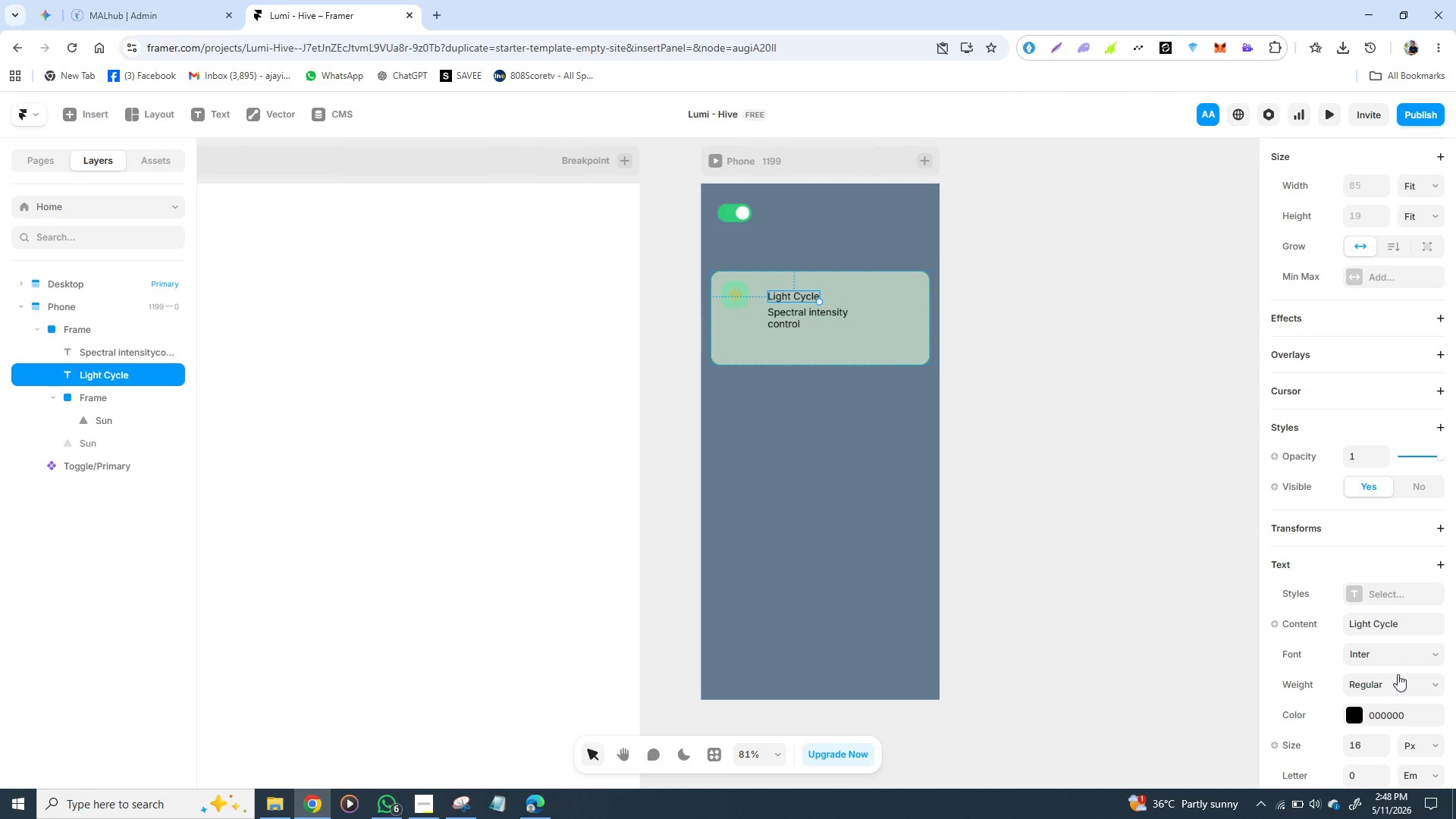 
wait(10.39)
 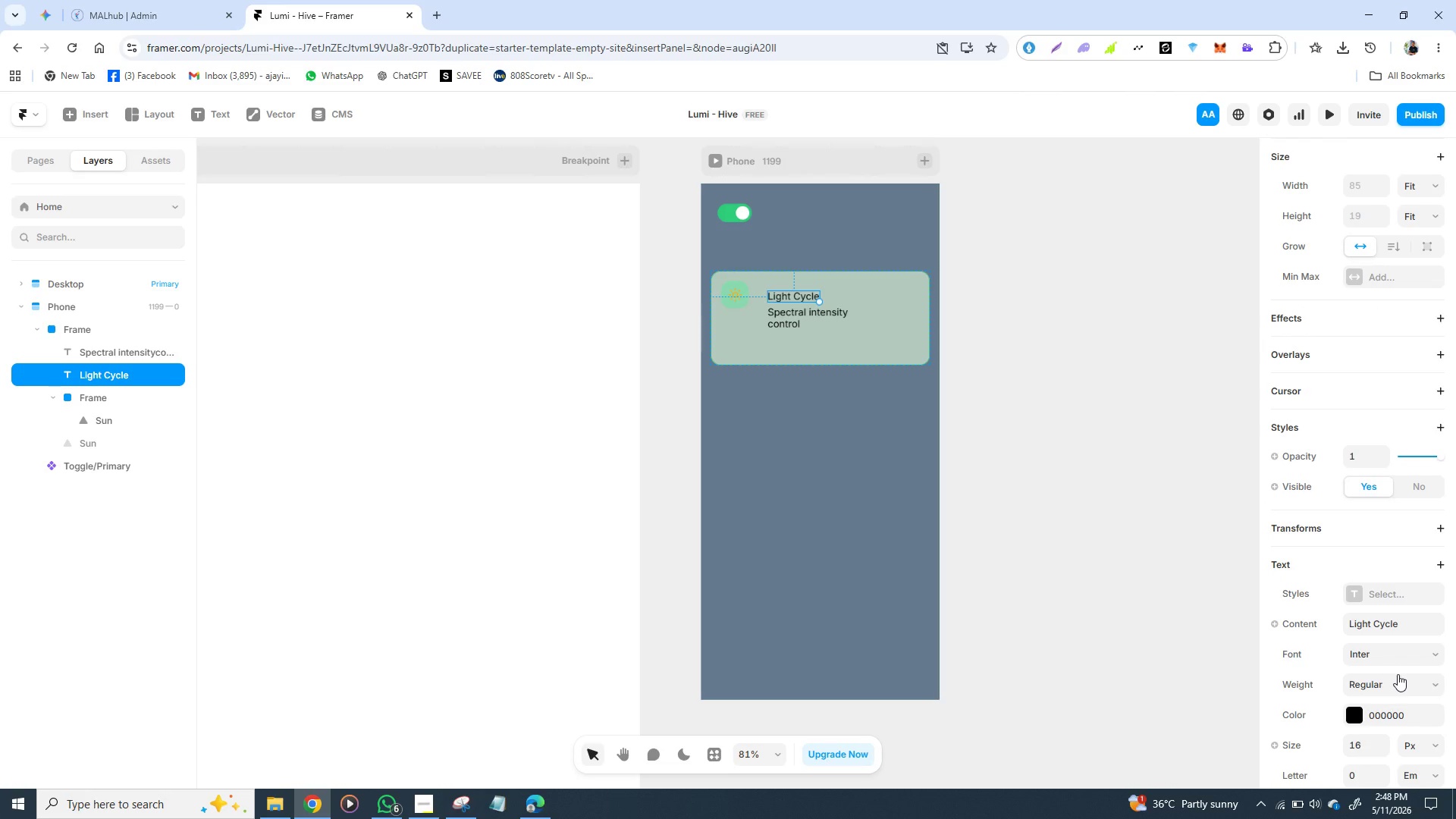 
left_click([1358, 709])
 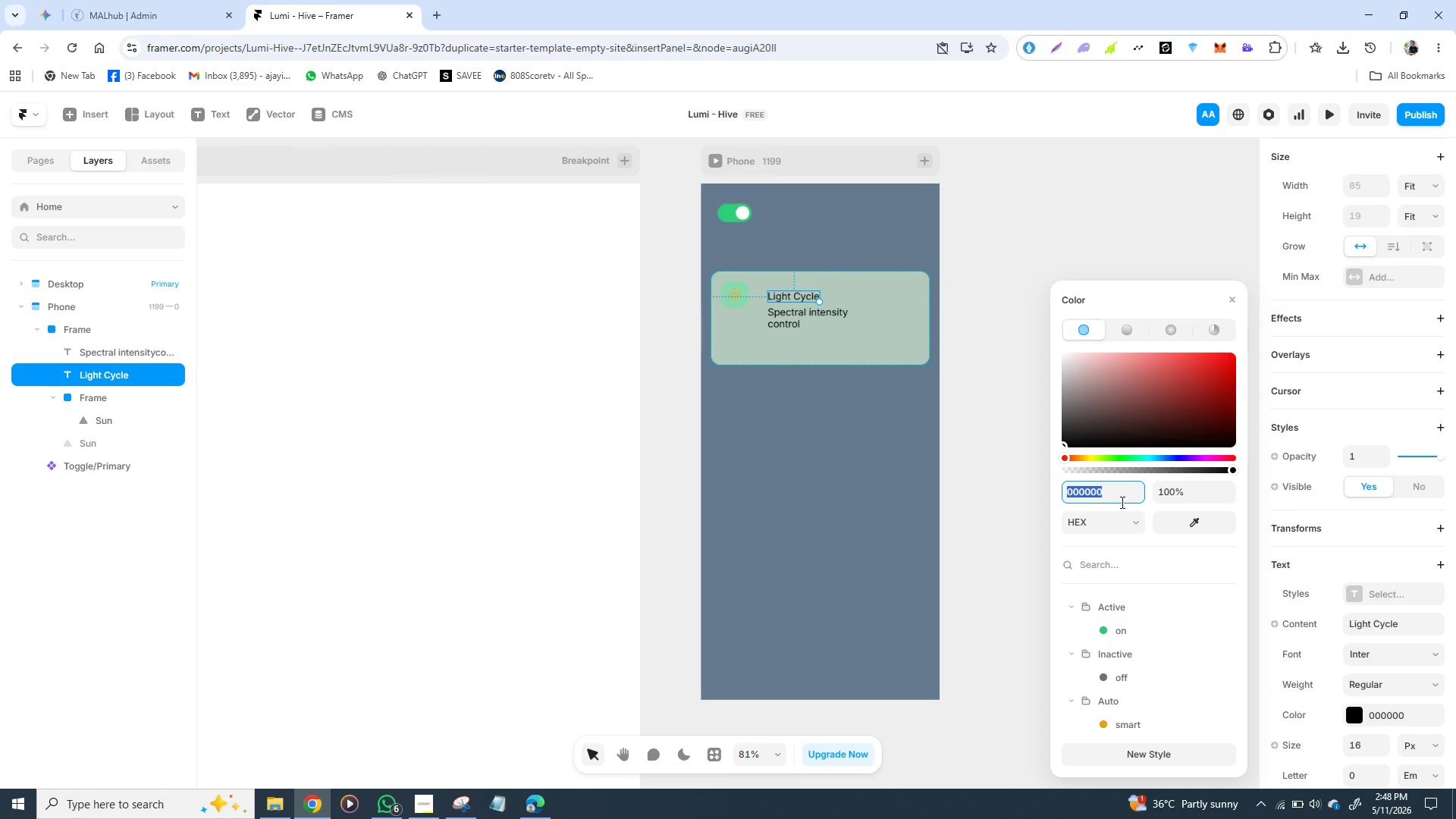 
type(ffffff)
 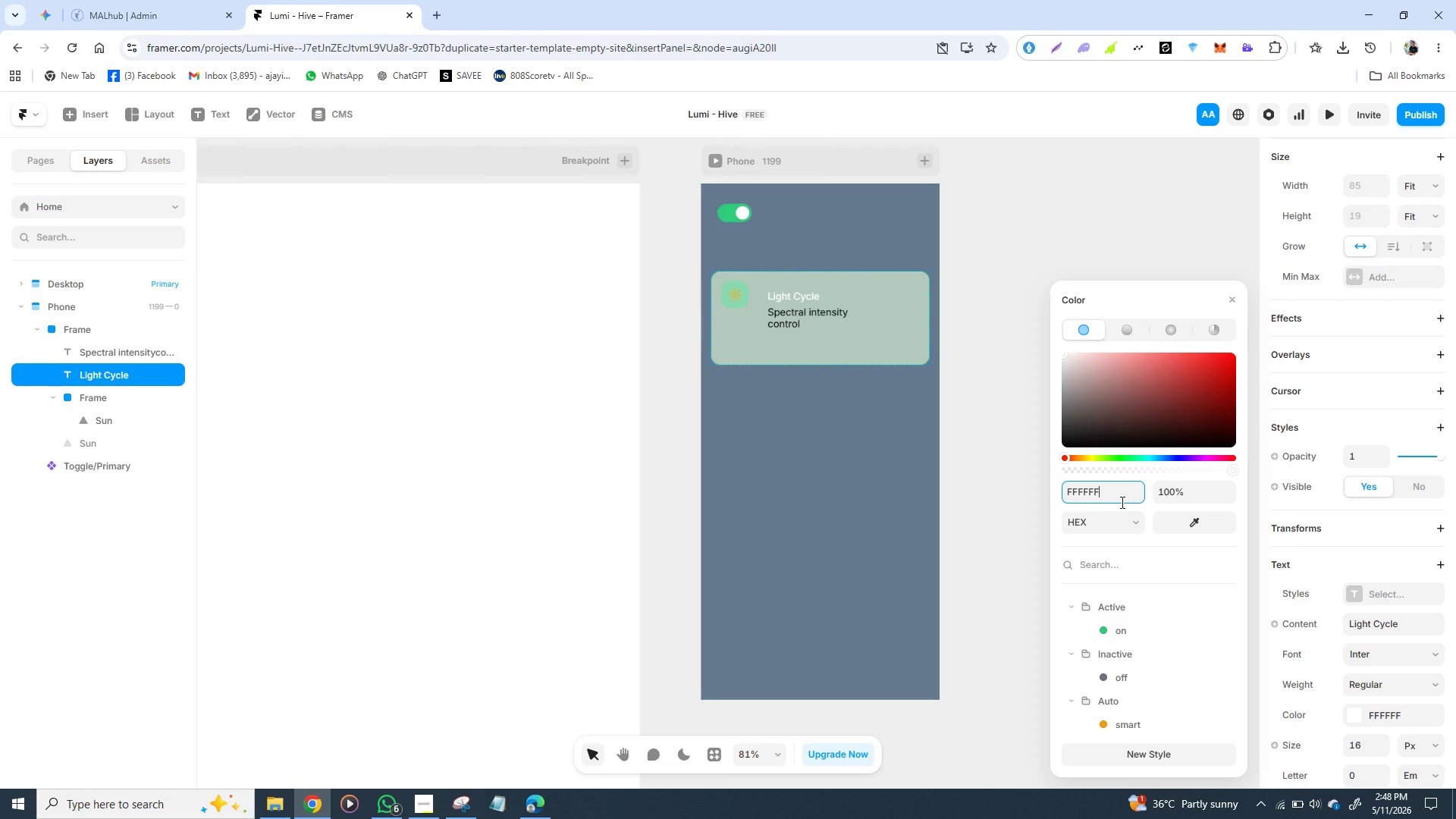 
key(Enter)
 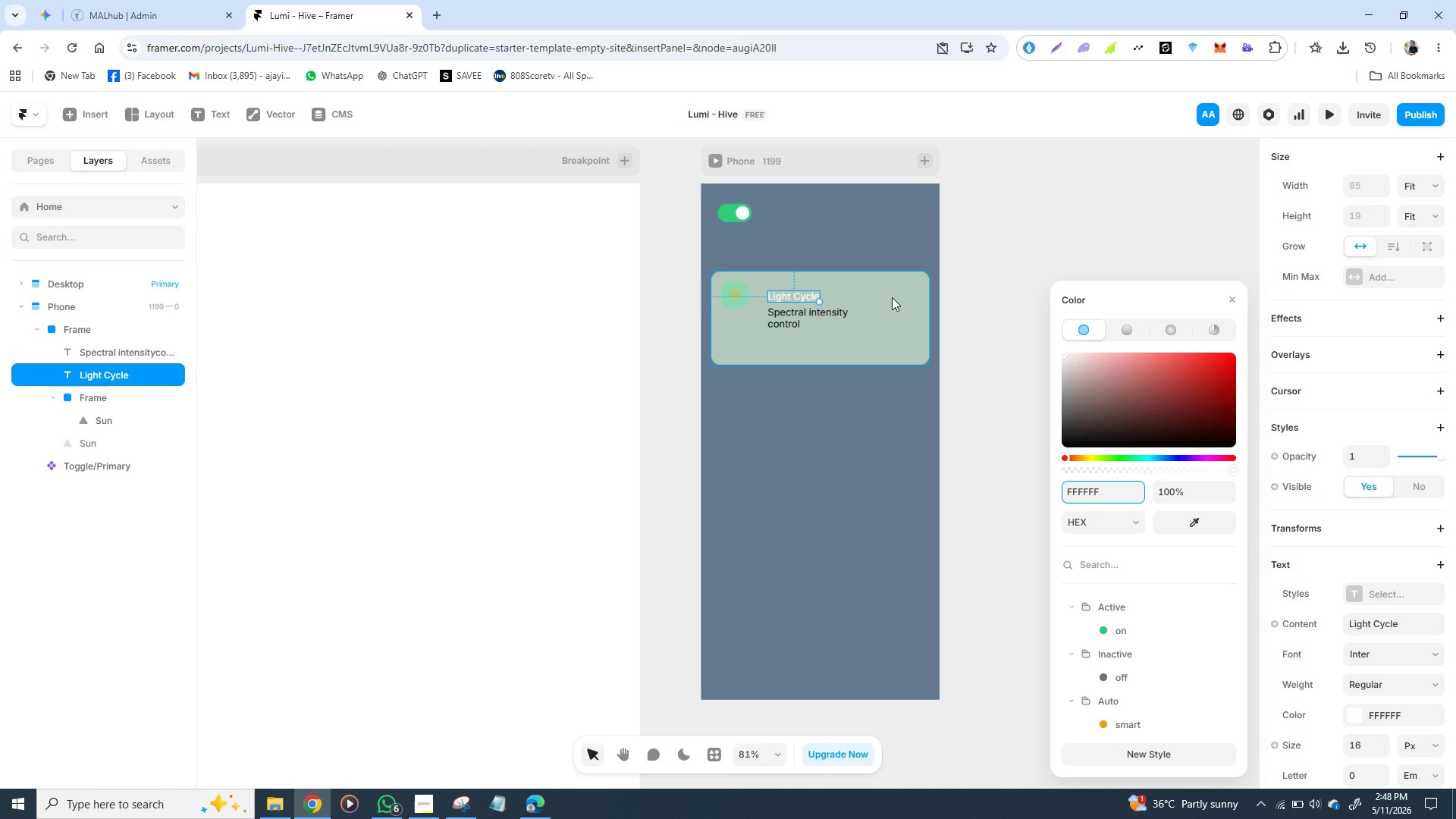 
wait(6.48)
 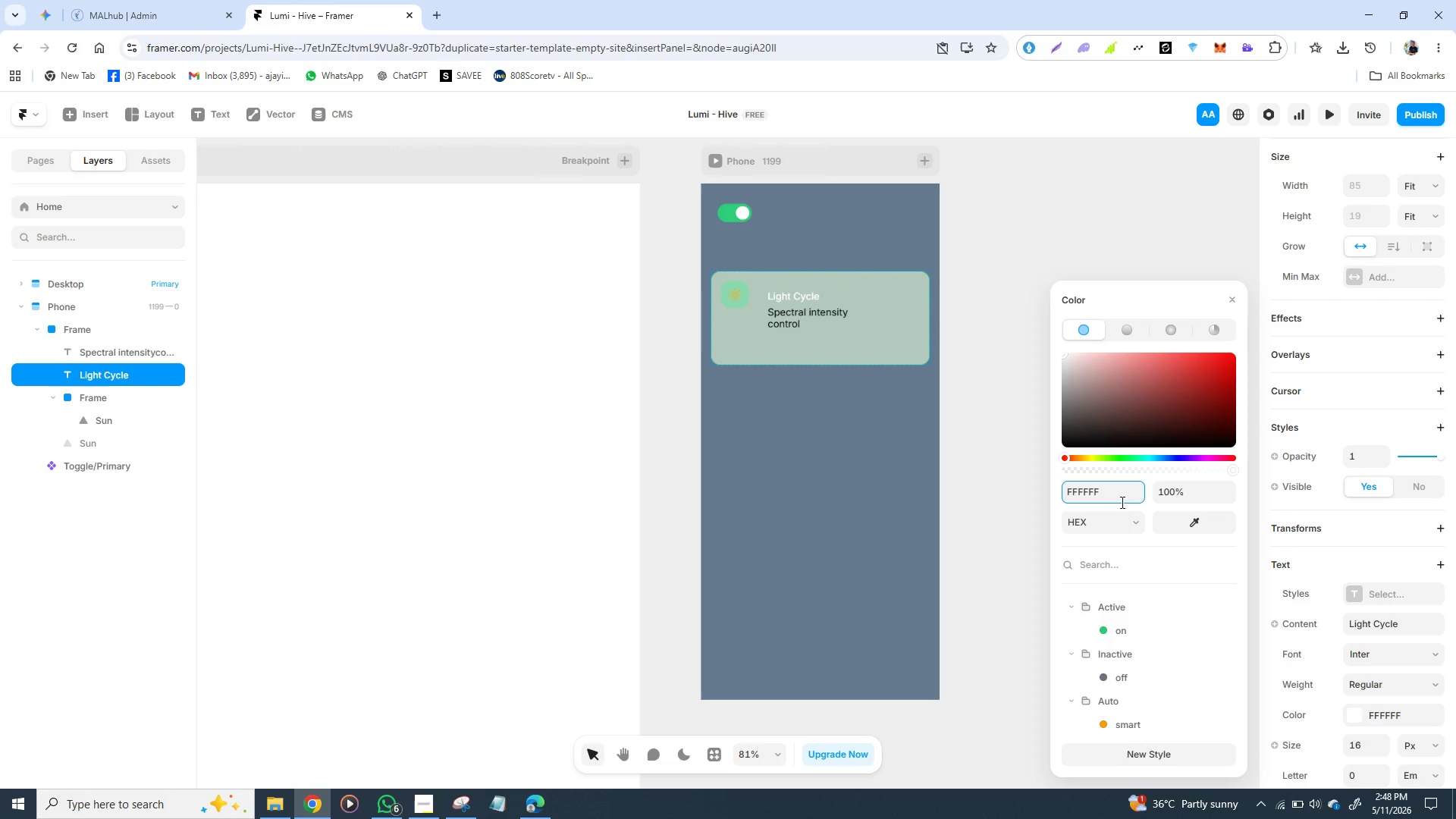 
left_click([892, 298])
 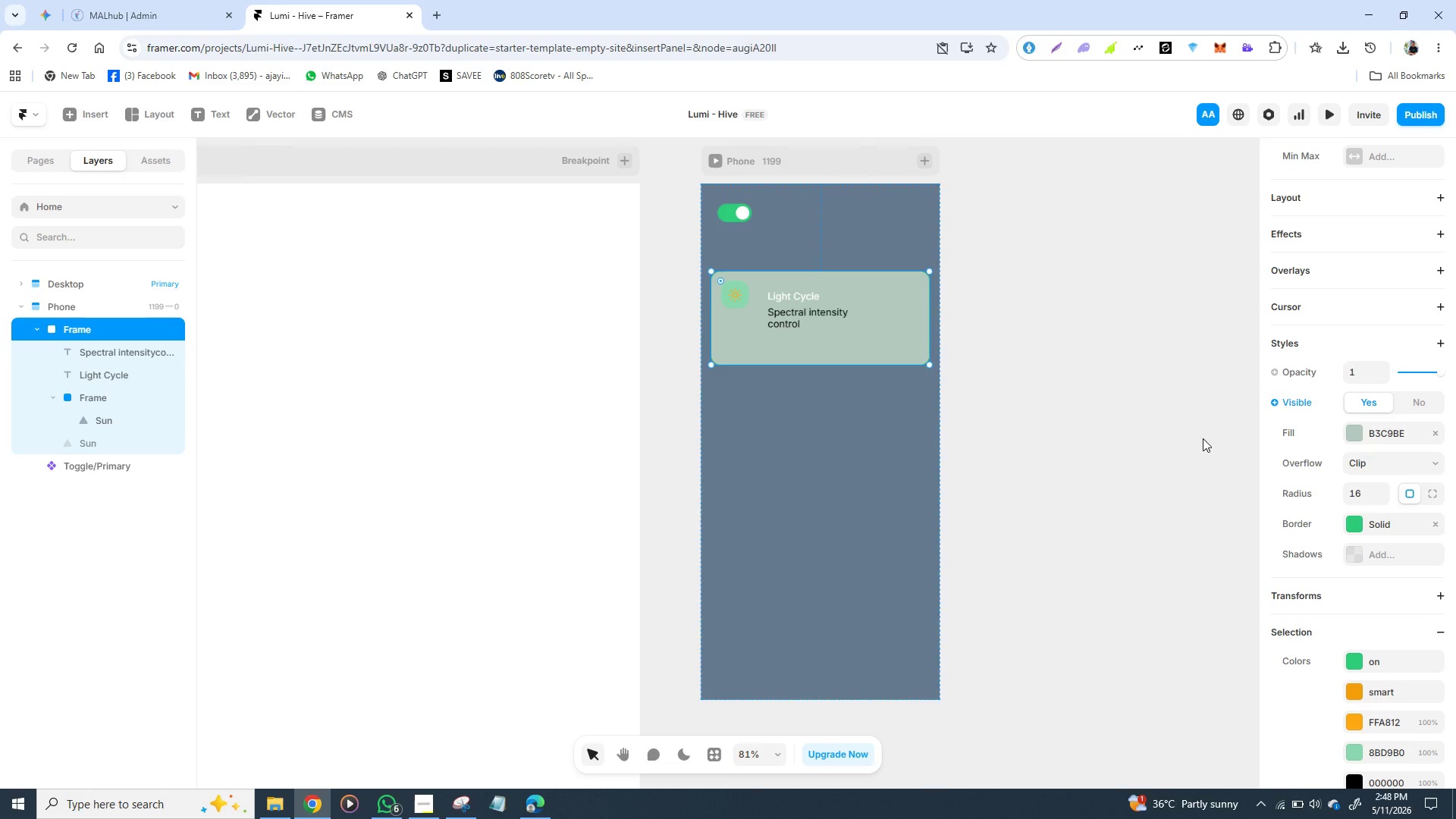 
wait(5.05)
 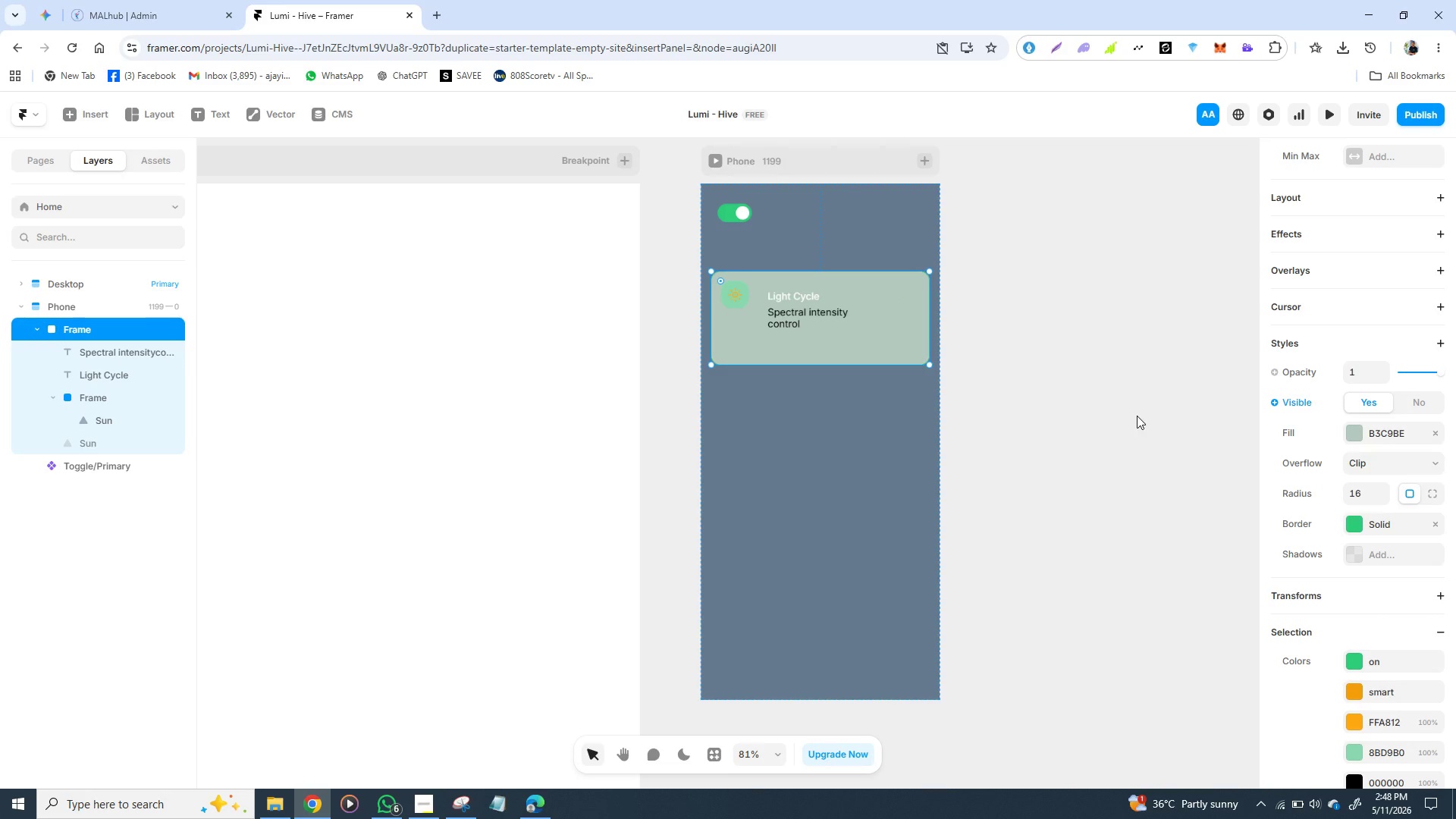 
left_click([885, 495])
 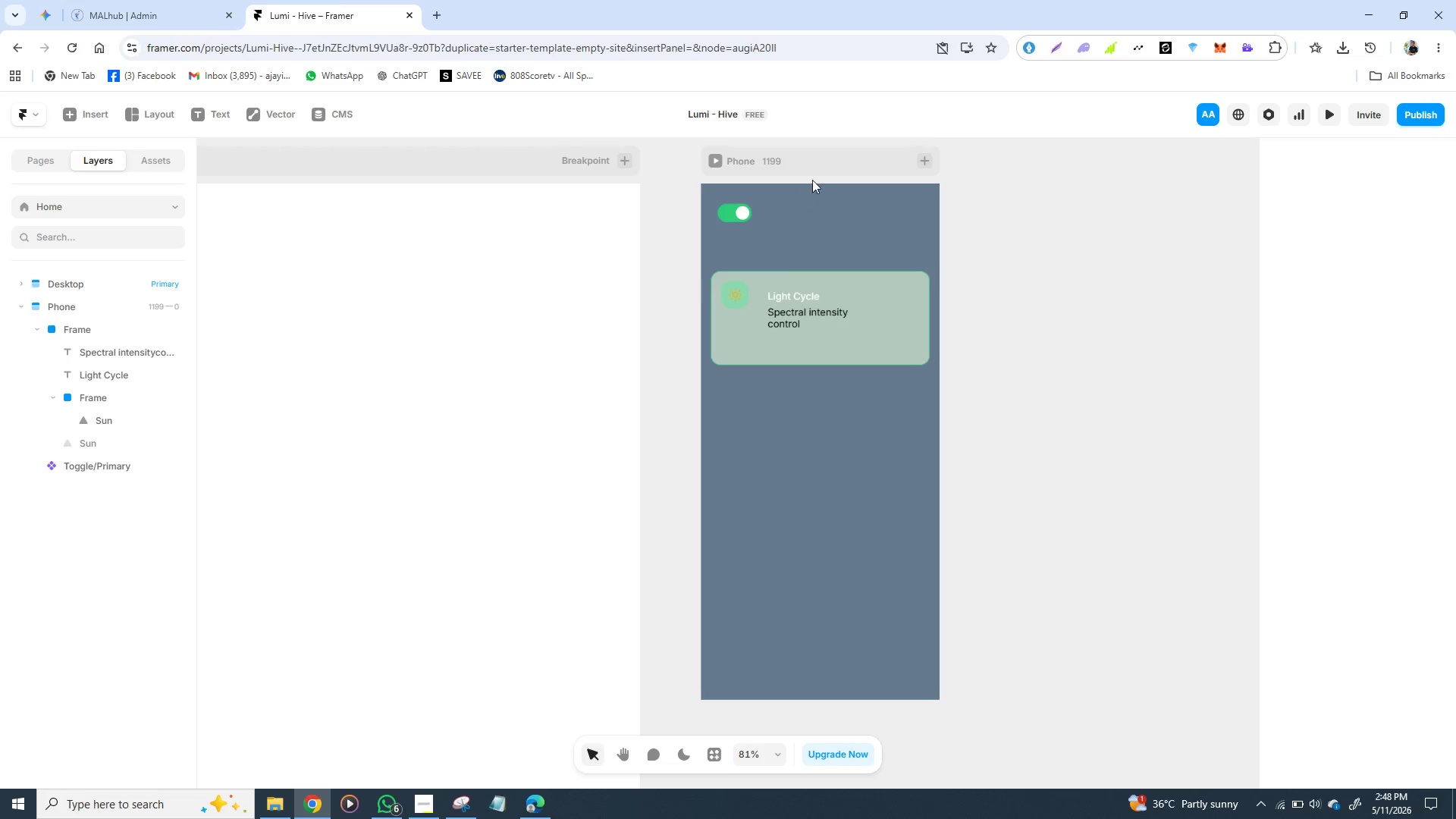 
left_click([821, 176])
 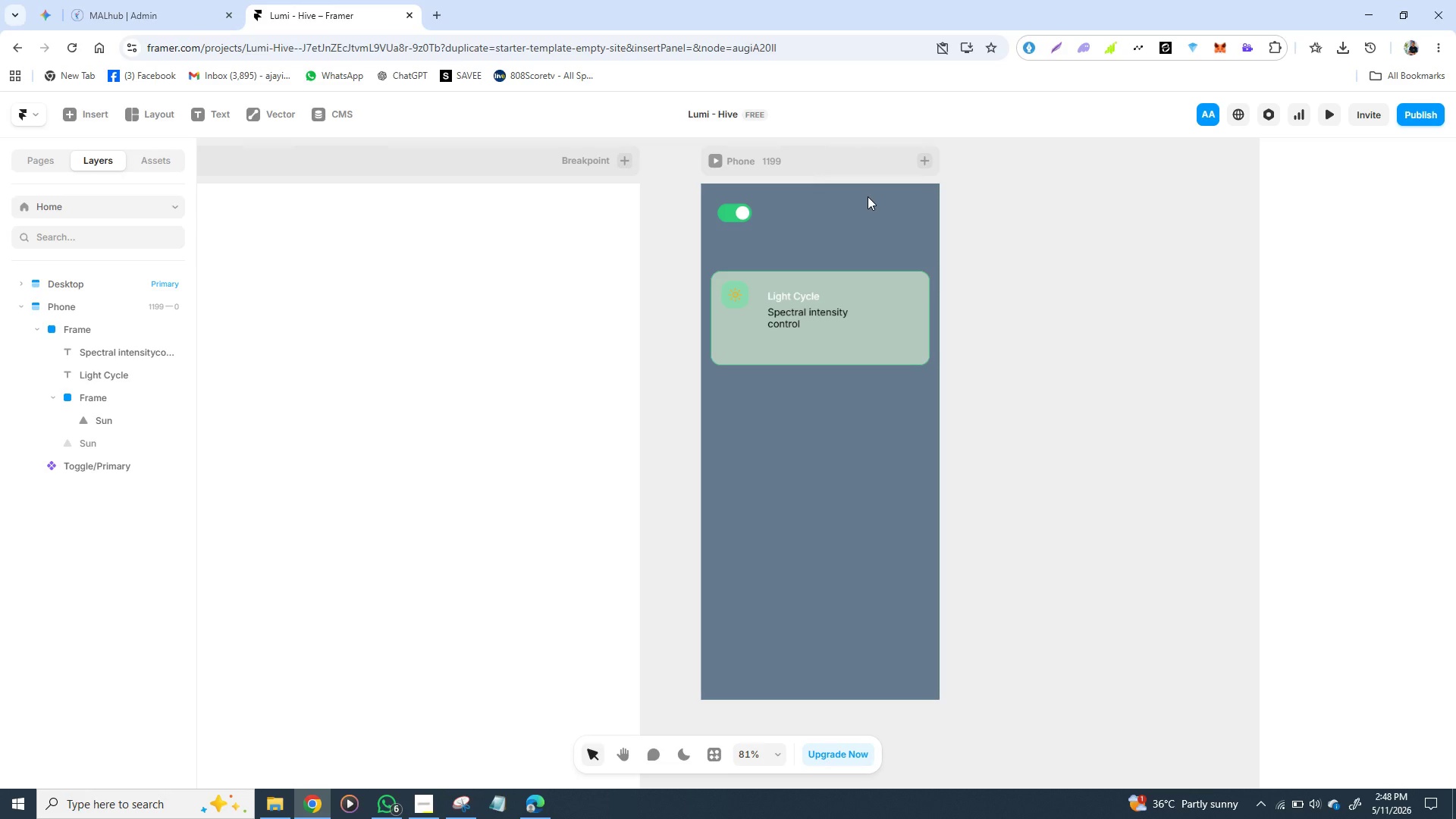 
left_click([868, 196])
 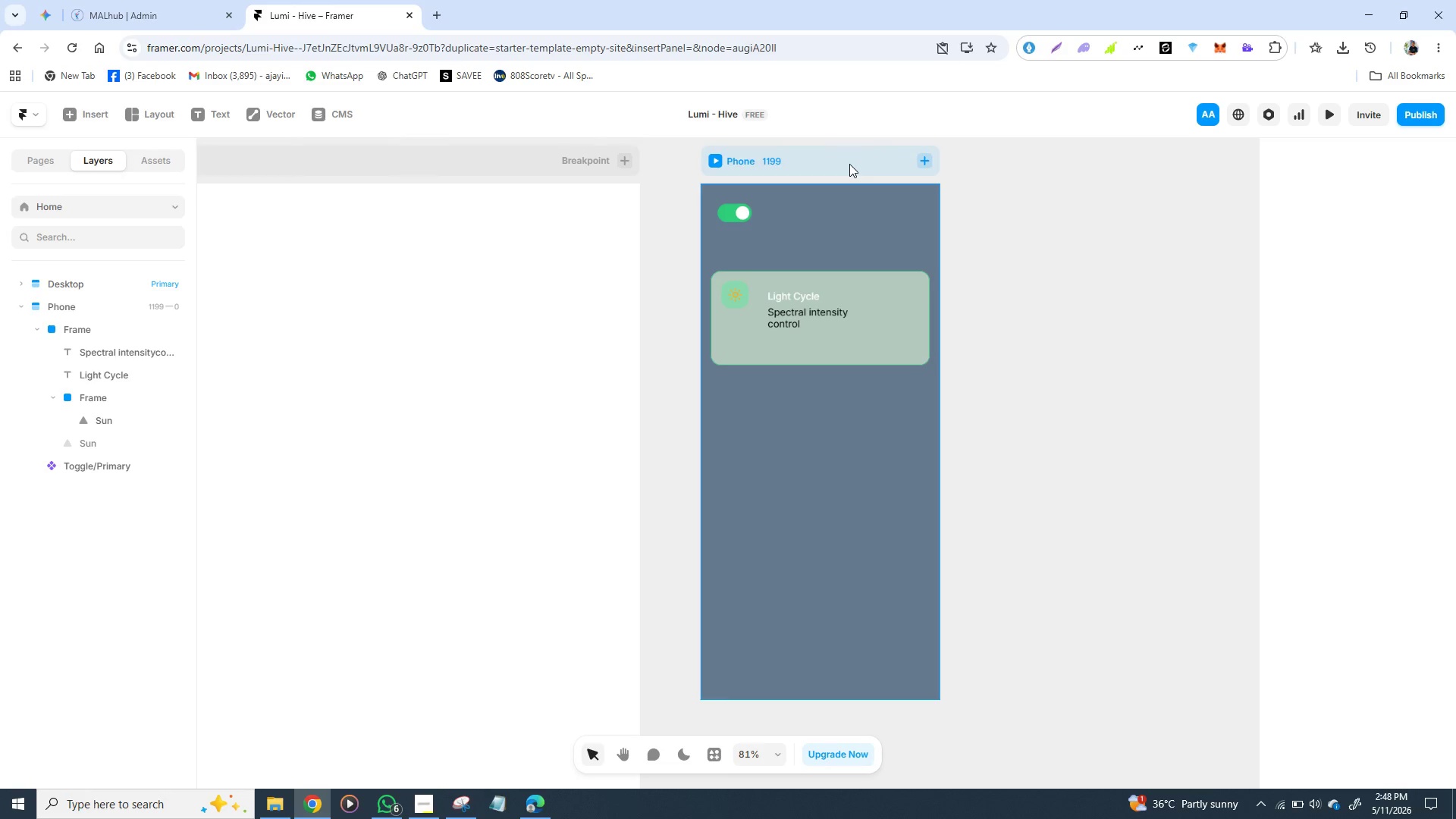 
left_click([849, 164])
 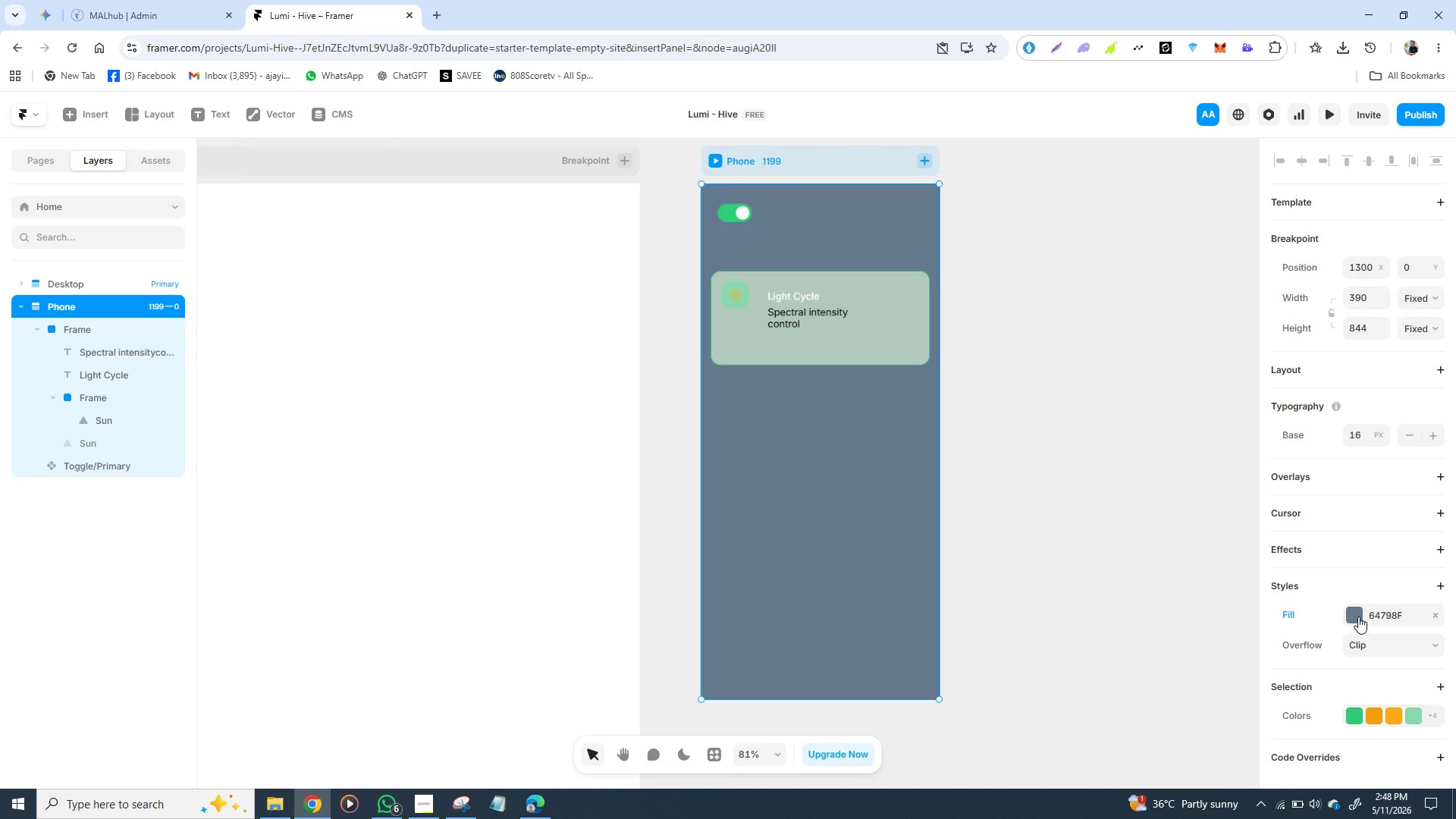 
left_click([1358, 617])
 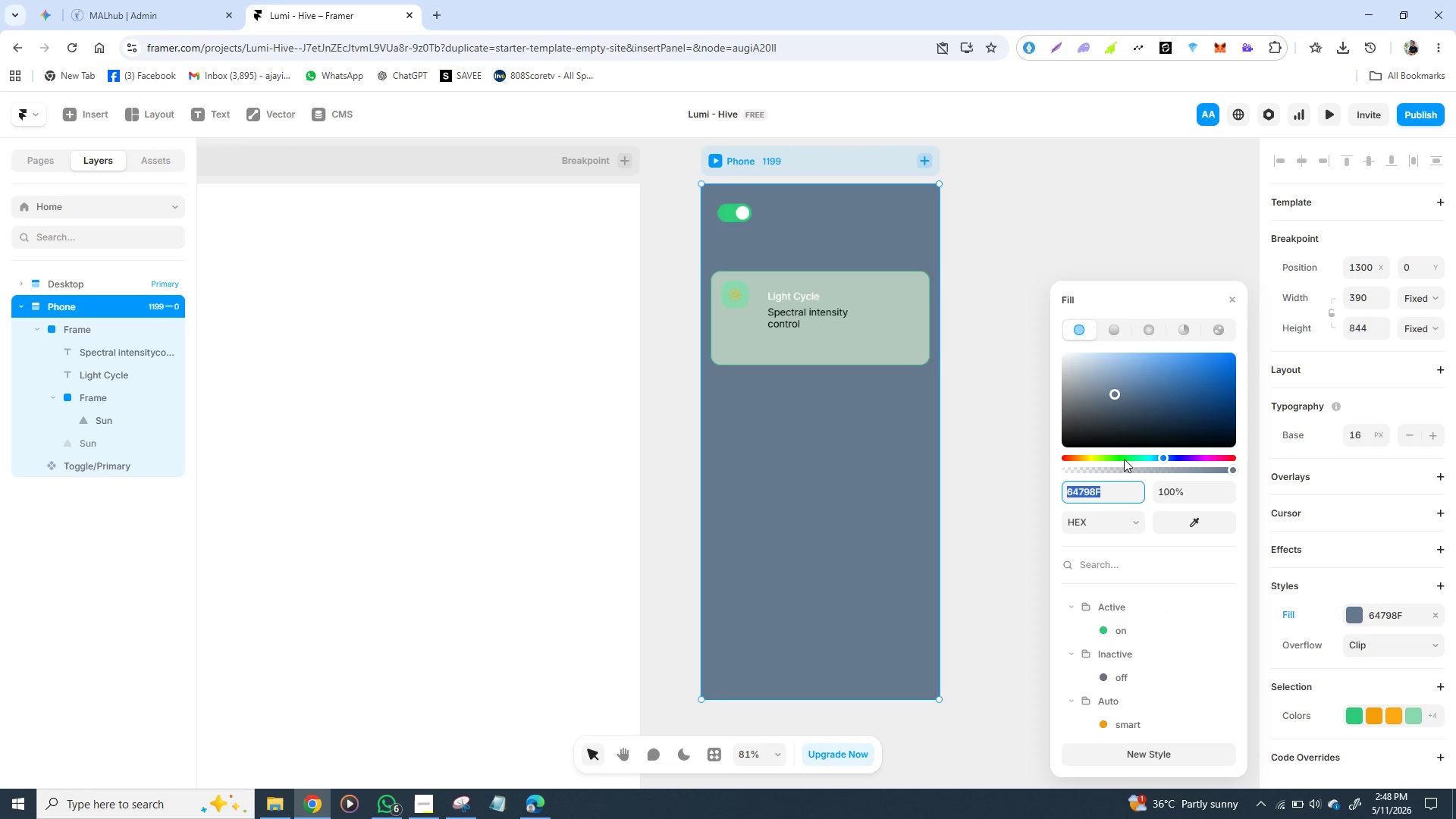 
wait(7.72)
 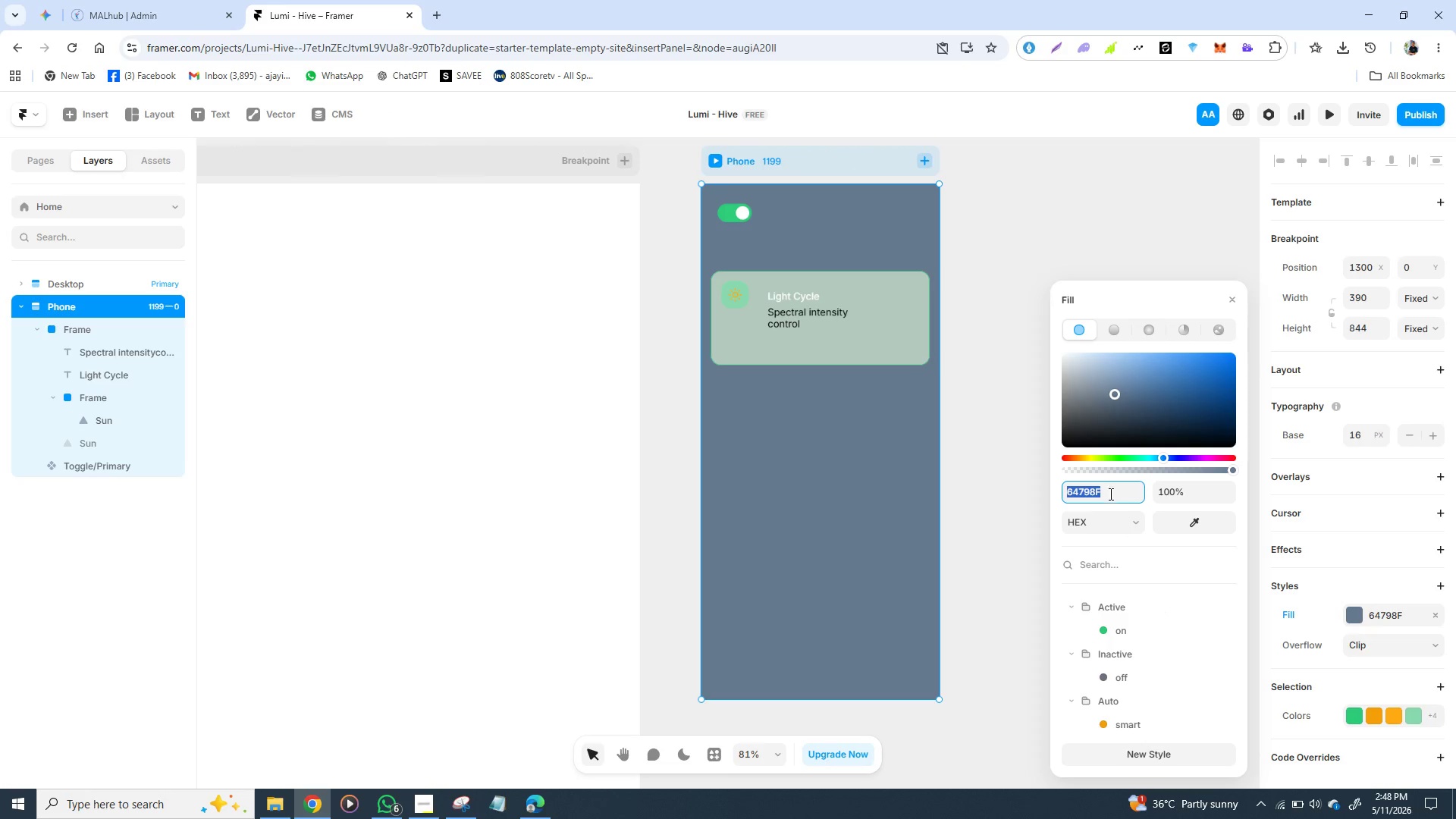 
key(Control+C)
 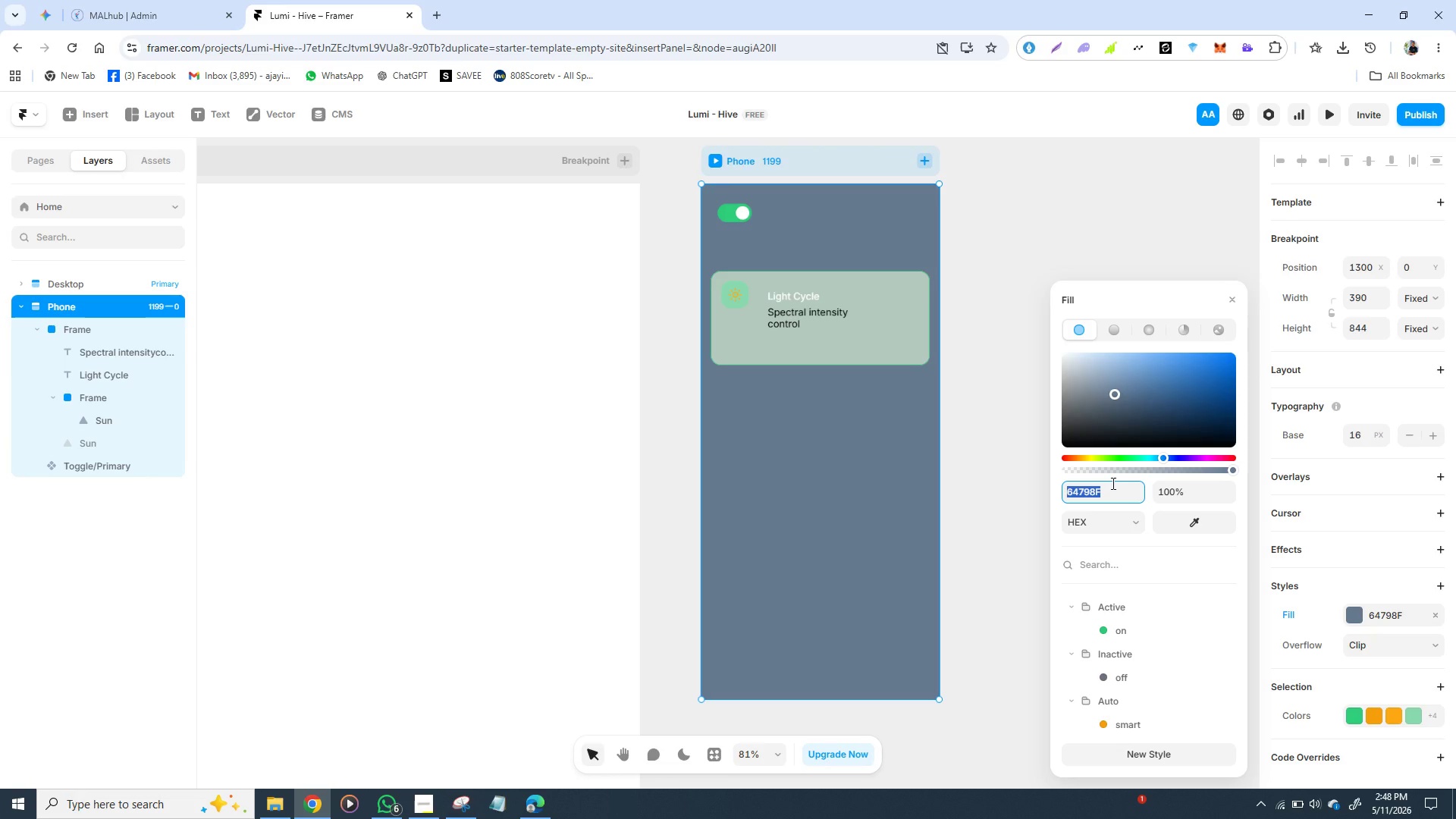 
key(Control+C)
 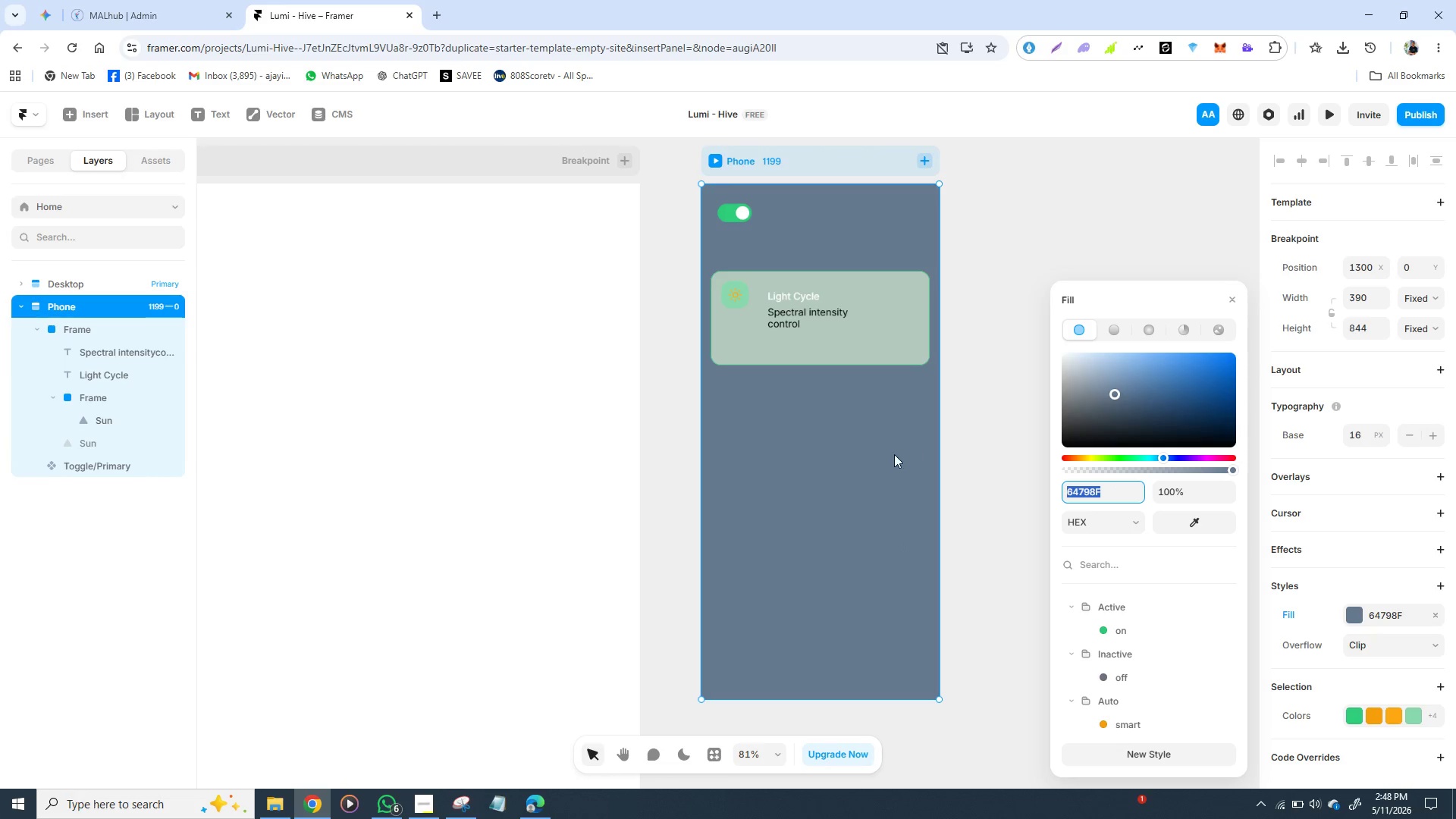 
left_click([880, 461])
 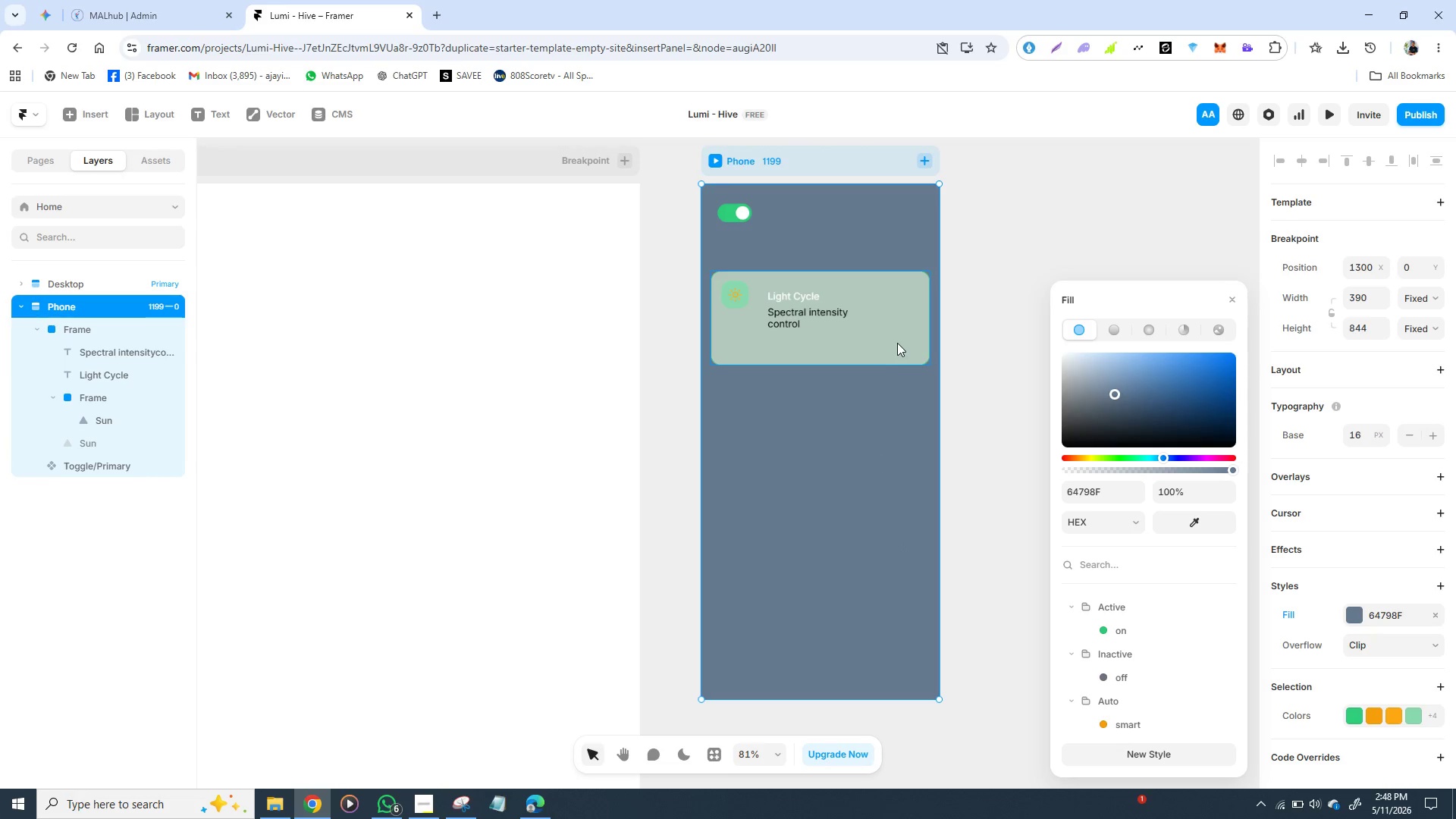 
left_click([897, 343])
 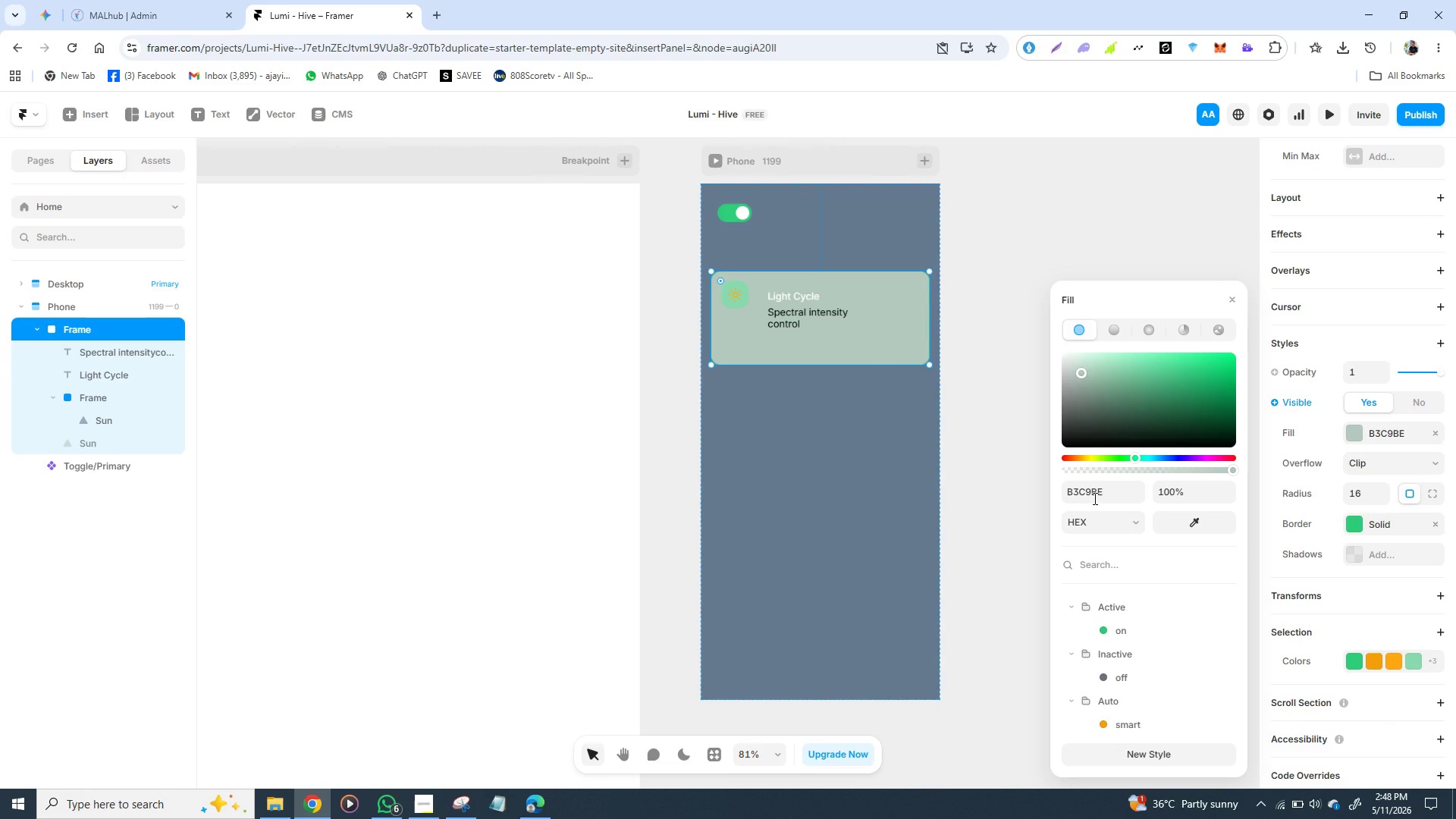 
left_click([1094, 498])
 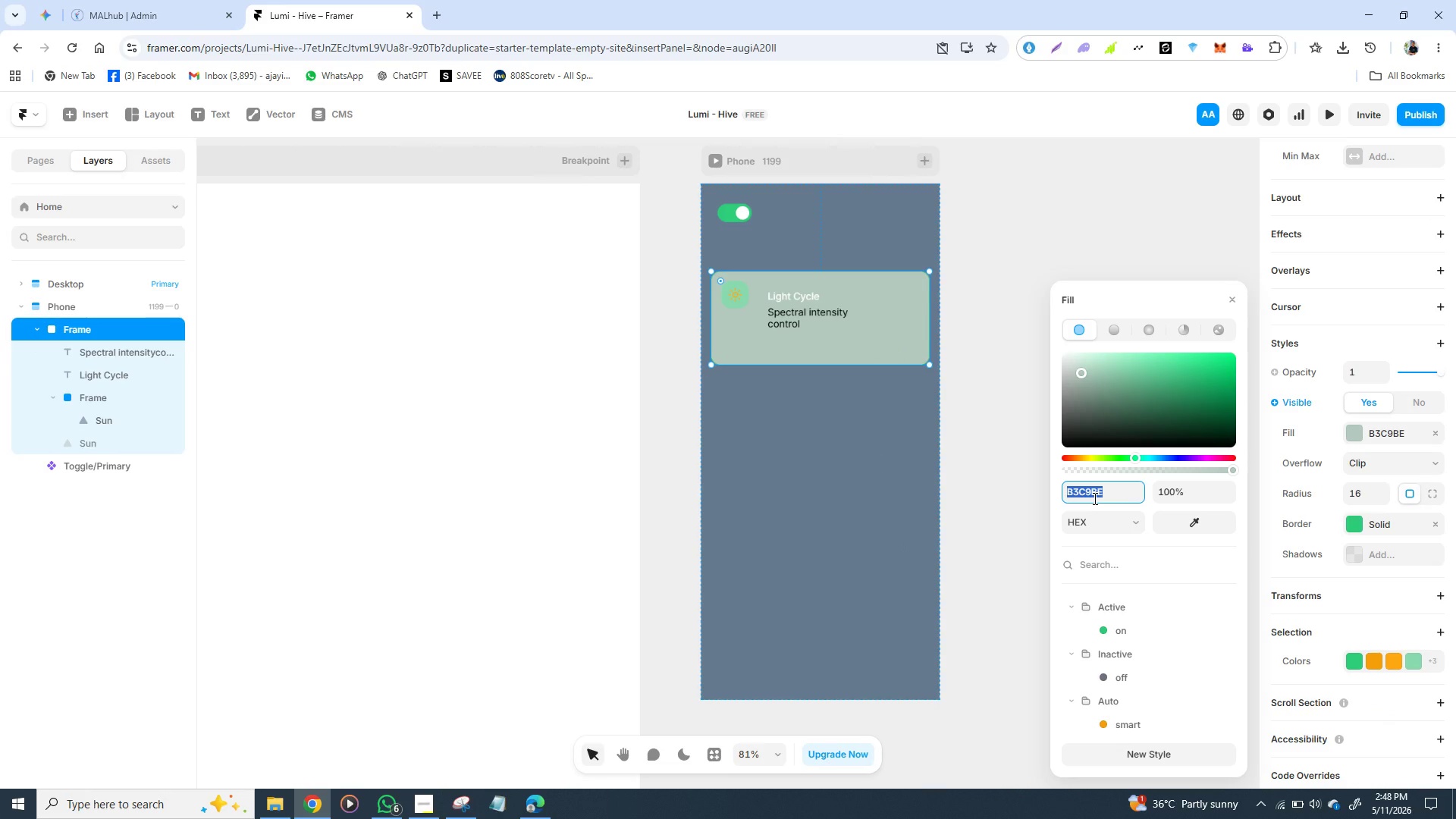 
key(Control+V)
 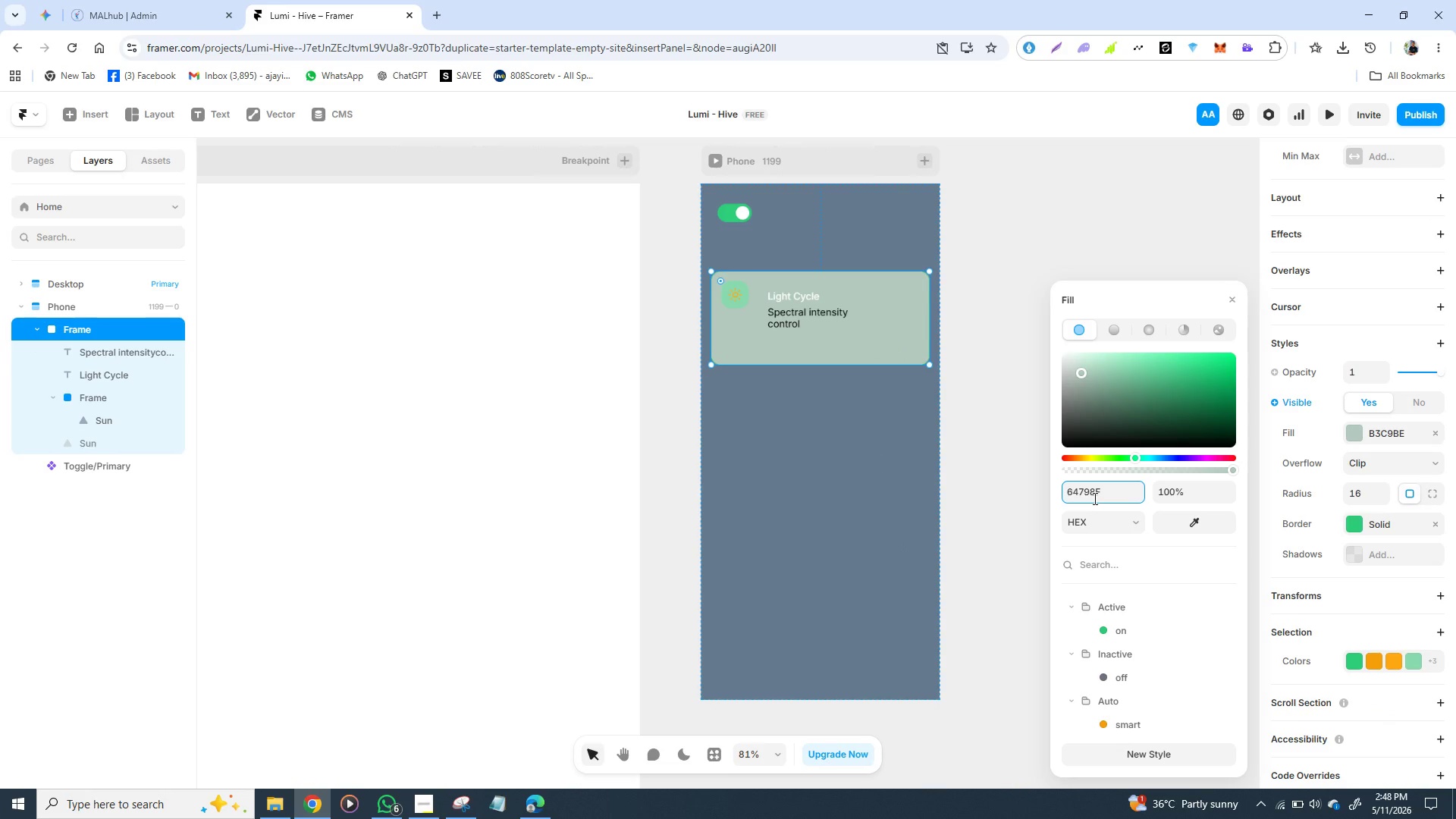 
key(Enter)
 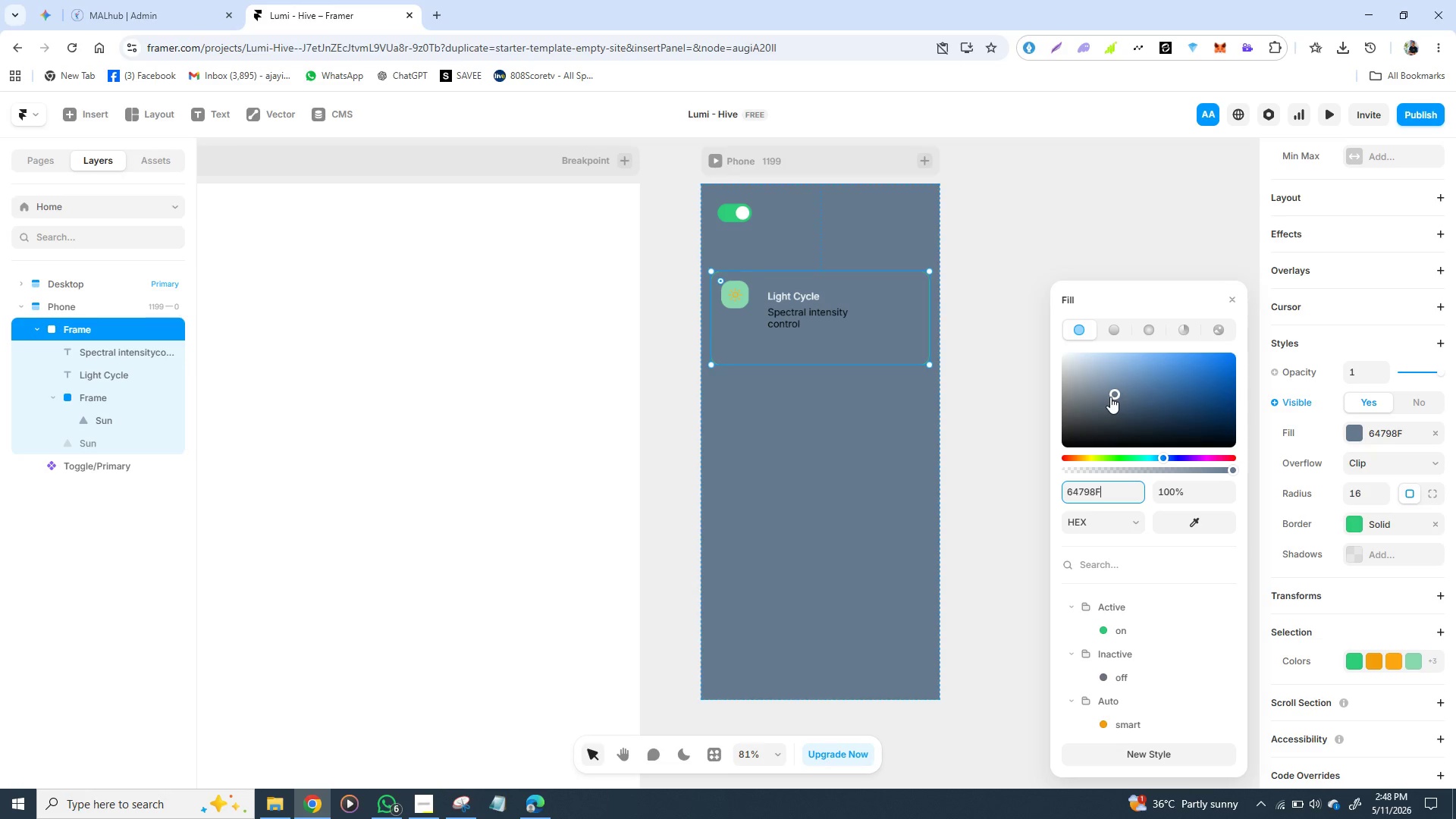 
left_click_drag(start_coordinate=[1110, 397], to_coordinate=[1130, 405])
 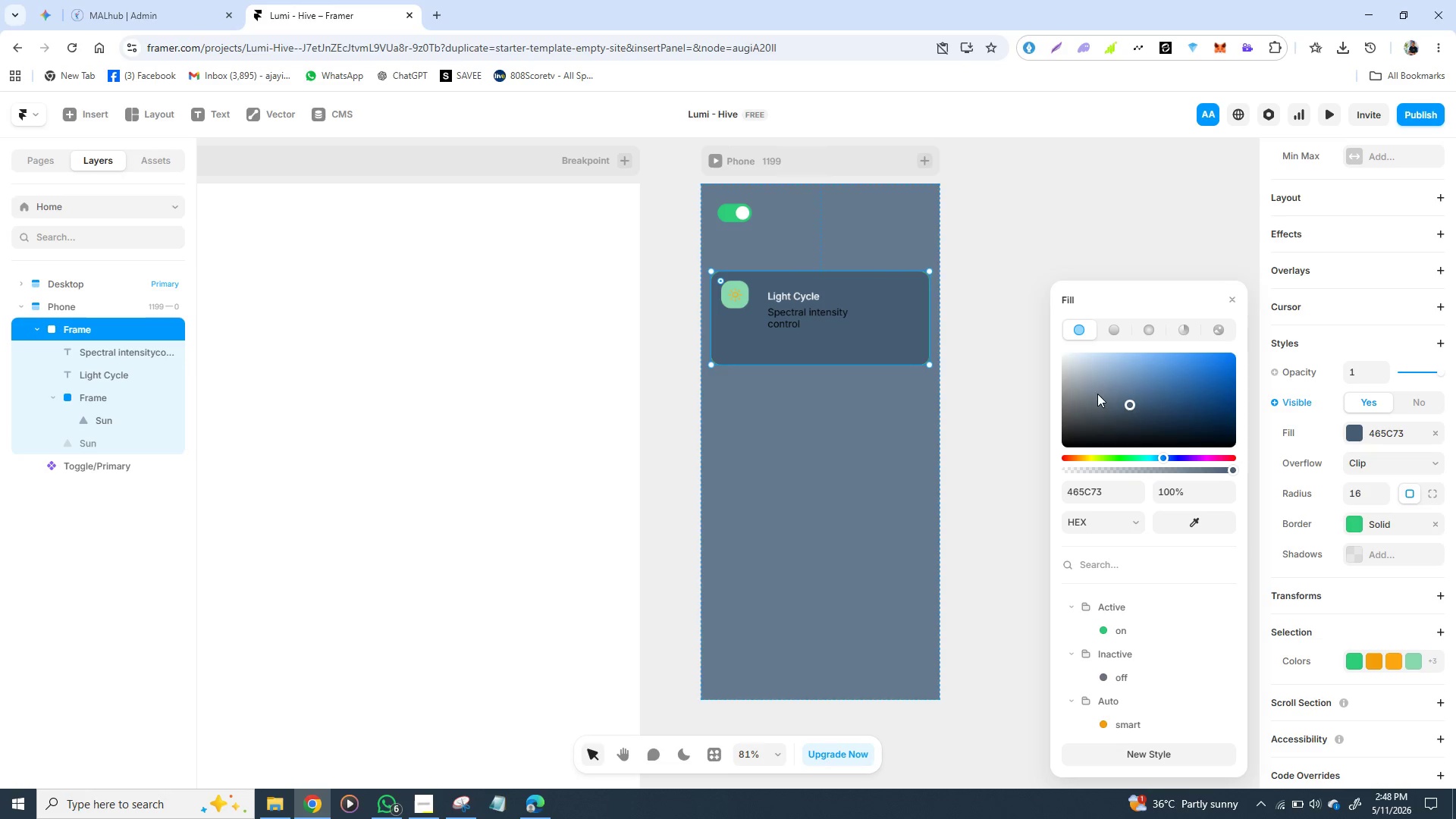 
left_click([1042, 282])
 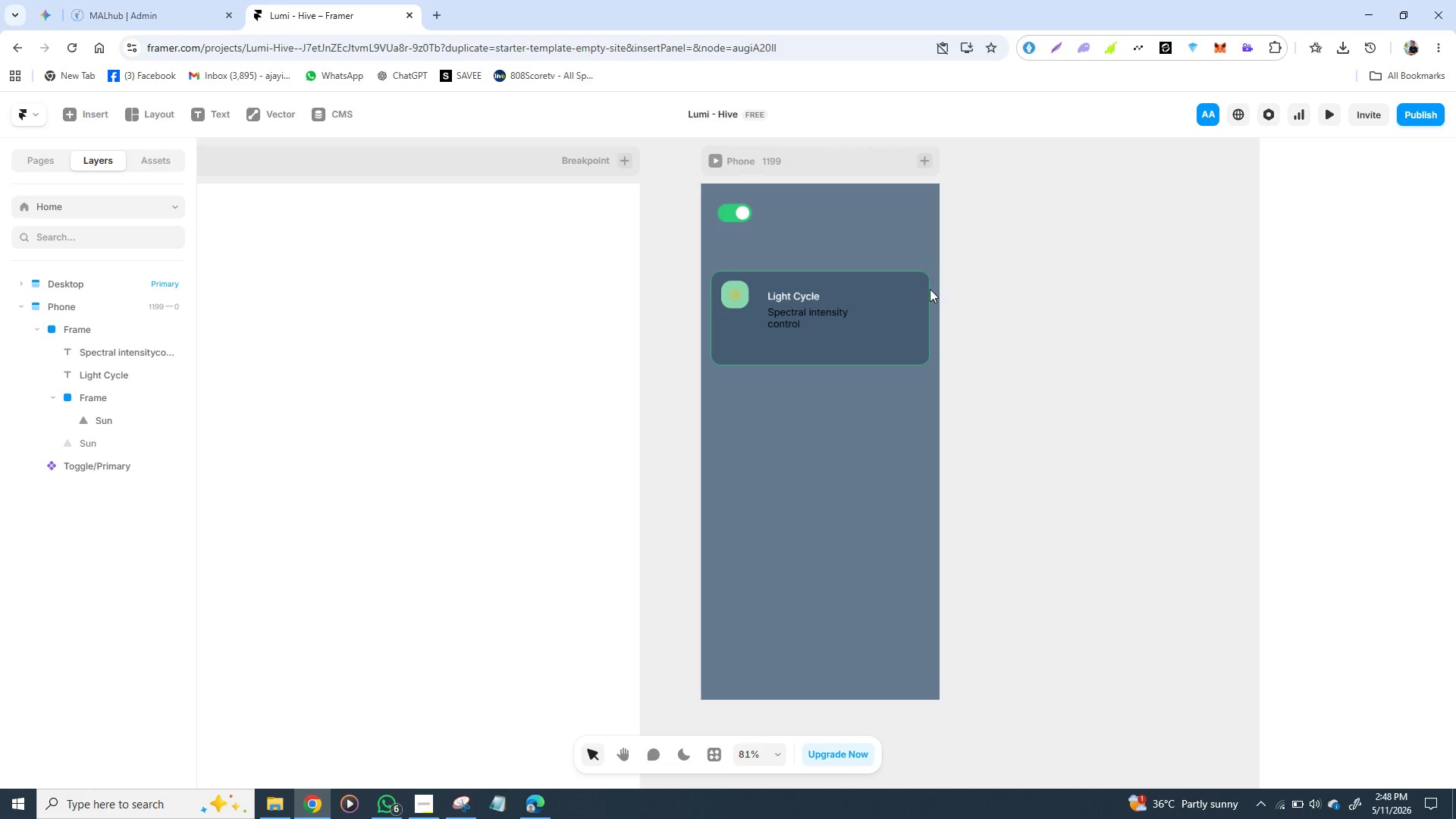 
left_click([799, 318])
 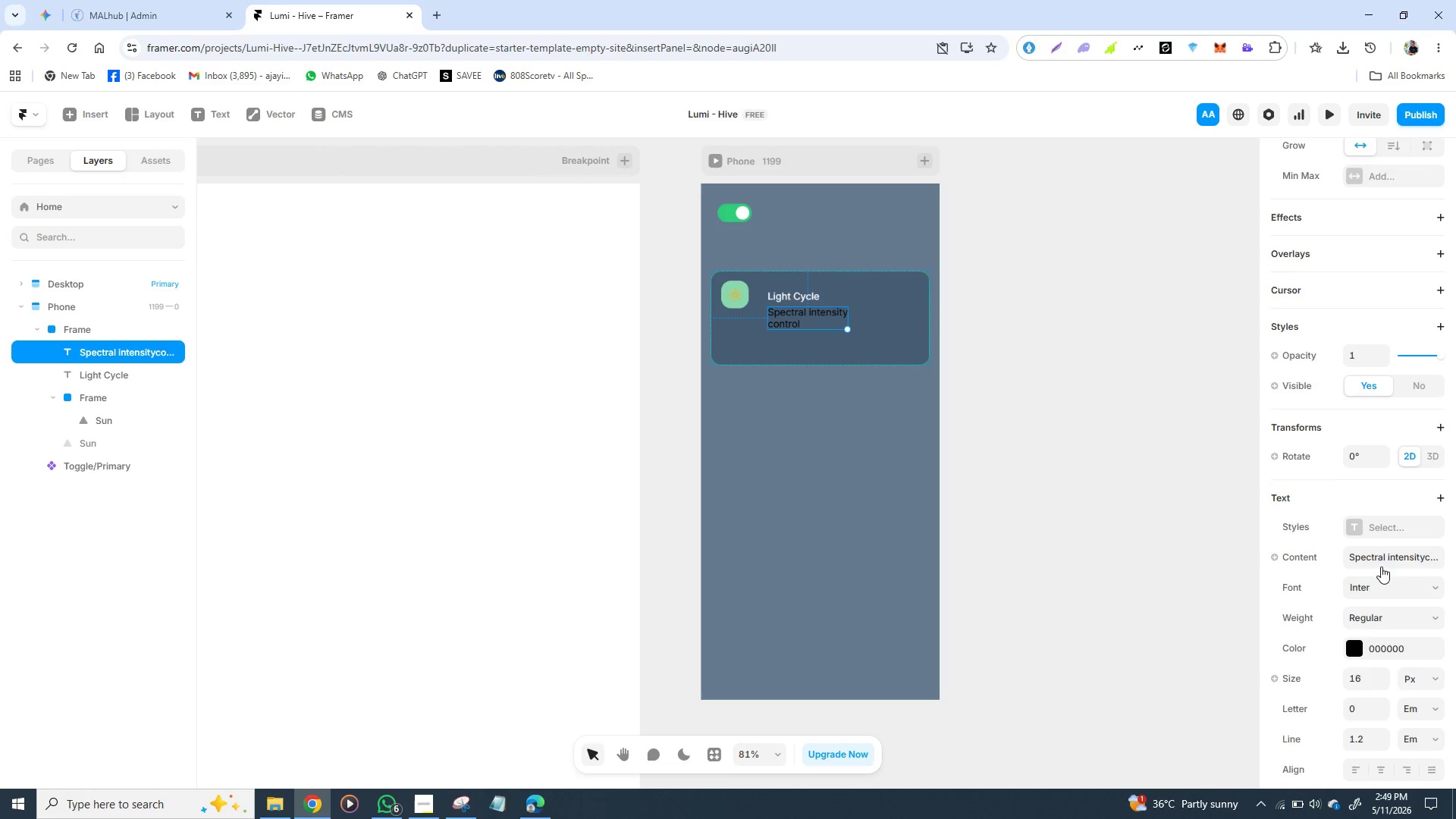 
wait(6.27)
 